 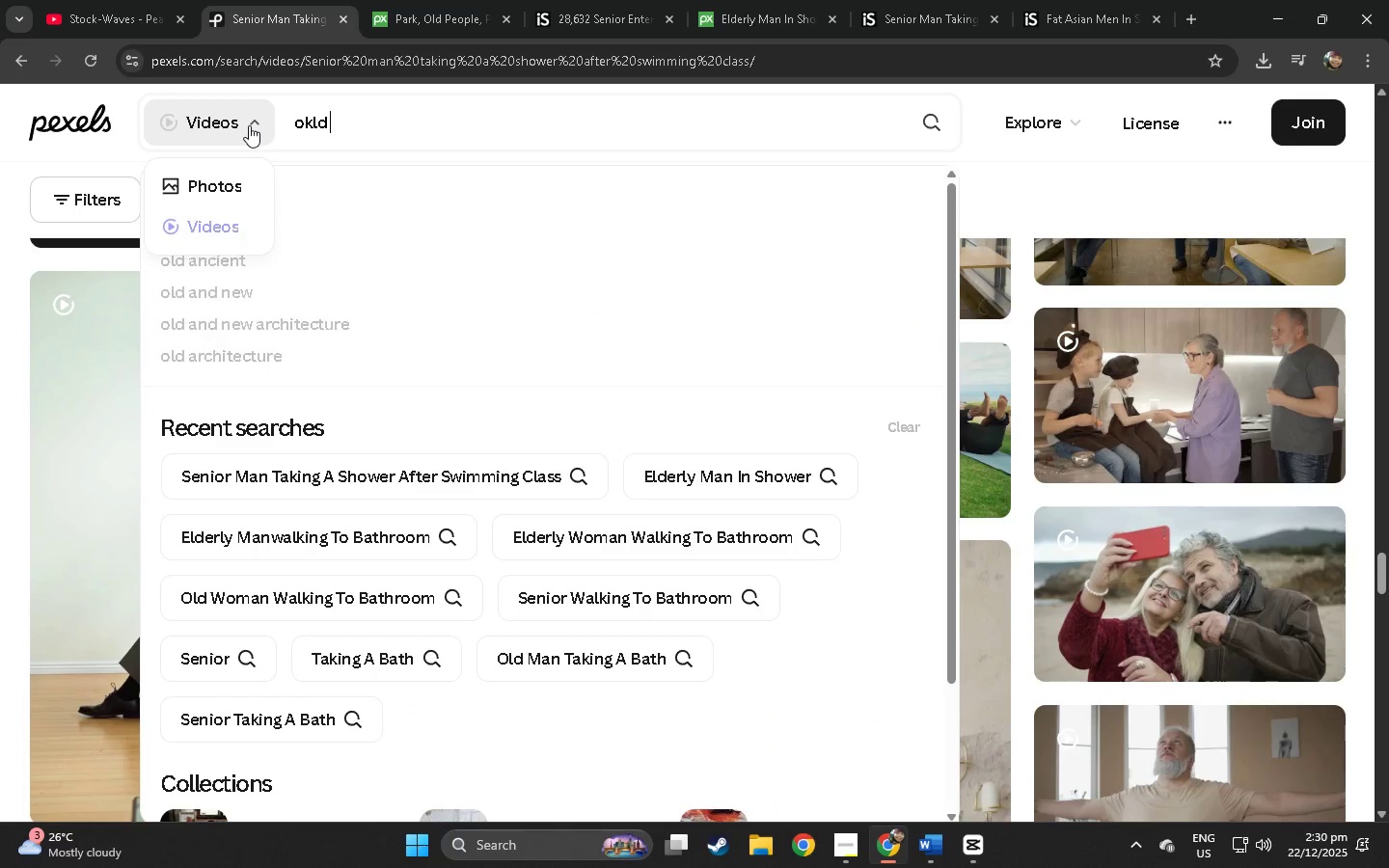 
key(Enter)
 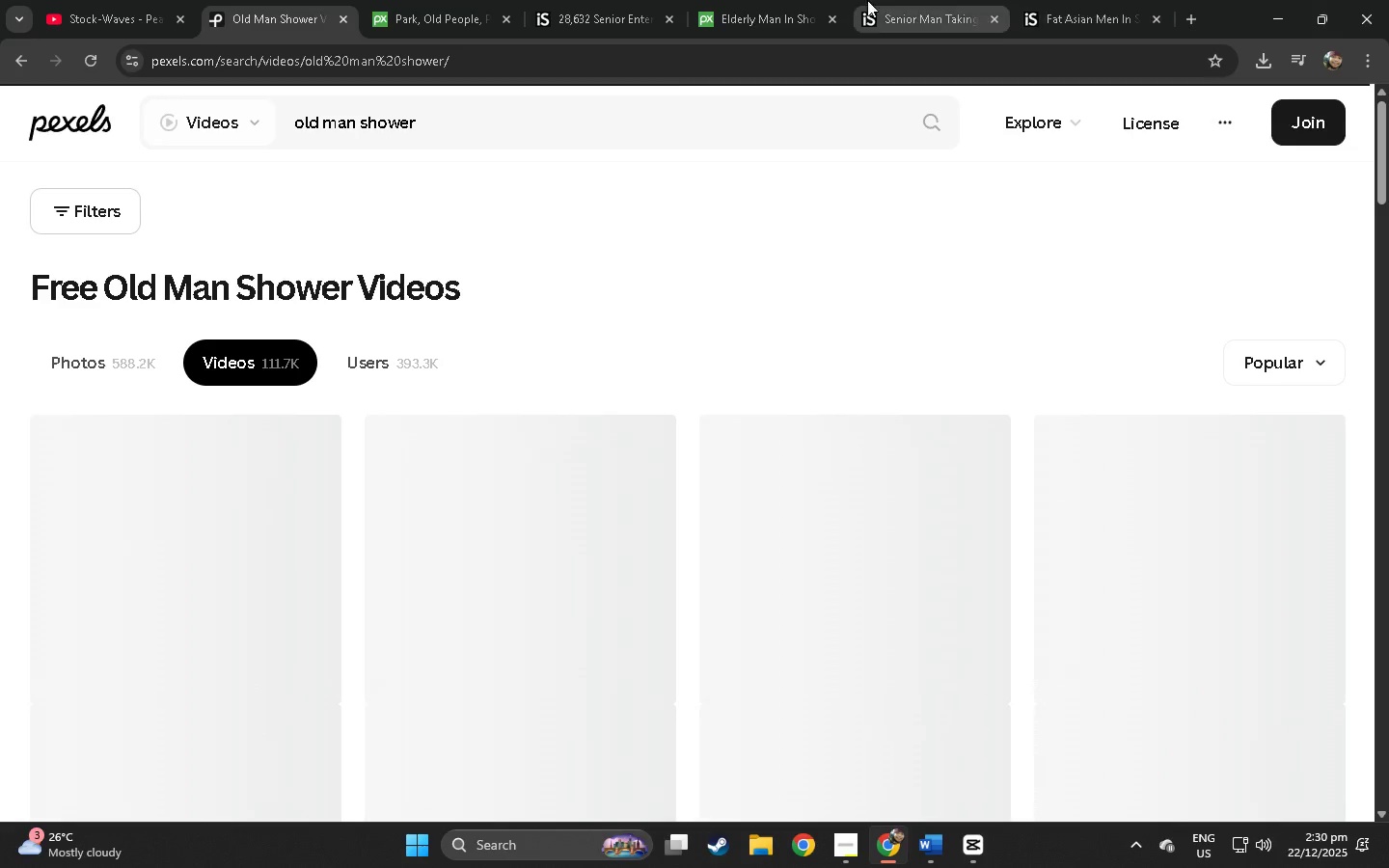 
left_click([798, 0])
 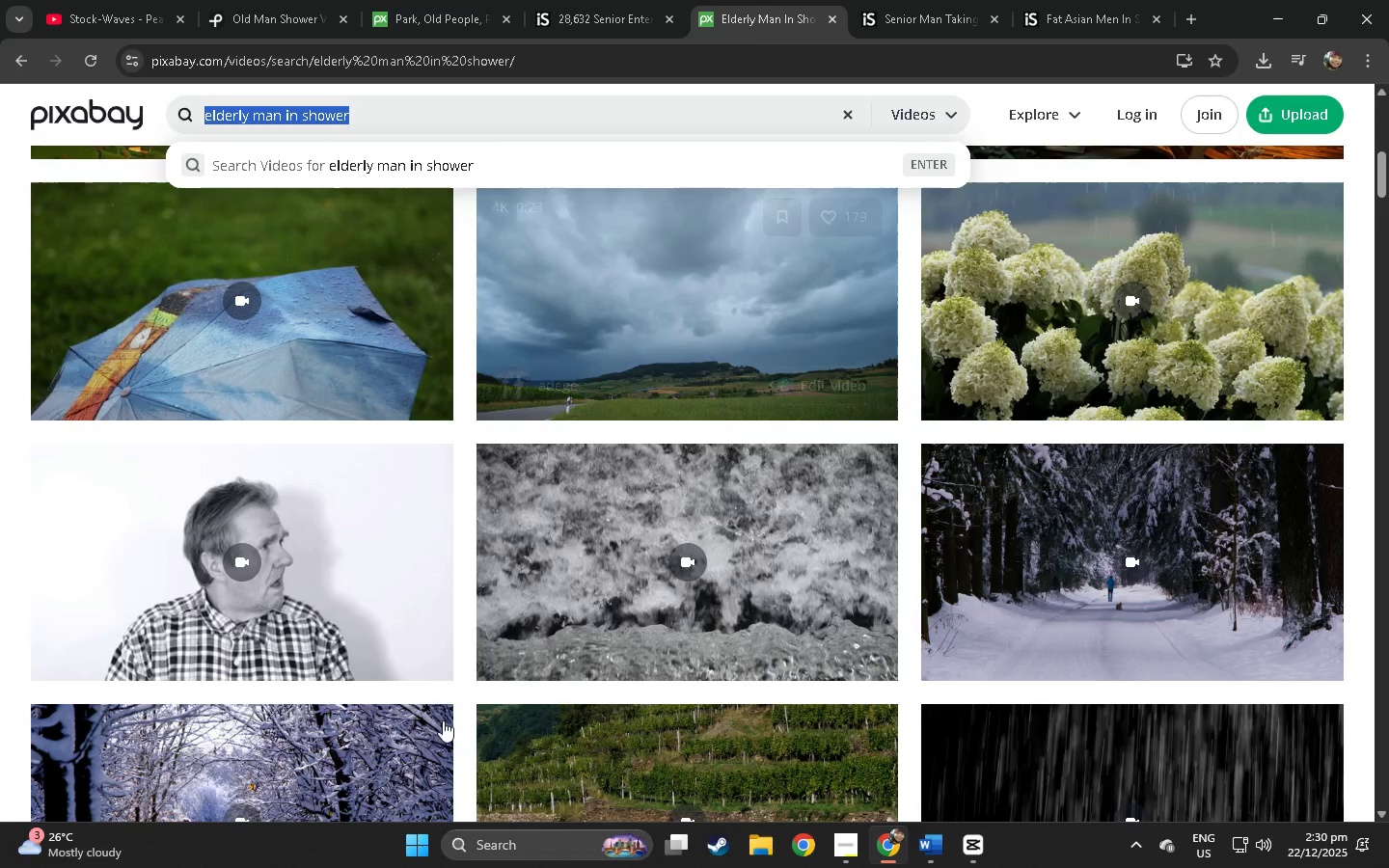 
scroll: coordinate [582, 677], scroll_direction: down, amount: 64.0
 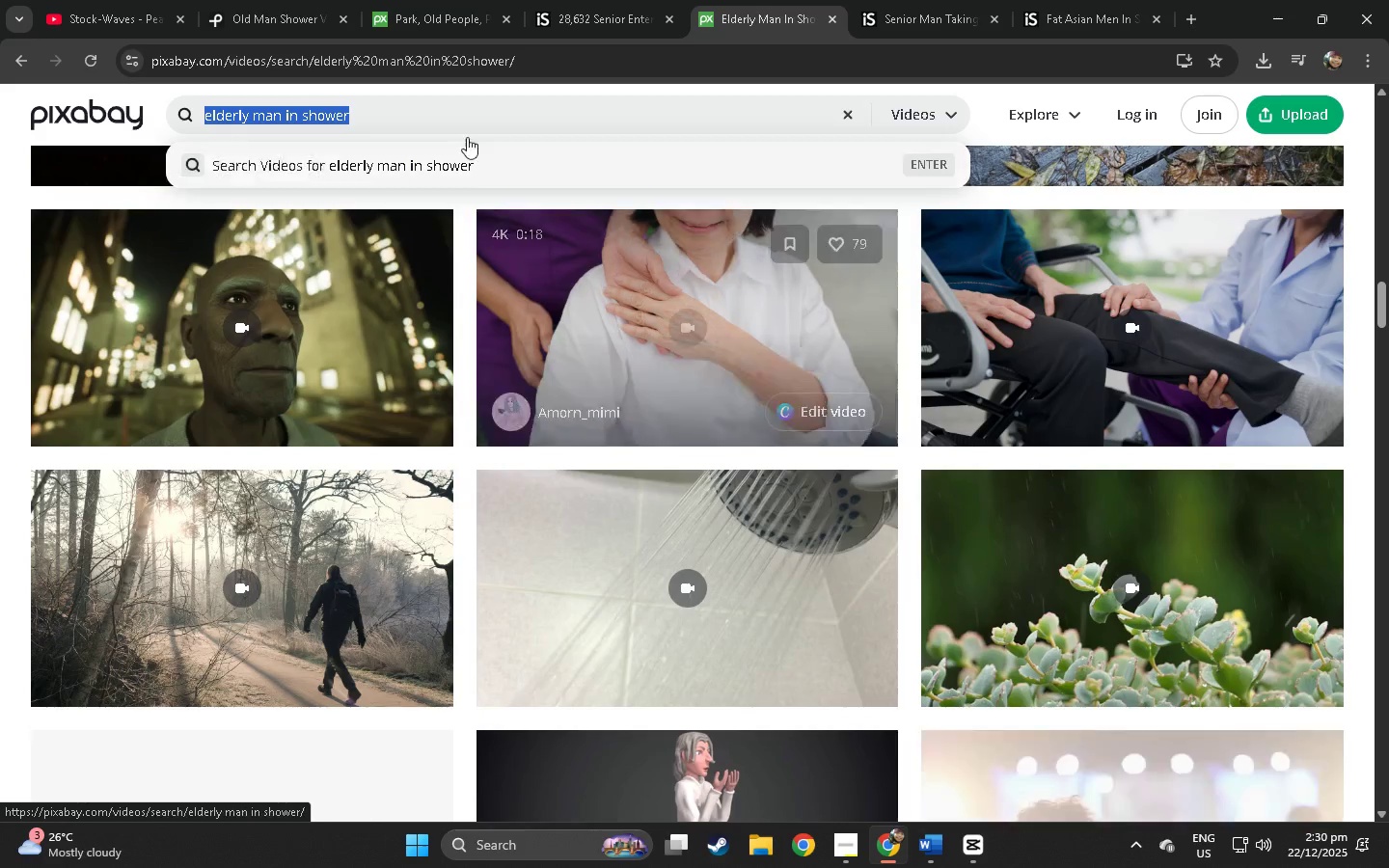 
left_click_drag(start_coordinate=[449, 116], to_coordinate=[392, 116])
 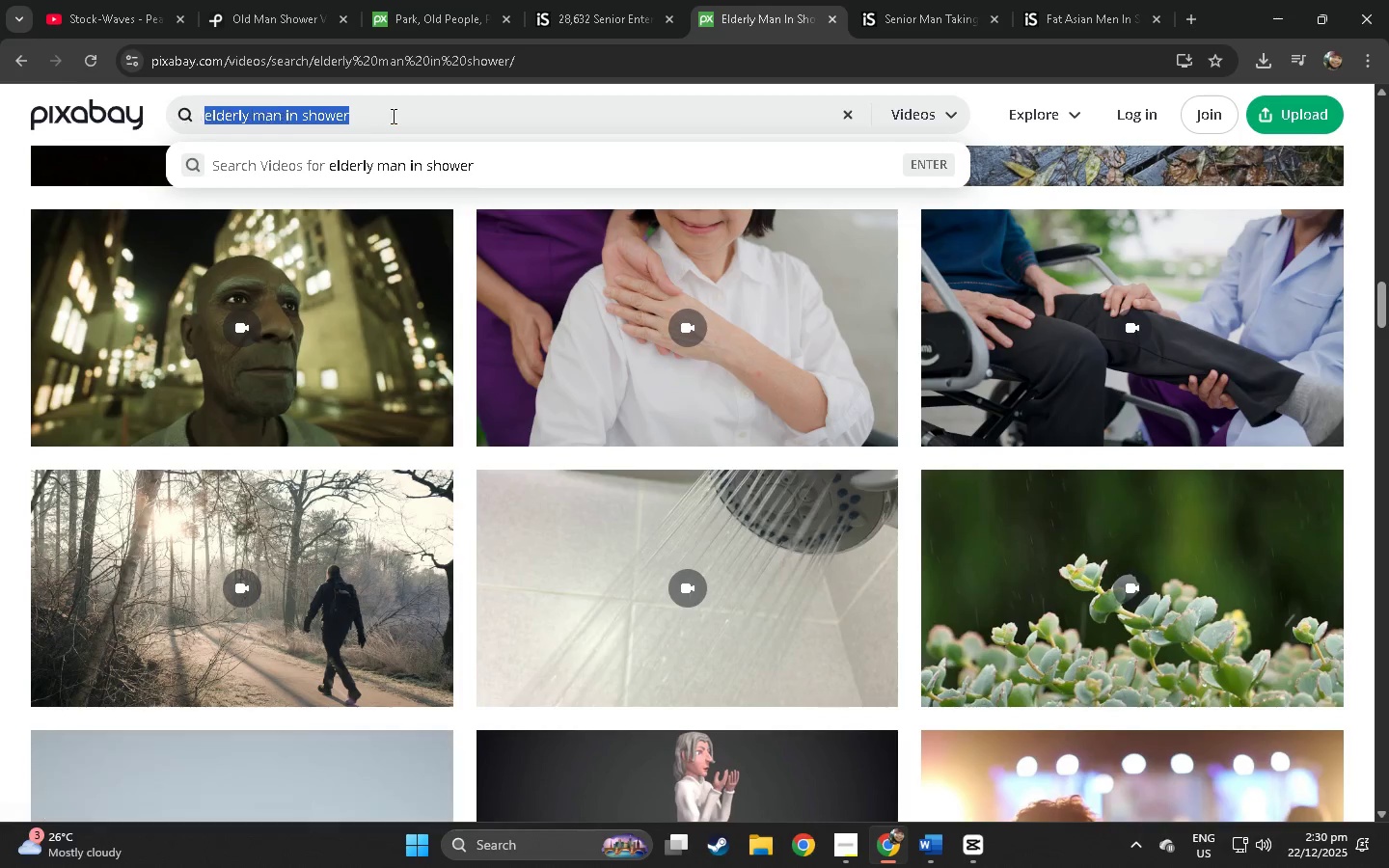 
double_click([392, 116])
 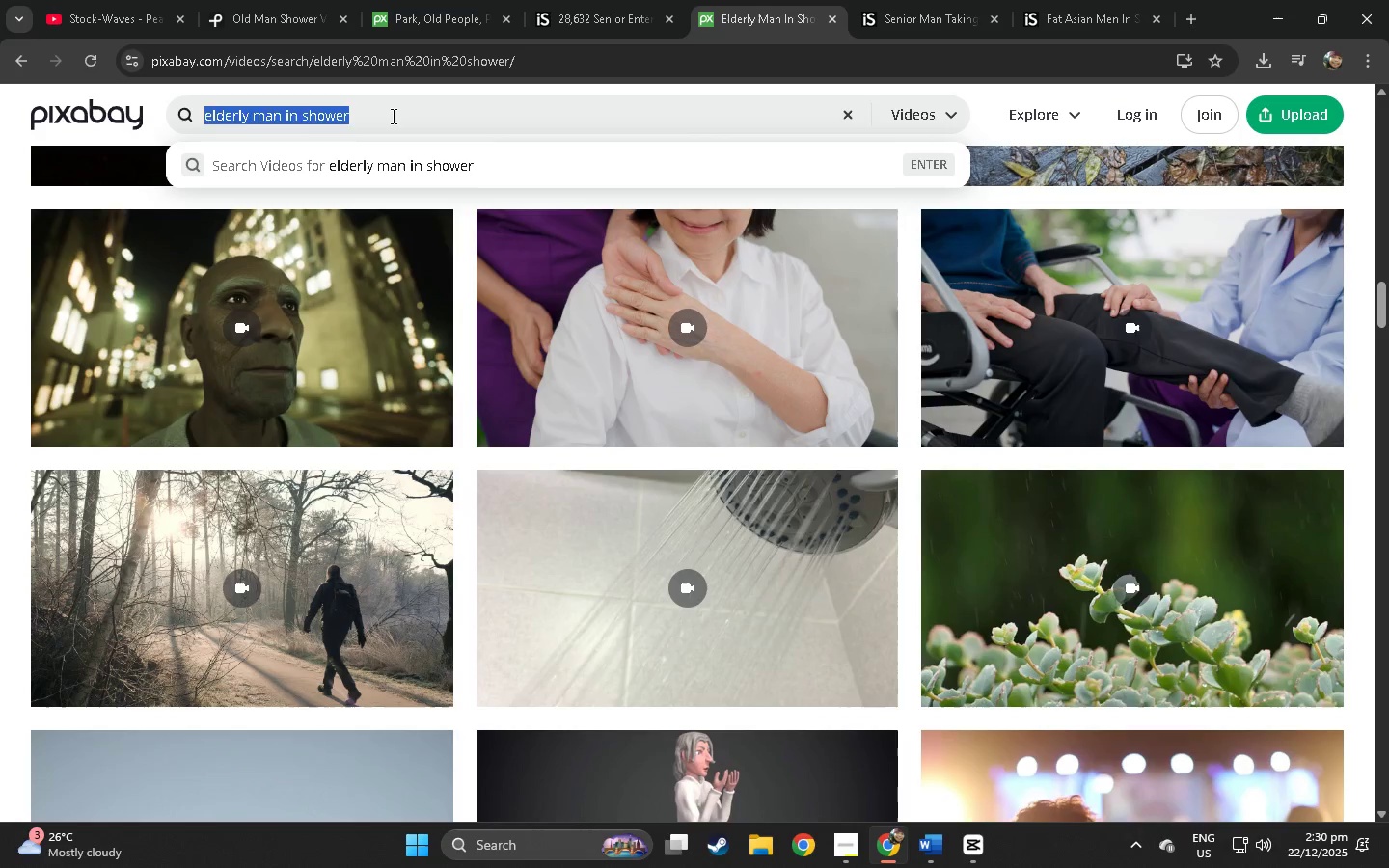 
triple_click([392, 116])
 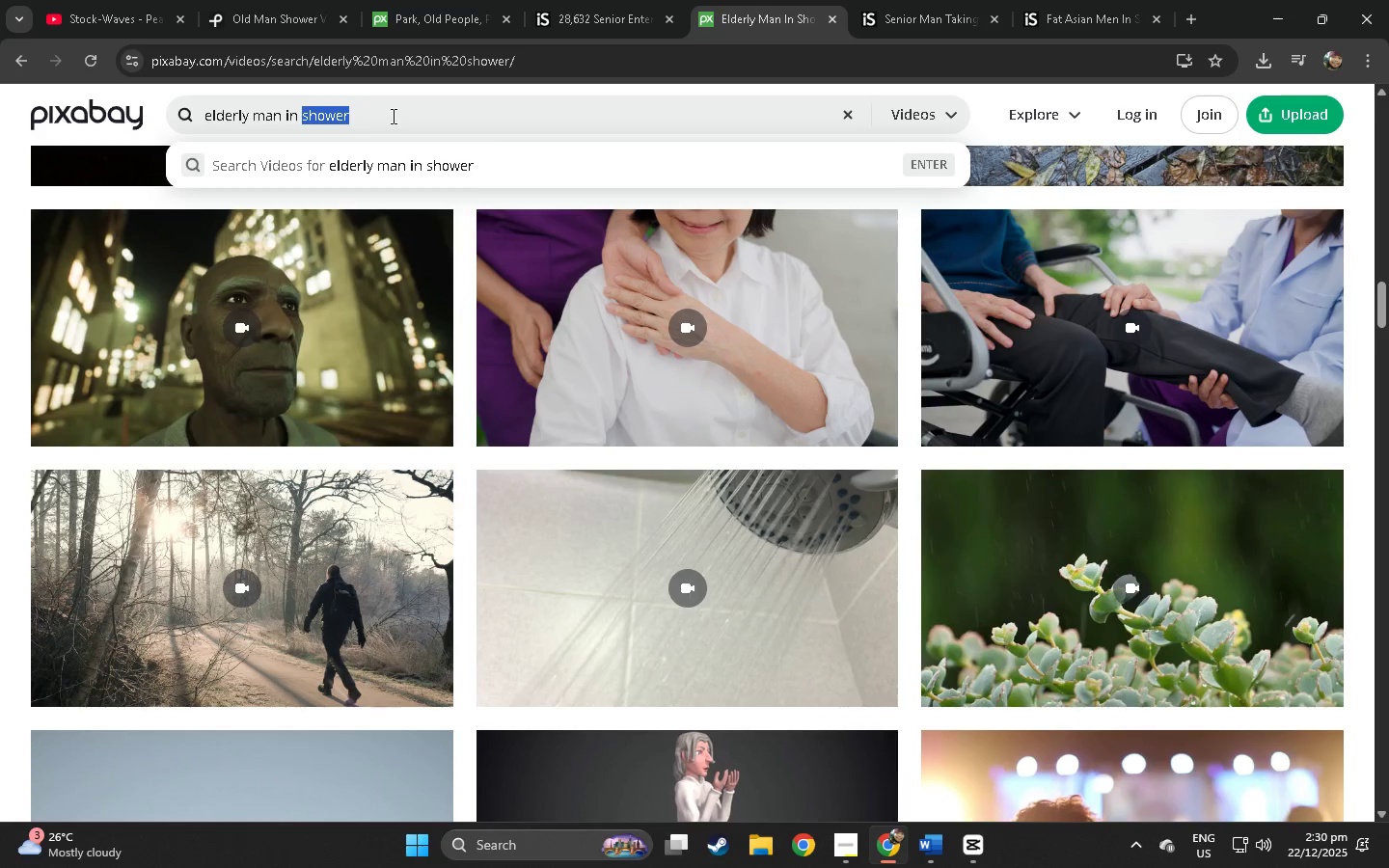 
triple_click([392, 116])
 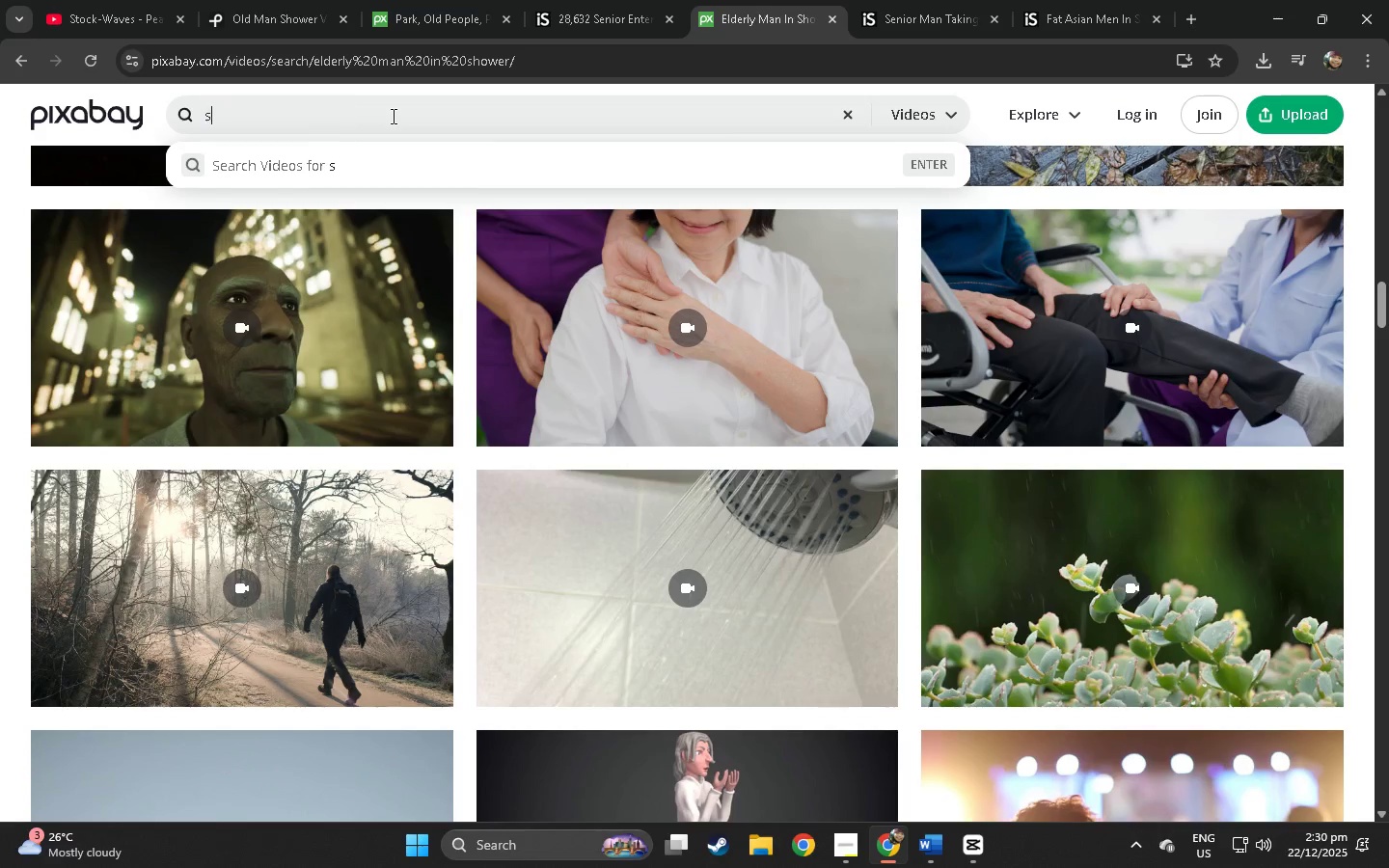 
type(sgh)
key(Backspace)
key(Backspace)
type(go)
key(Backspace)
key(Backspace)
type(hower in bathroom\)
key(Backspace)
 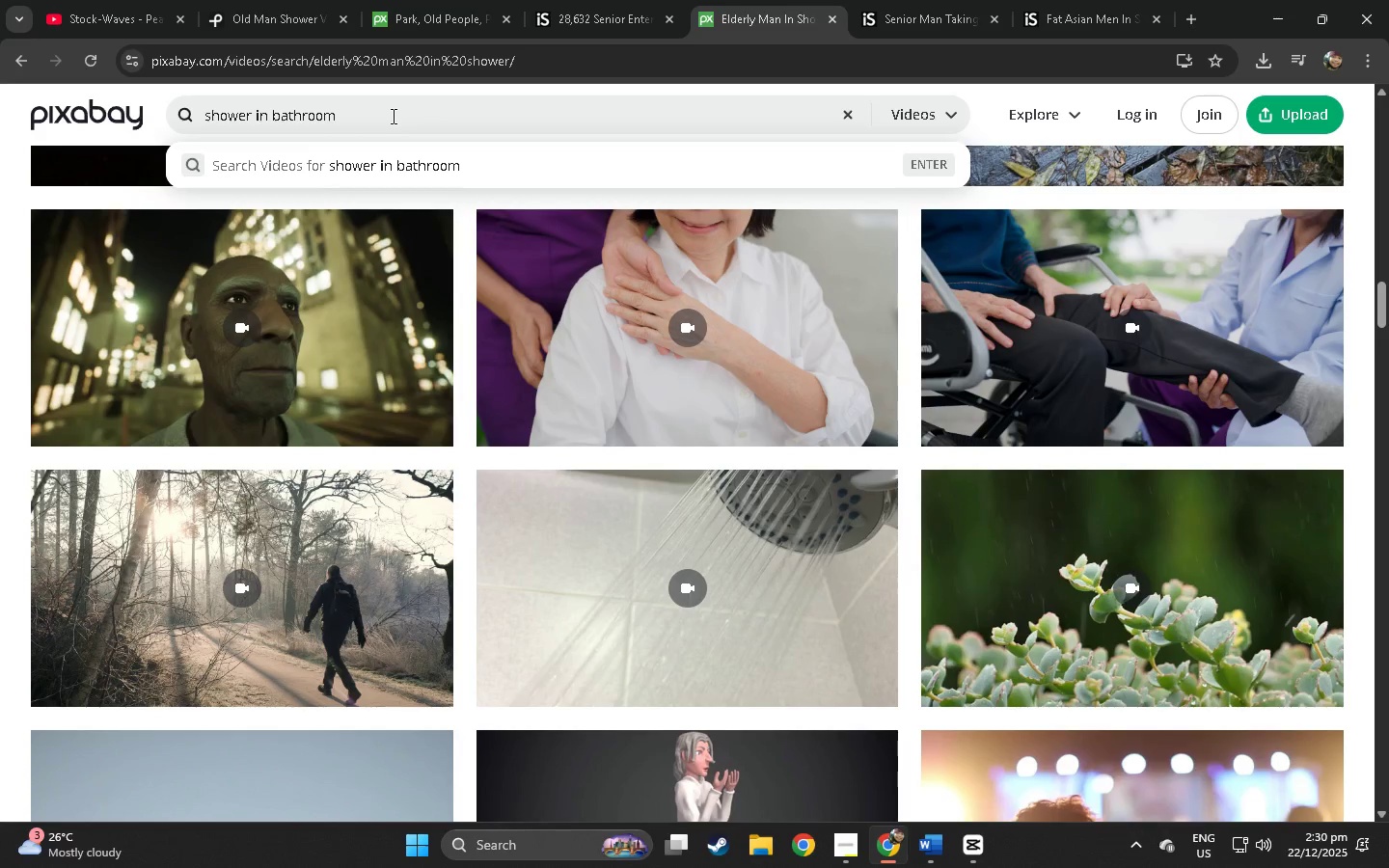 
key(Enter)
 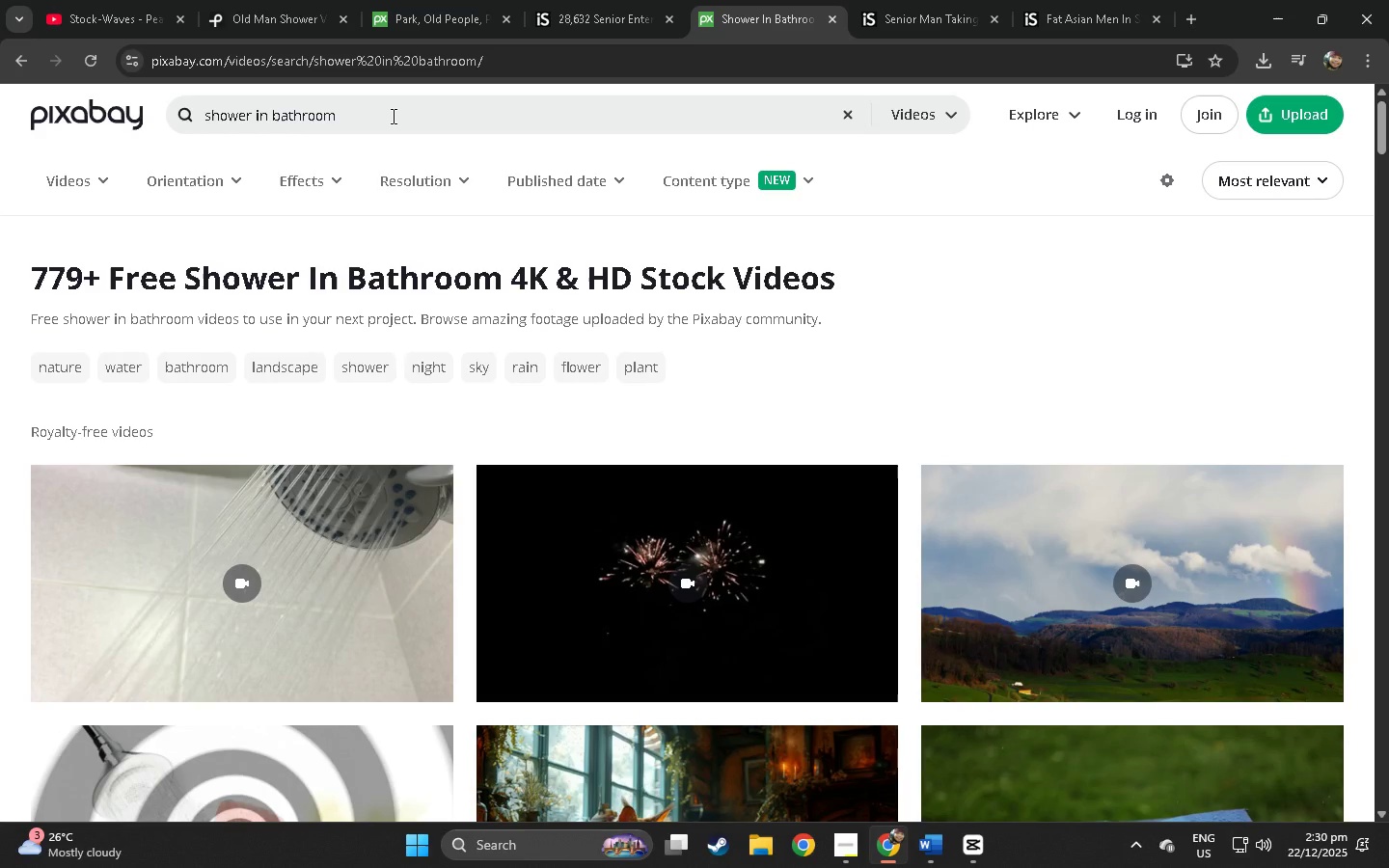 
scroll: coordinate [202, 338], scroll_direction: down, amount: 91.0
 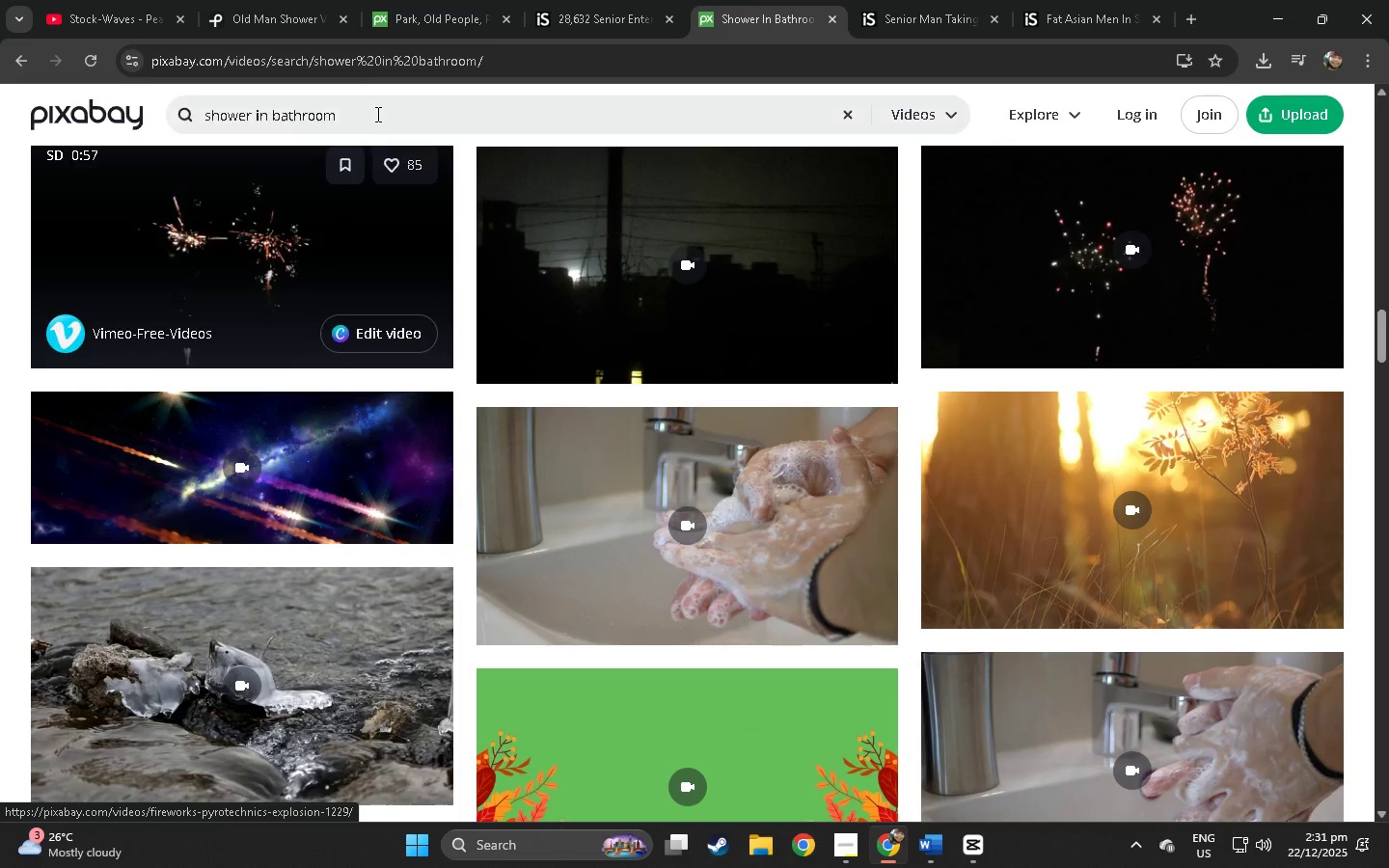 
left_click_drag(start_coordinate=[395, 113], to_coordinate=[166, 115])
 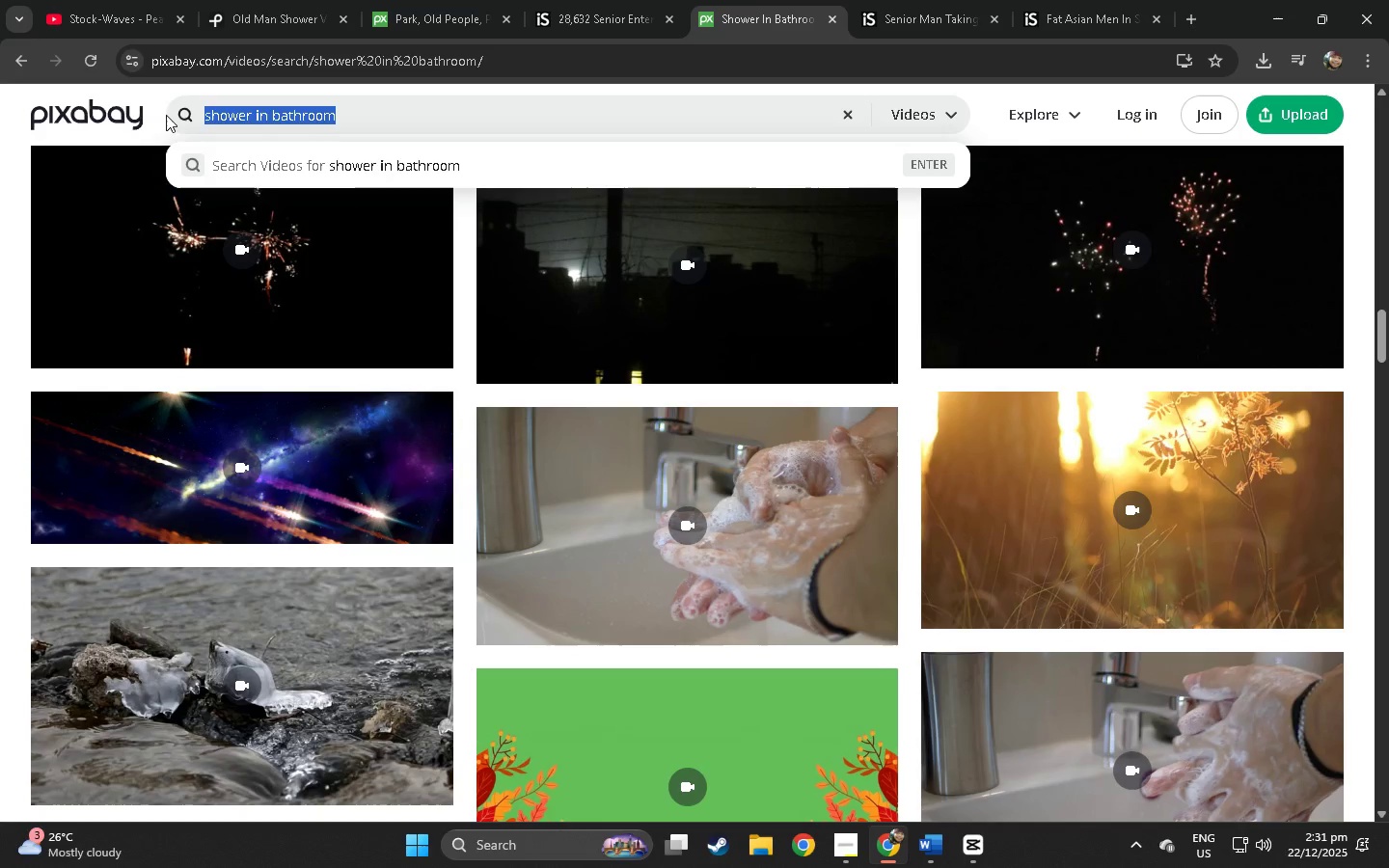 
type(taking a bath)
 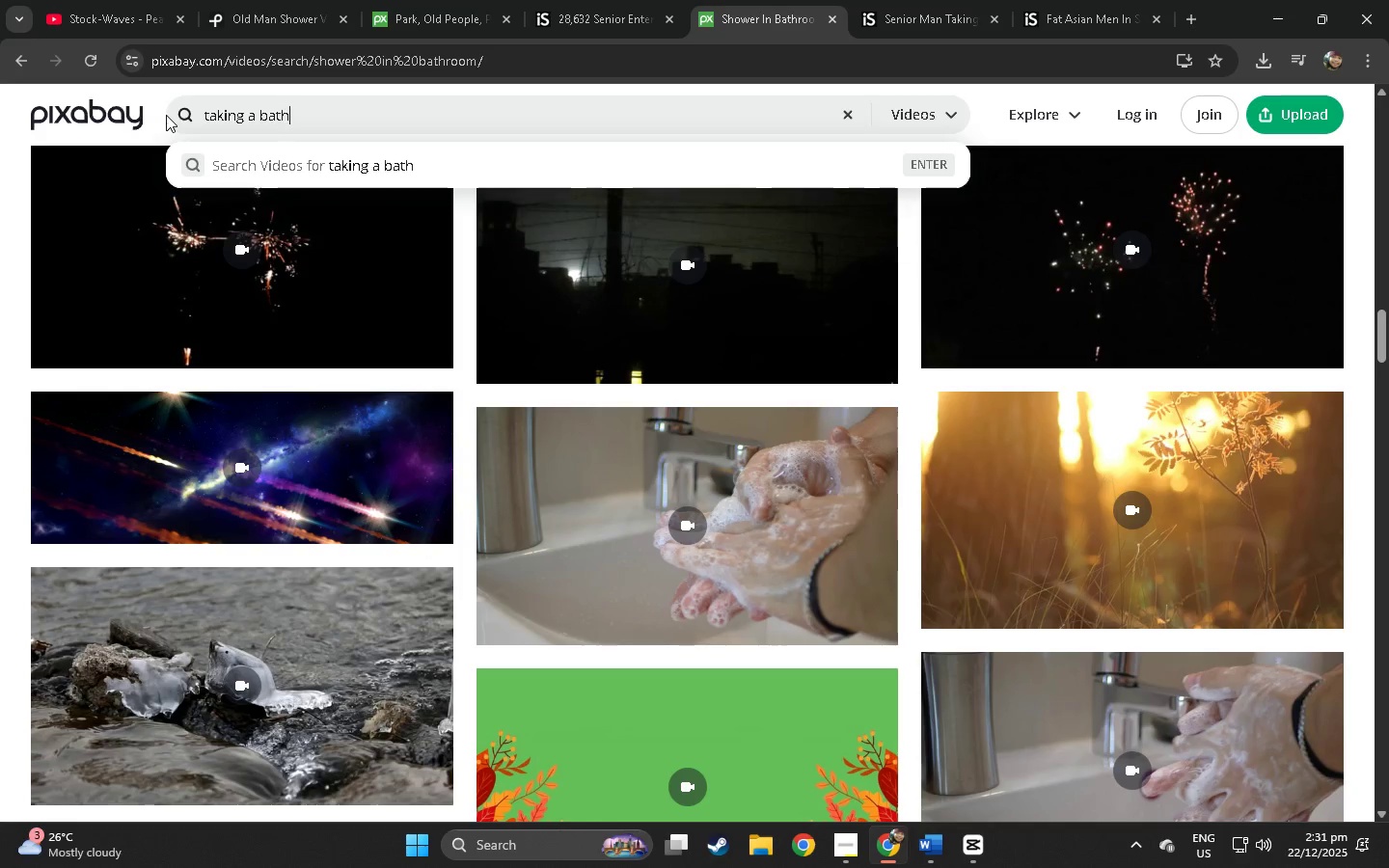 
key(Enter)
 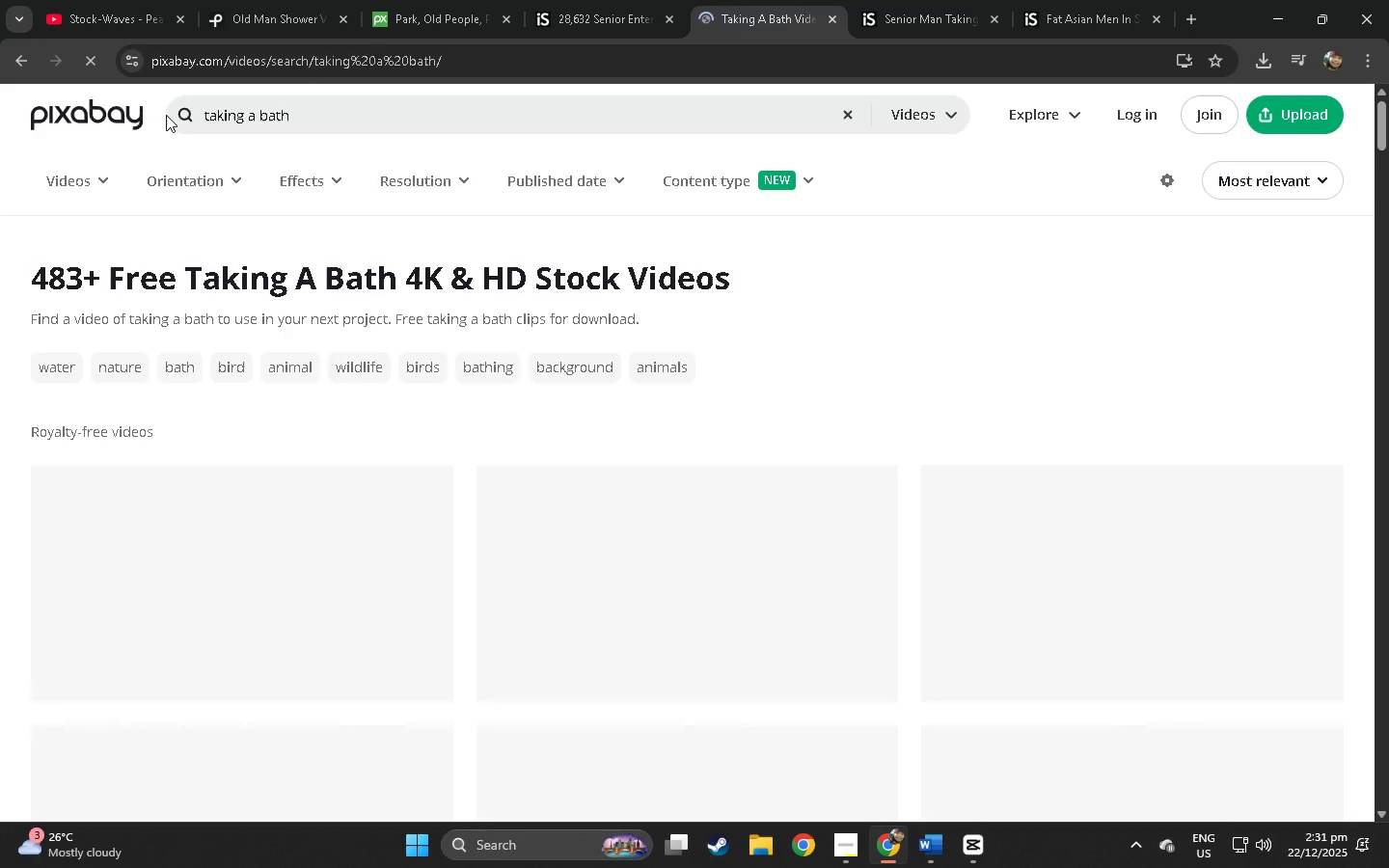 
scroll: coordinate [531, 244], scroll_direction: down, amount: 51.0
 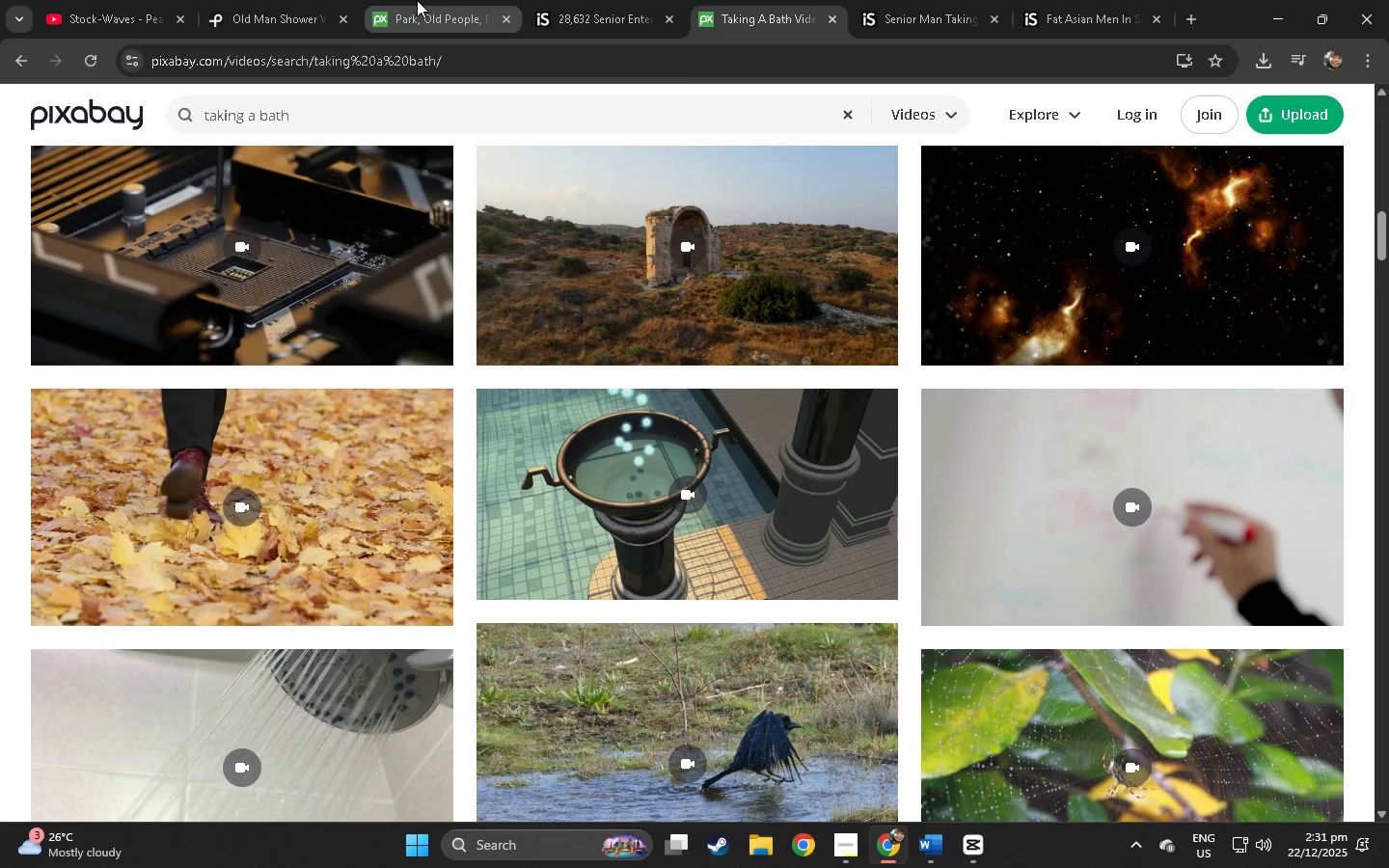 
left_click([310, 0])
 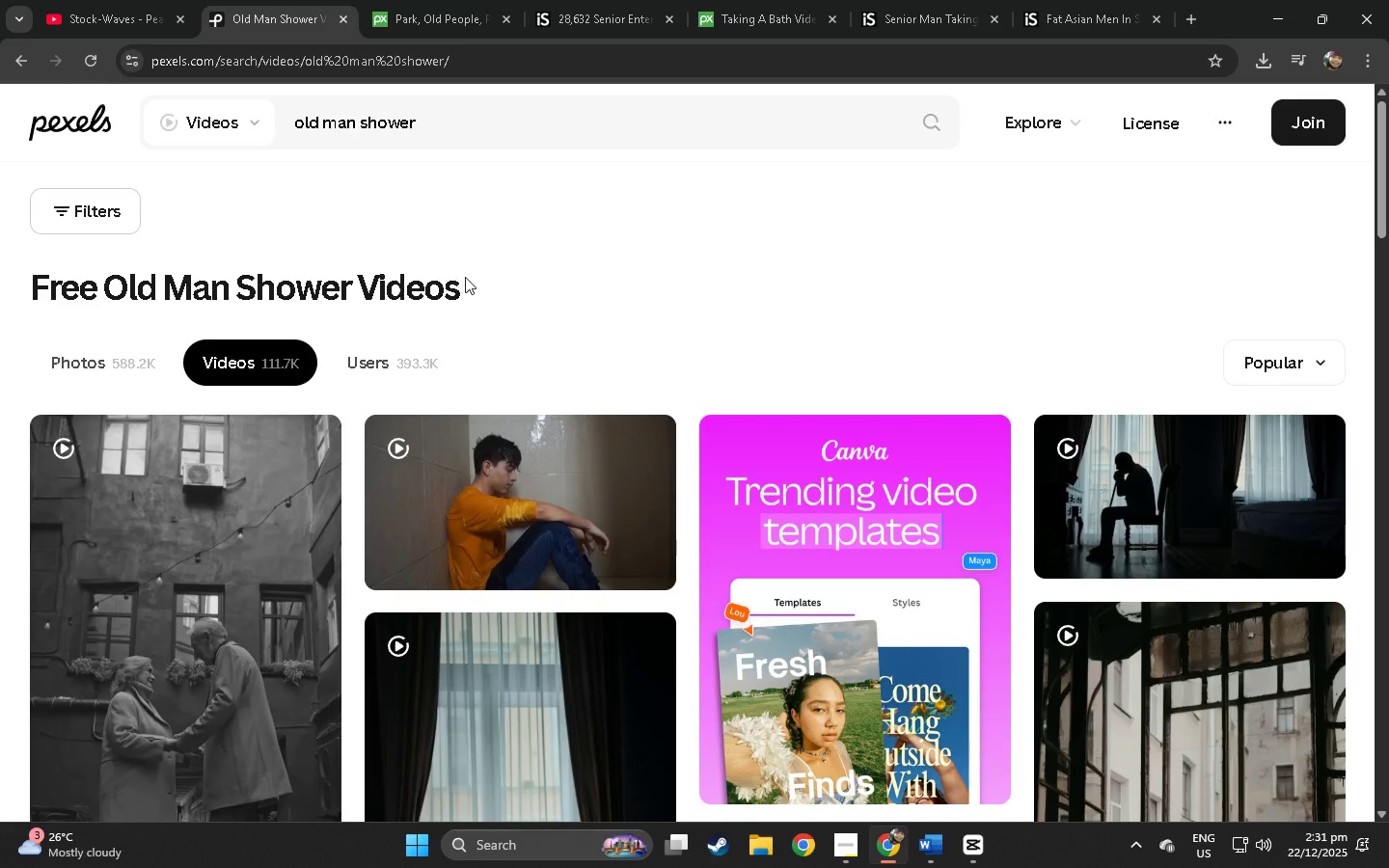 
scroll: coordinate [520, 300], scroll_direction: down, amount: 50.0
 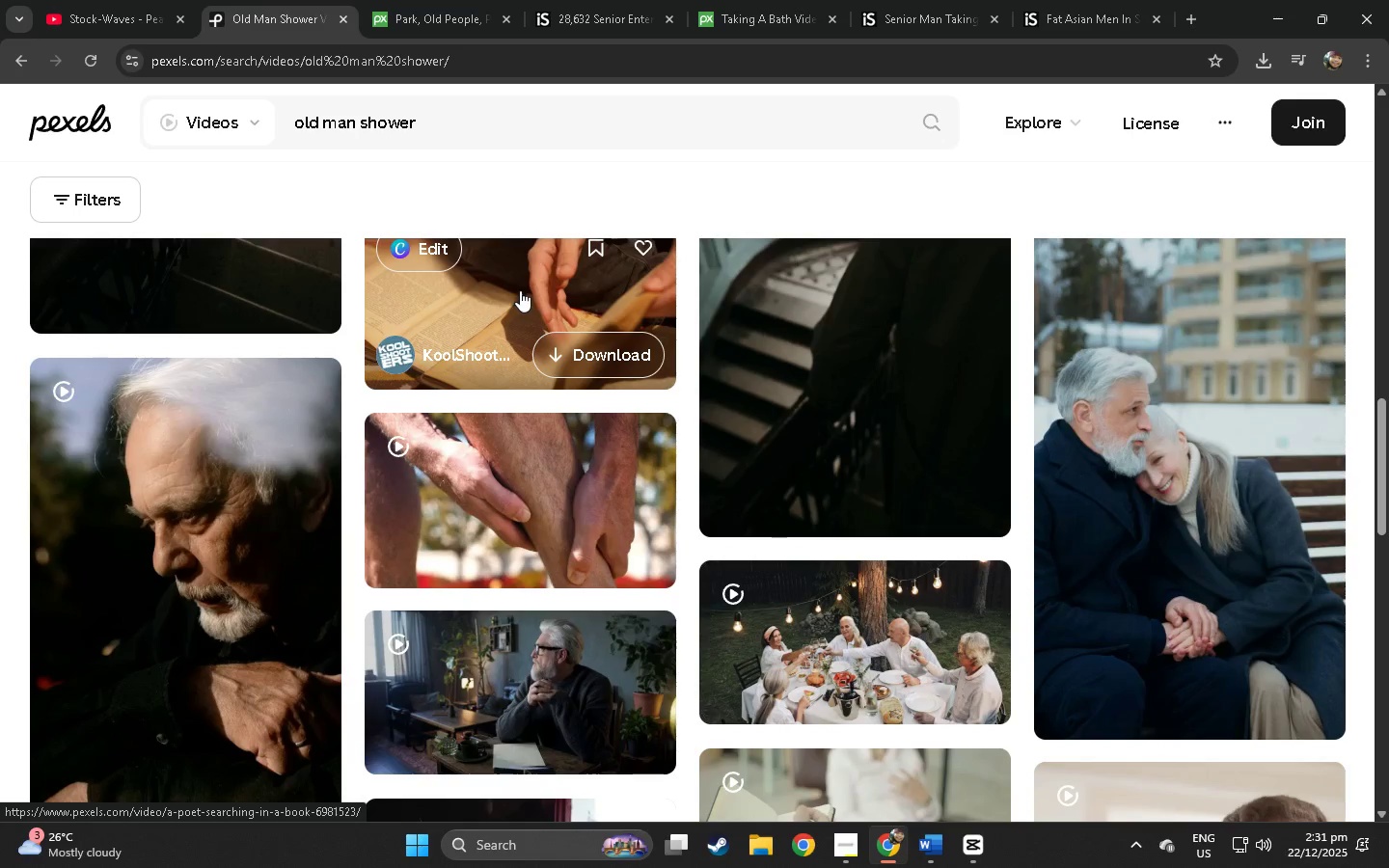 
scroll: coordinate [497, 270], scroll_direction: down, amount: 47.0
 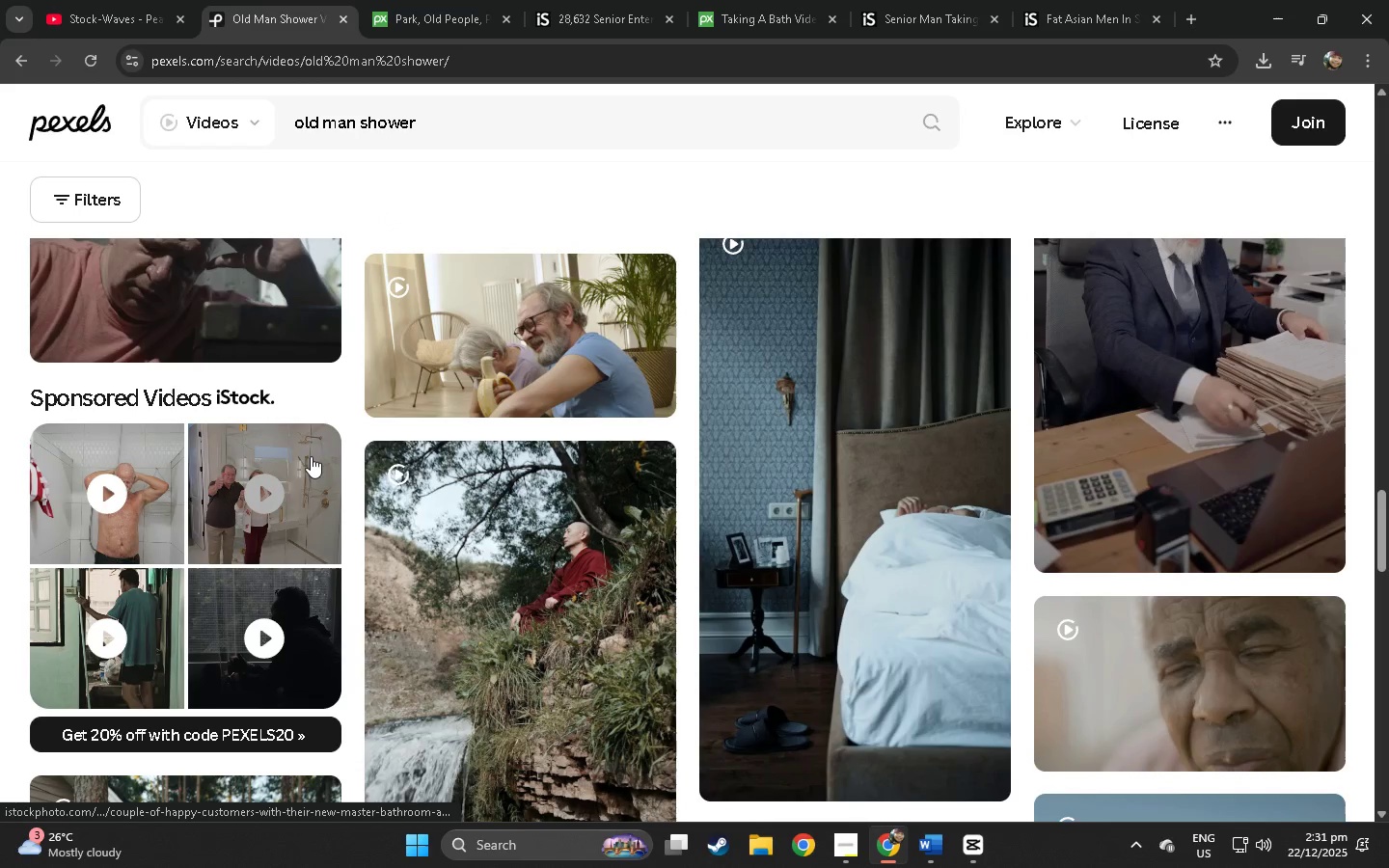 
left_click([312, 440])
 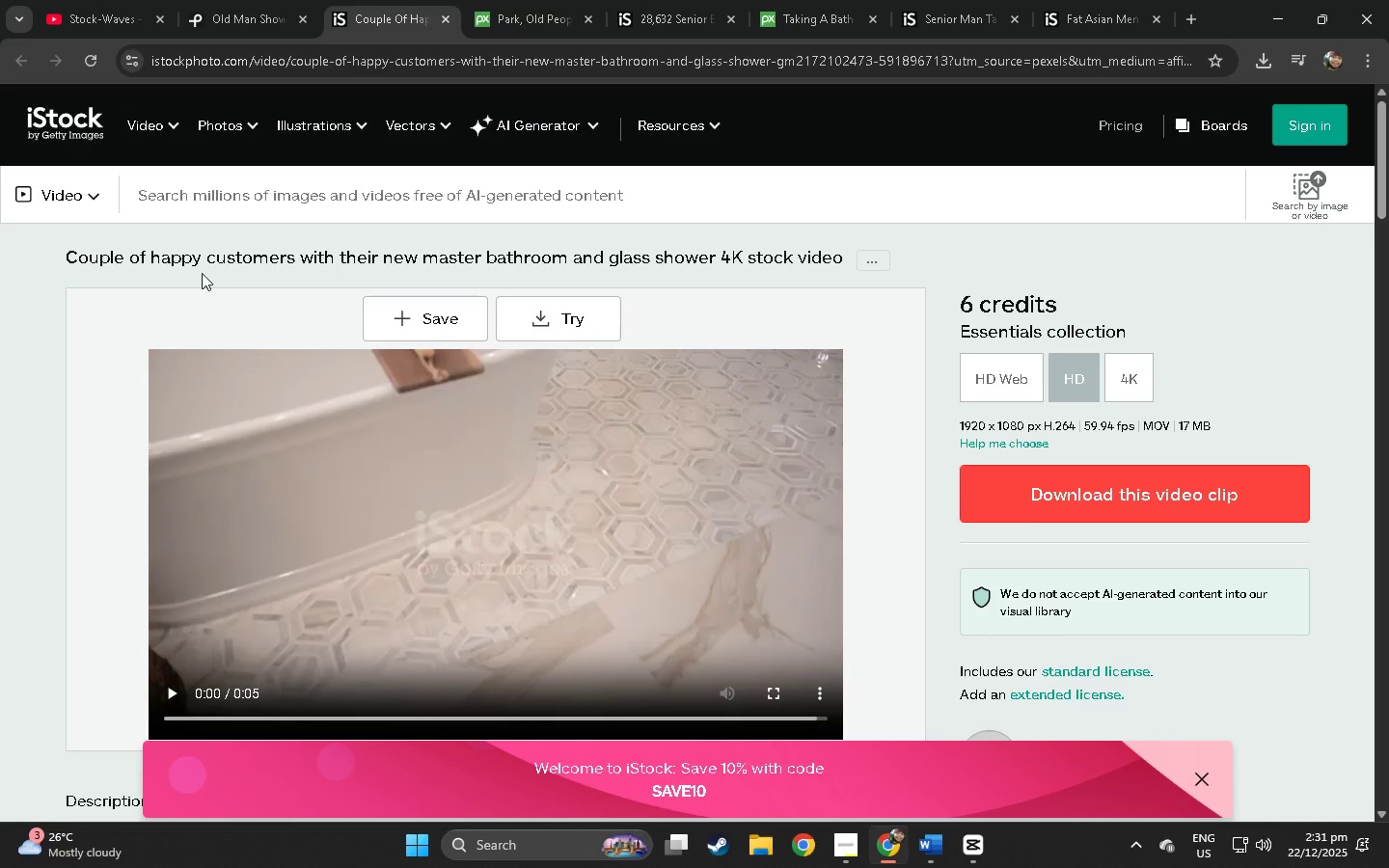 
left_click_drag(start_coordinate=[51, 256], to_coordinate=[717, 255])
 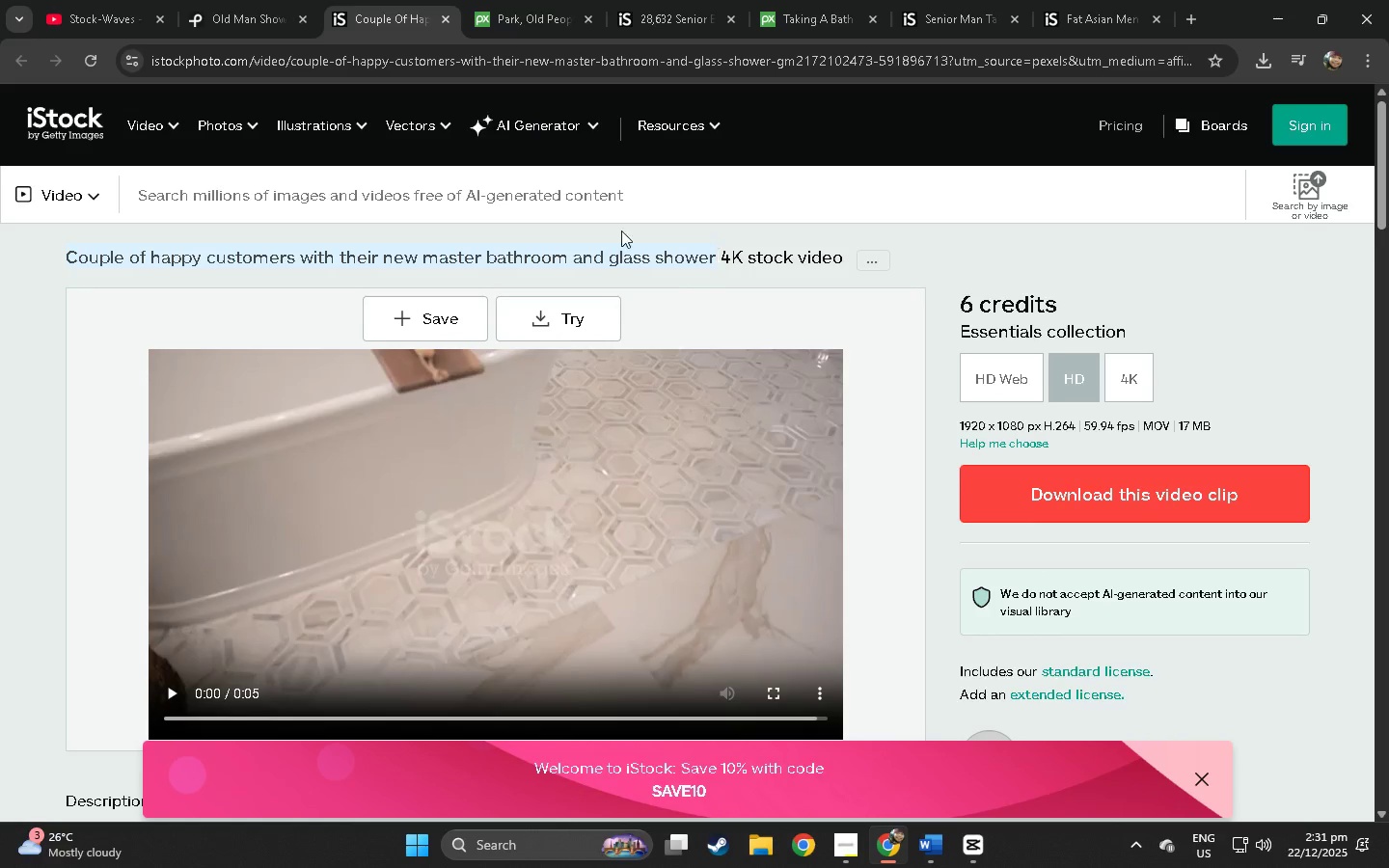 
key(Control+ControlLeft)
 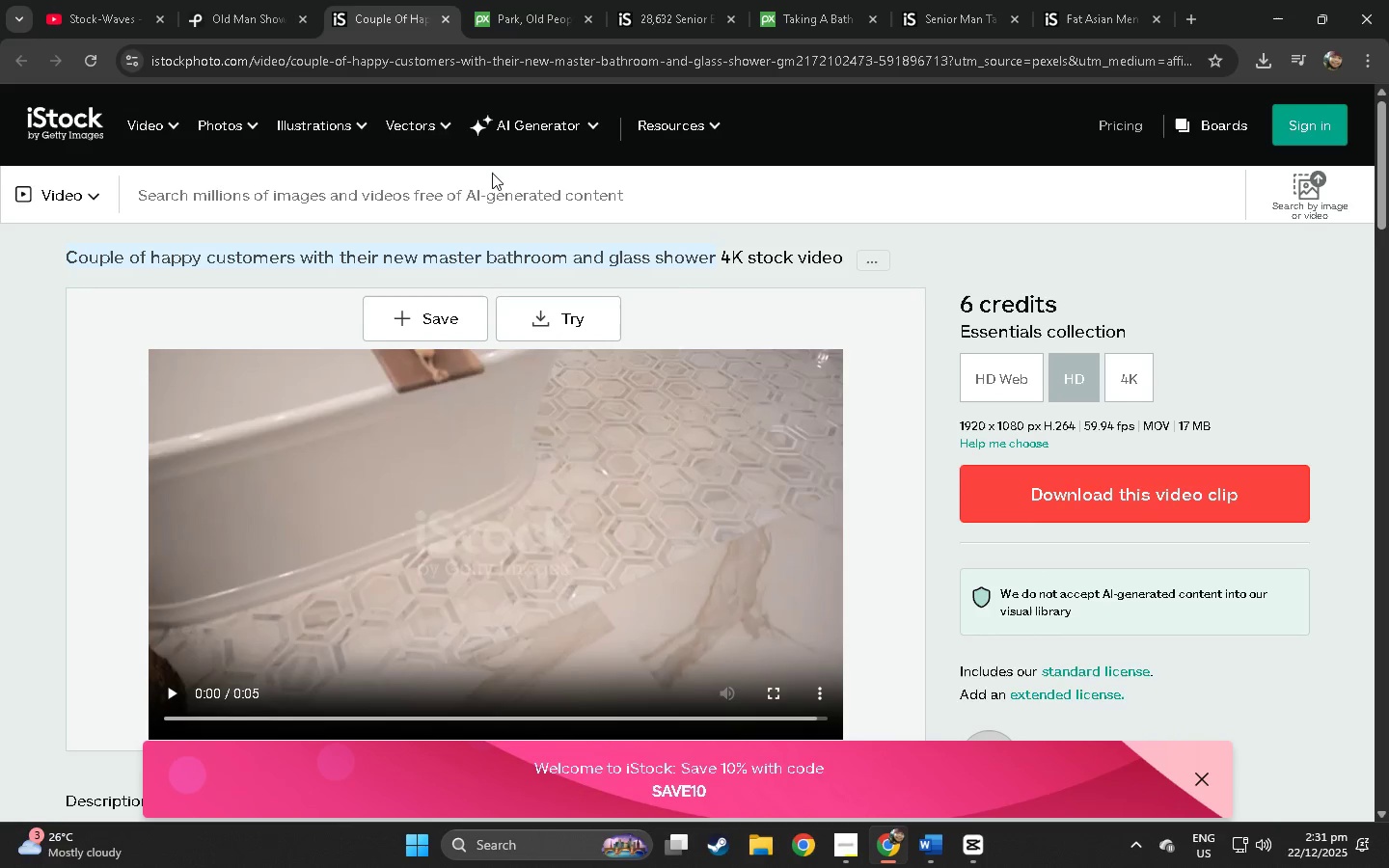 
key(Control+C)
 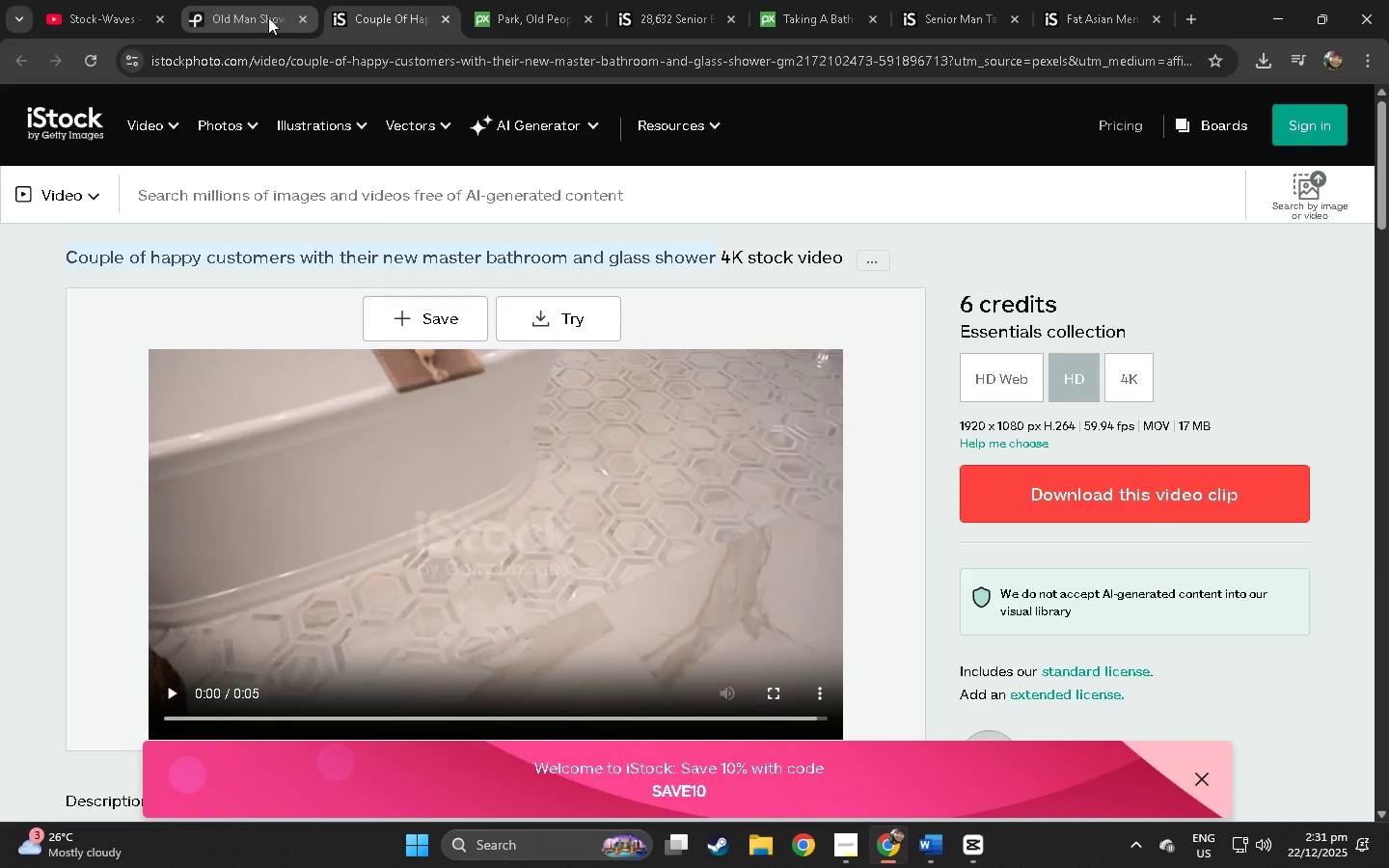 
left_click([265, 16])
 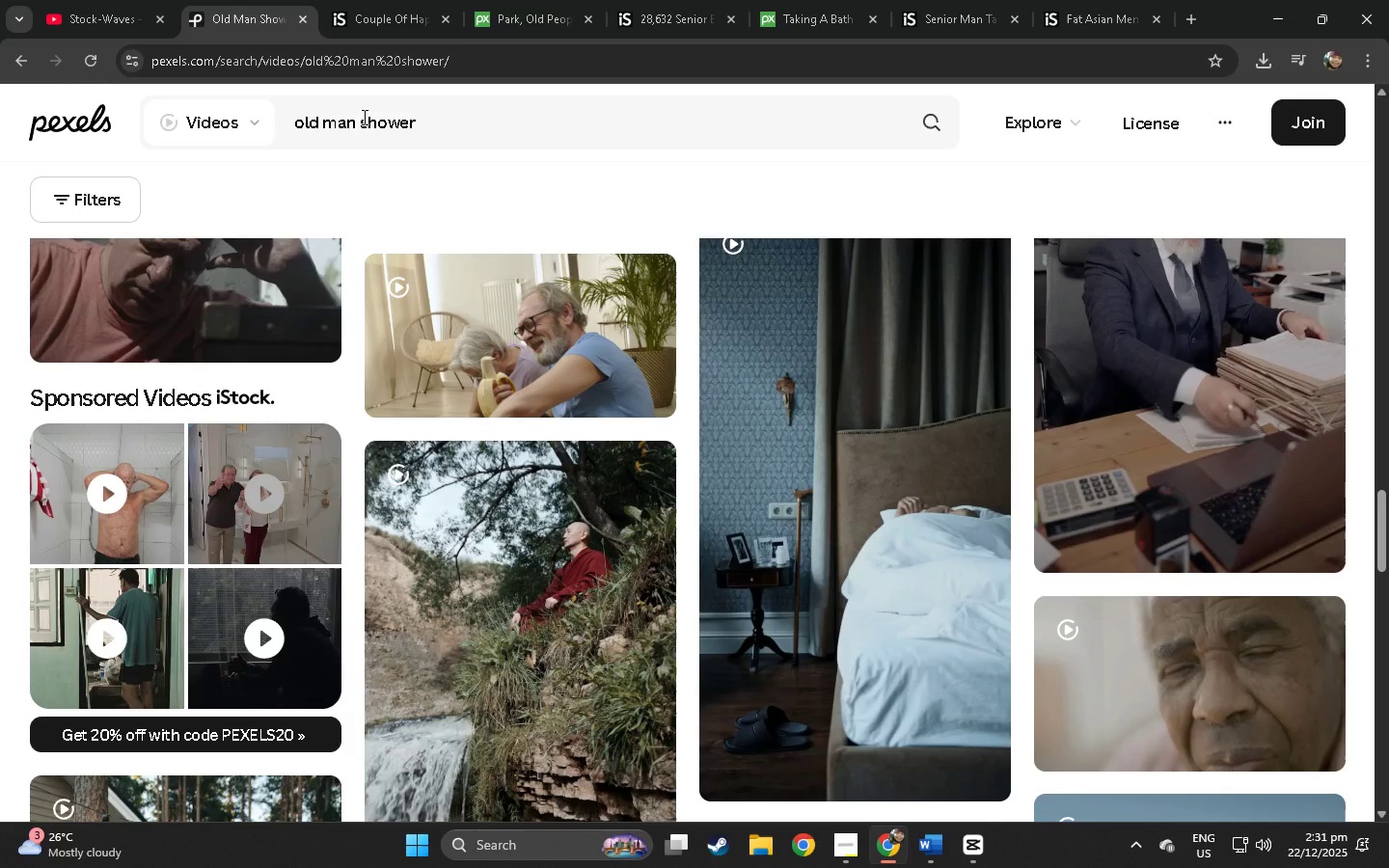 
left_click_drag(start_coordinate=[512, 127], to_coordinate=[189, 130])
 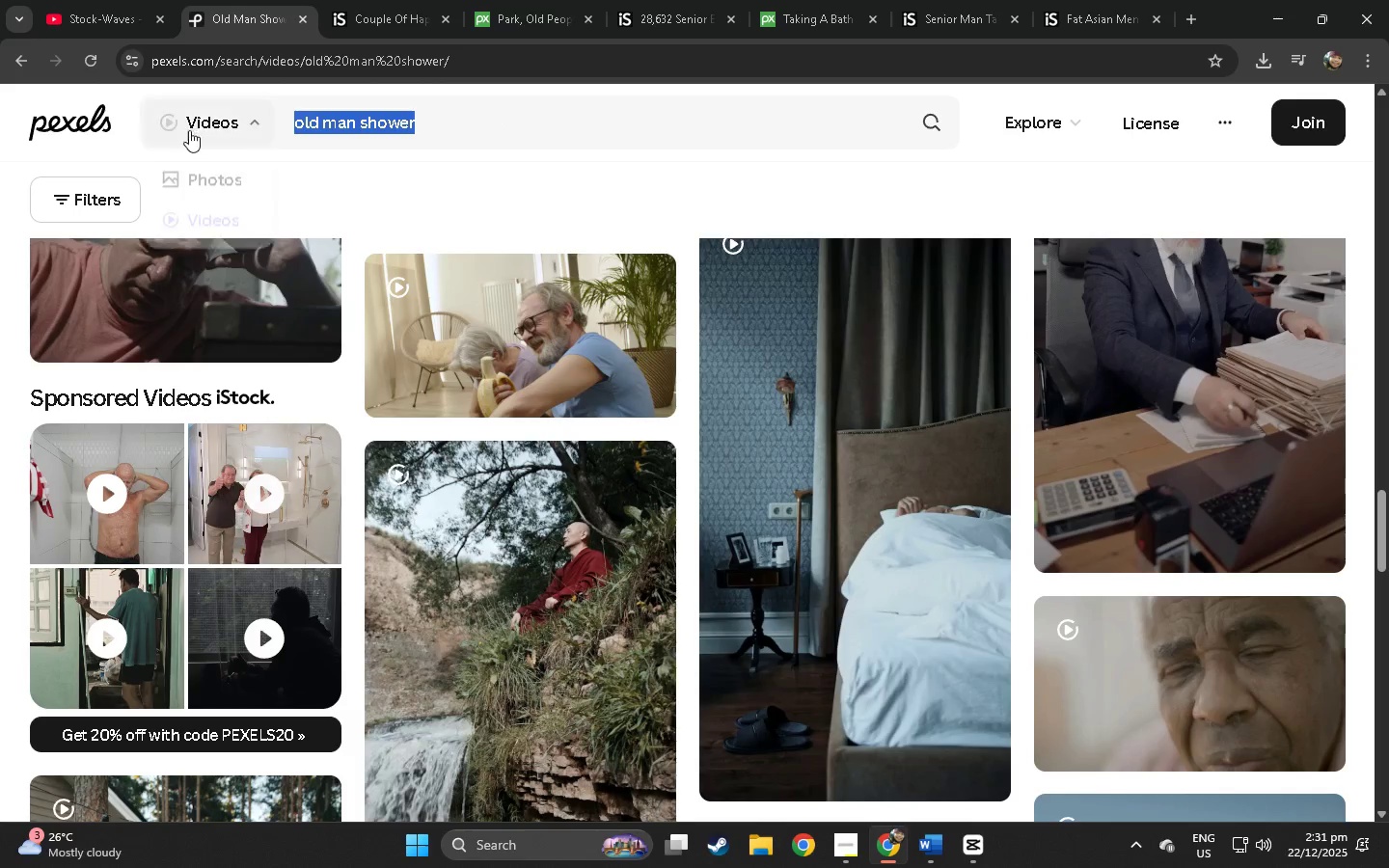 
key(Control+ControlLeft)
 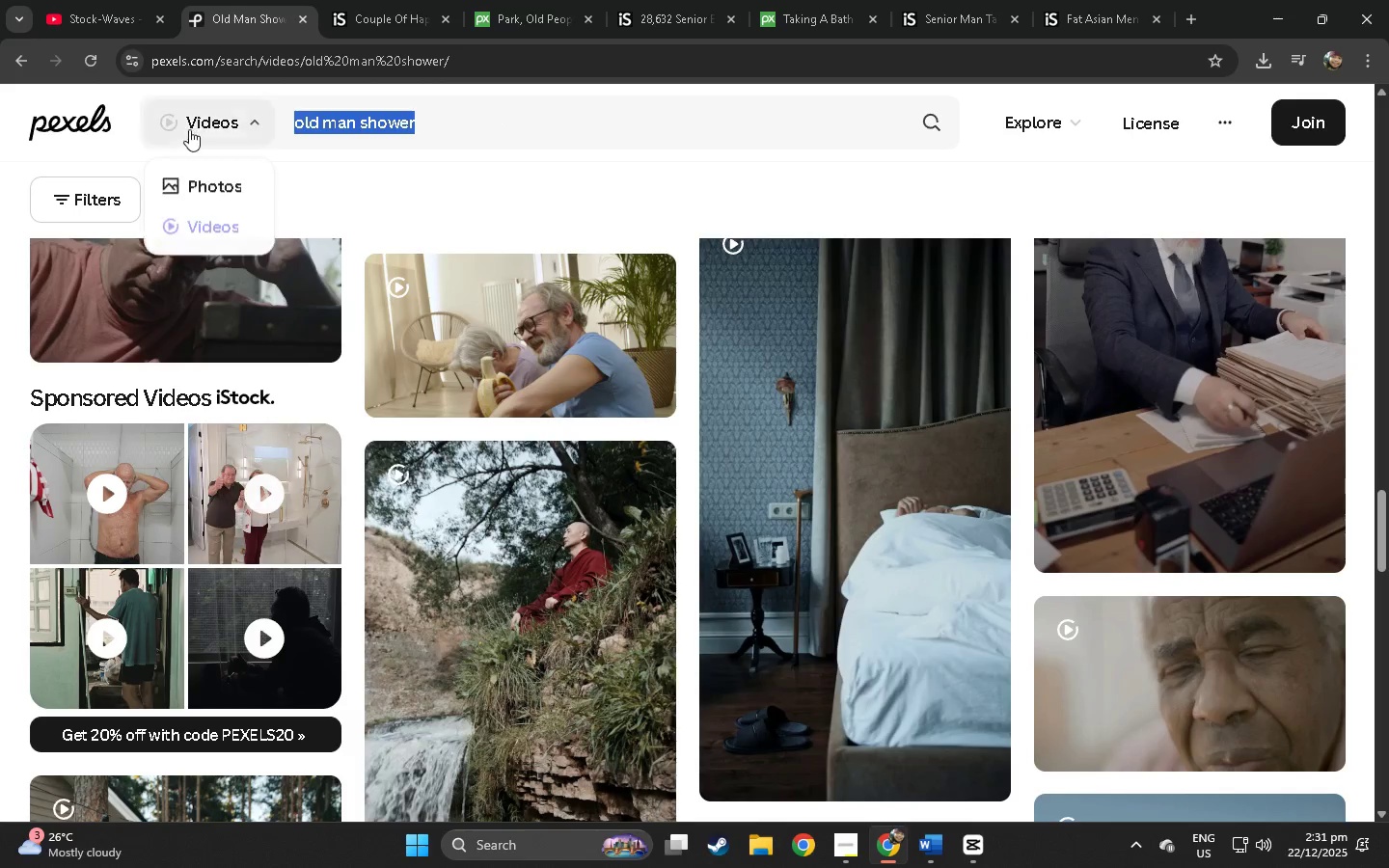 
key(Control+V)
 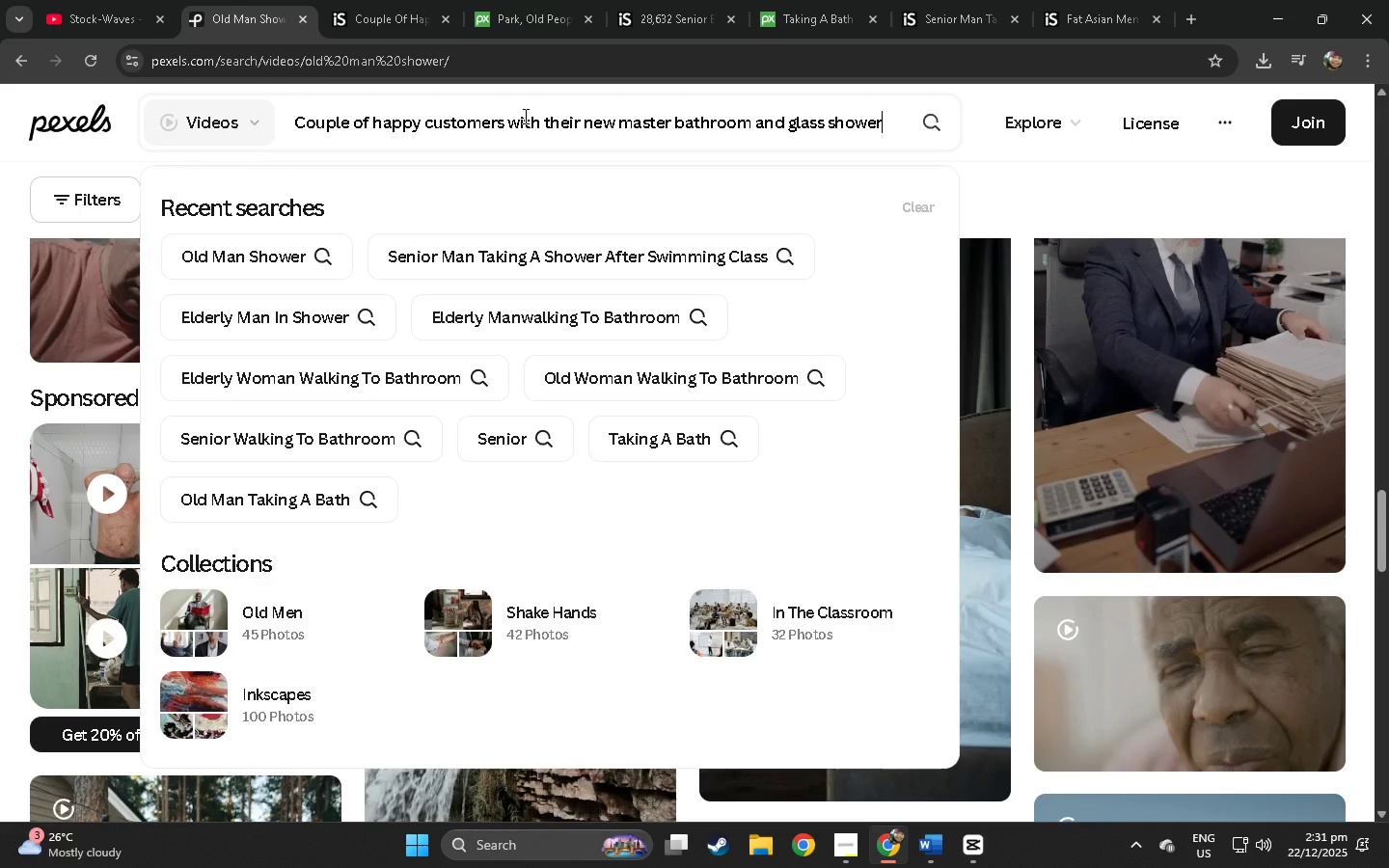 
key(Control+Enter)
 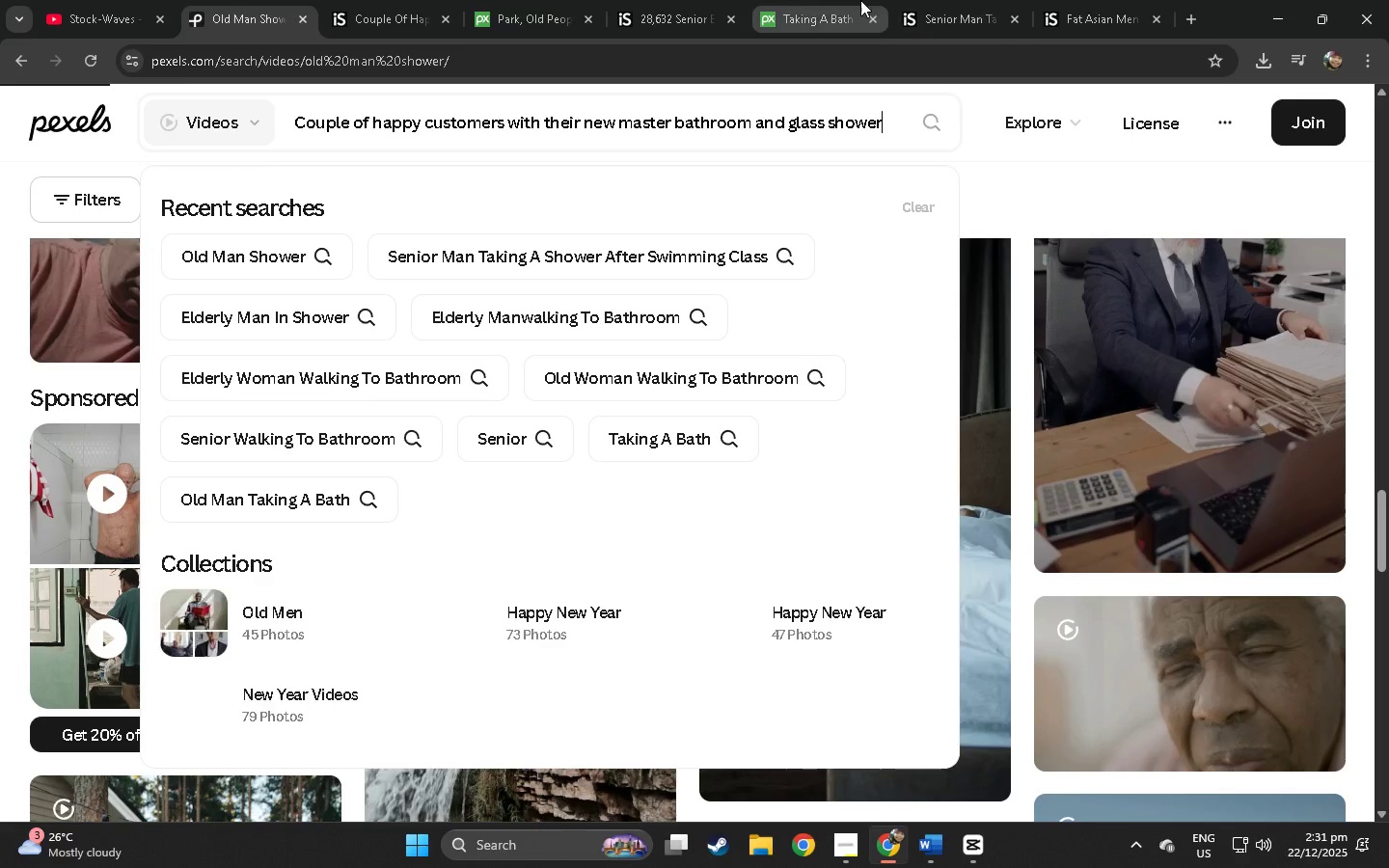 
left_click([825, 0])
 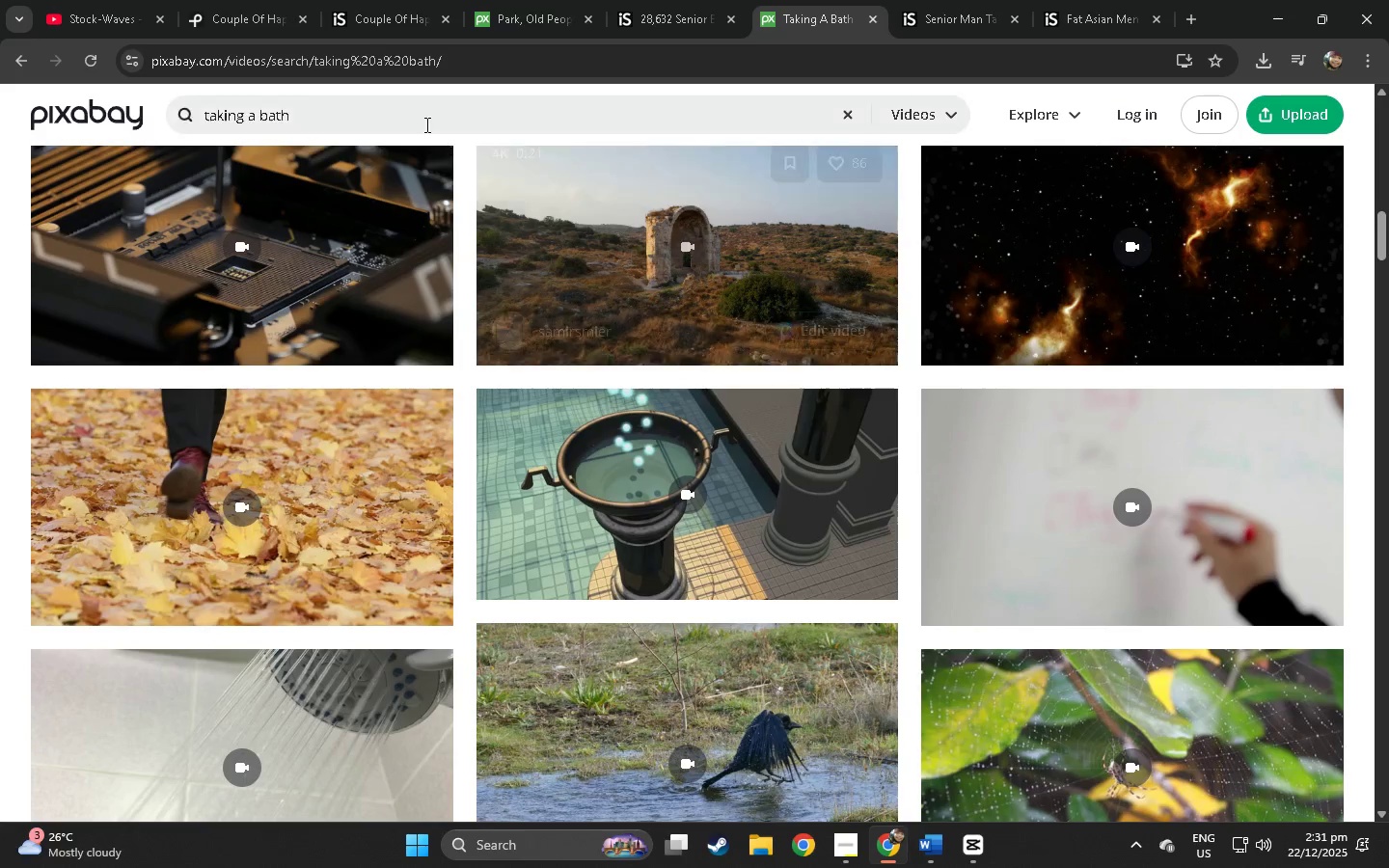 
left_click_drag(start_coordinate=[417, 117], to_coordinate=[0, 132])
 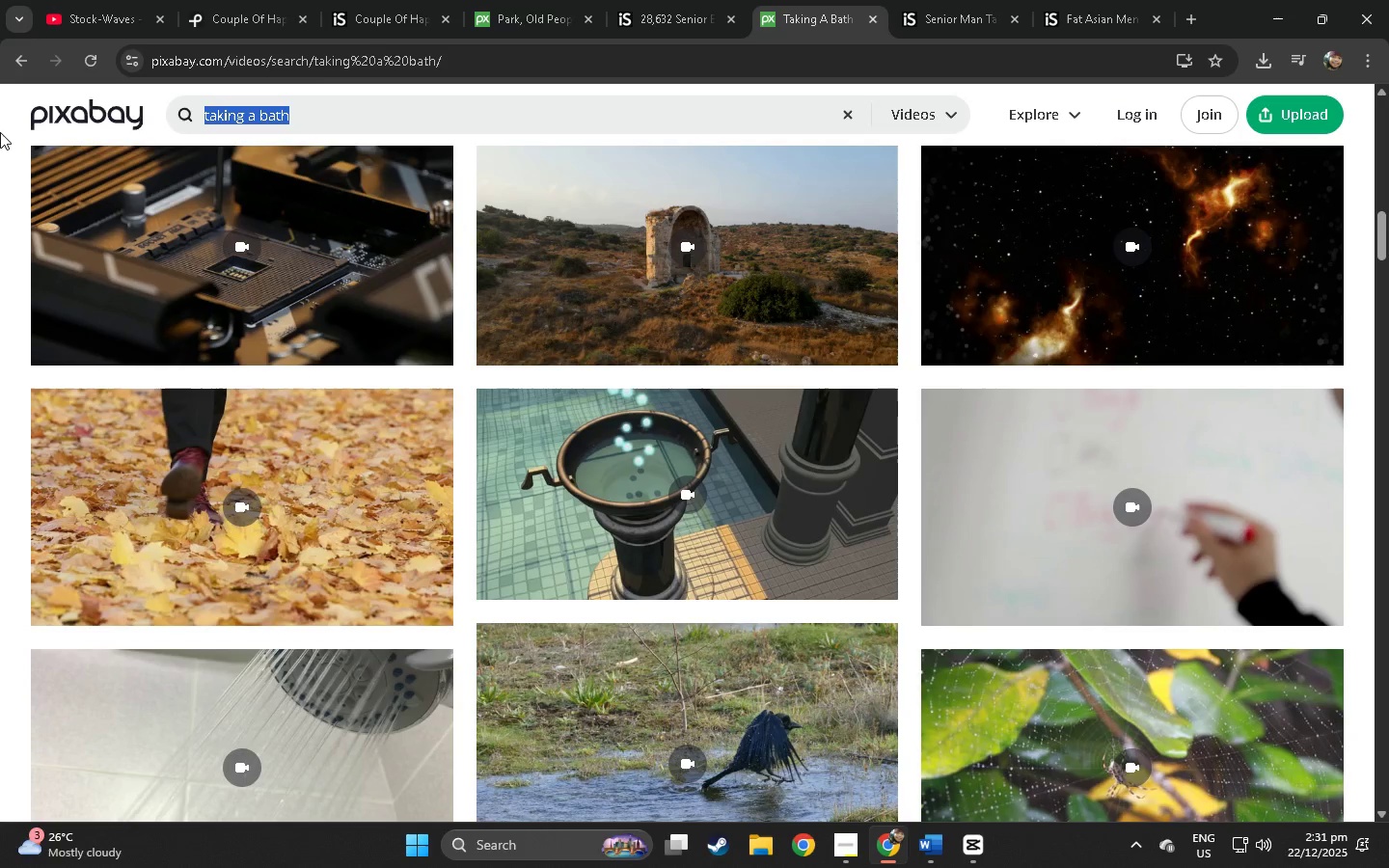 
key(Control+ControlLeft)
 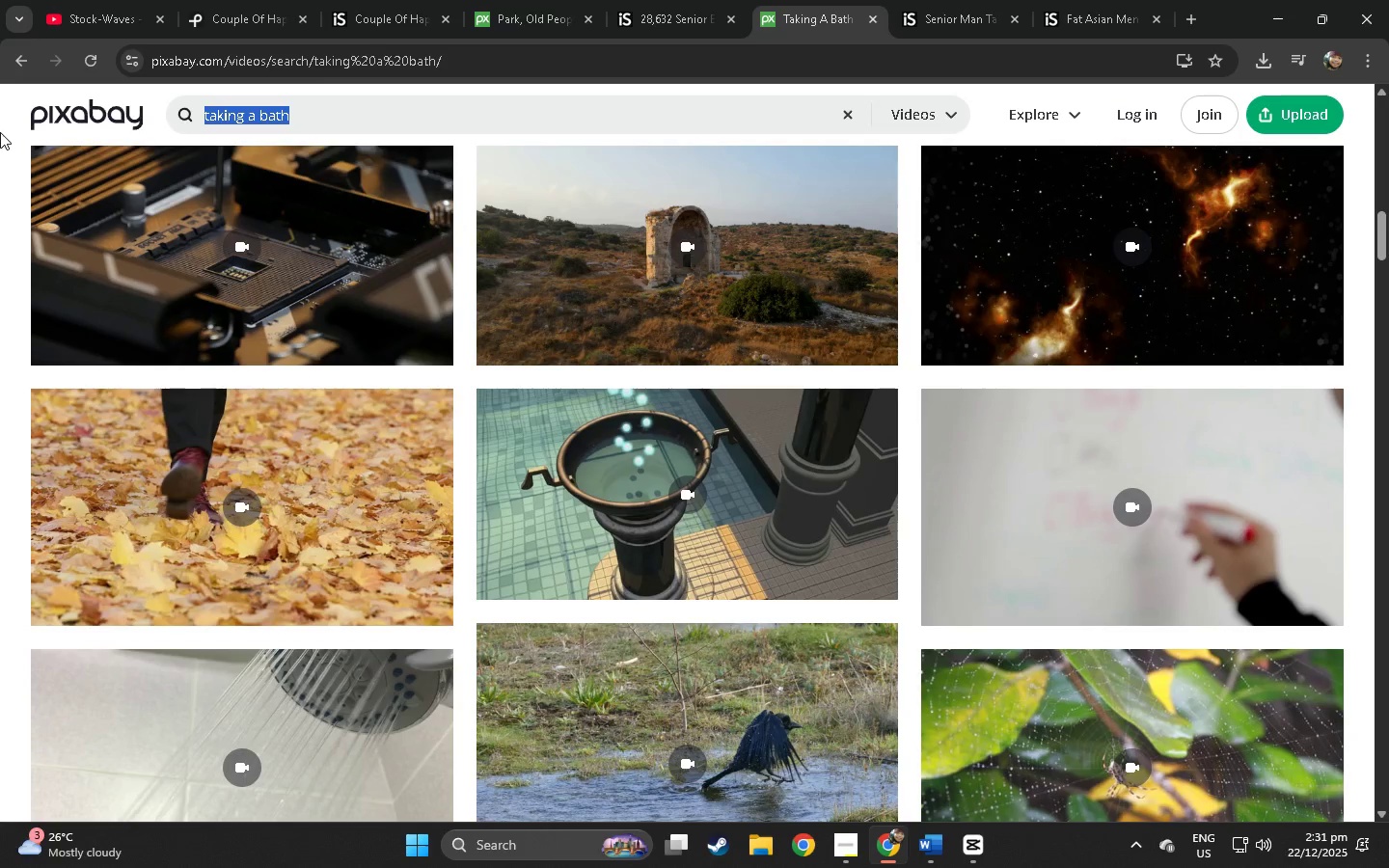 
key(Control+V)
 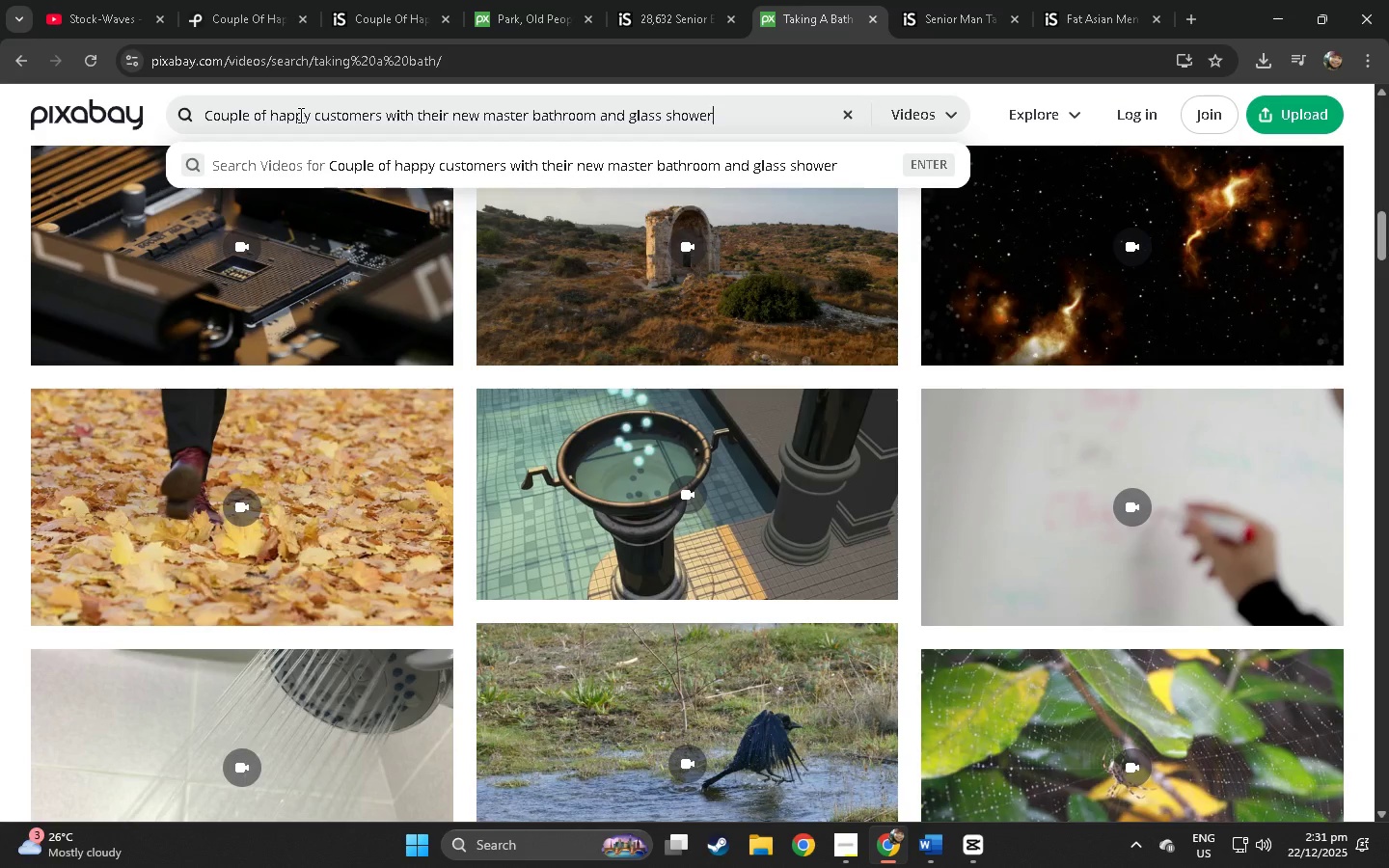 
key(Enter)
 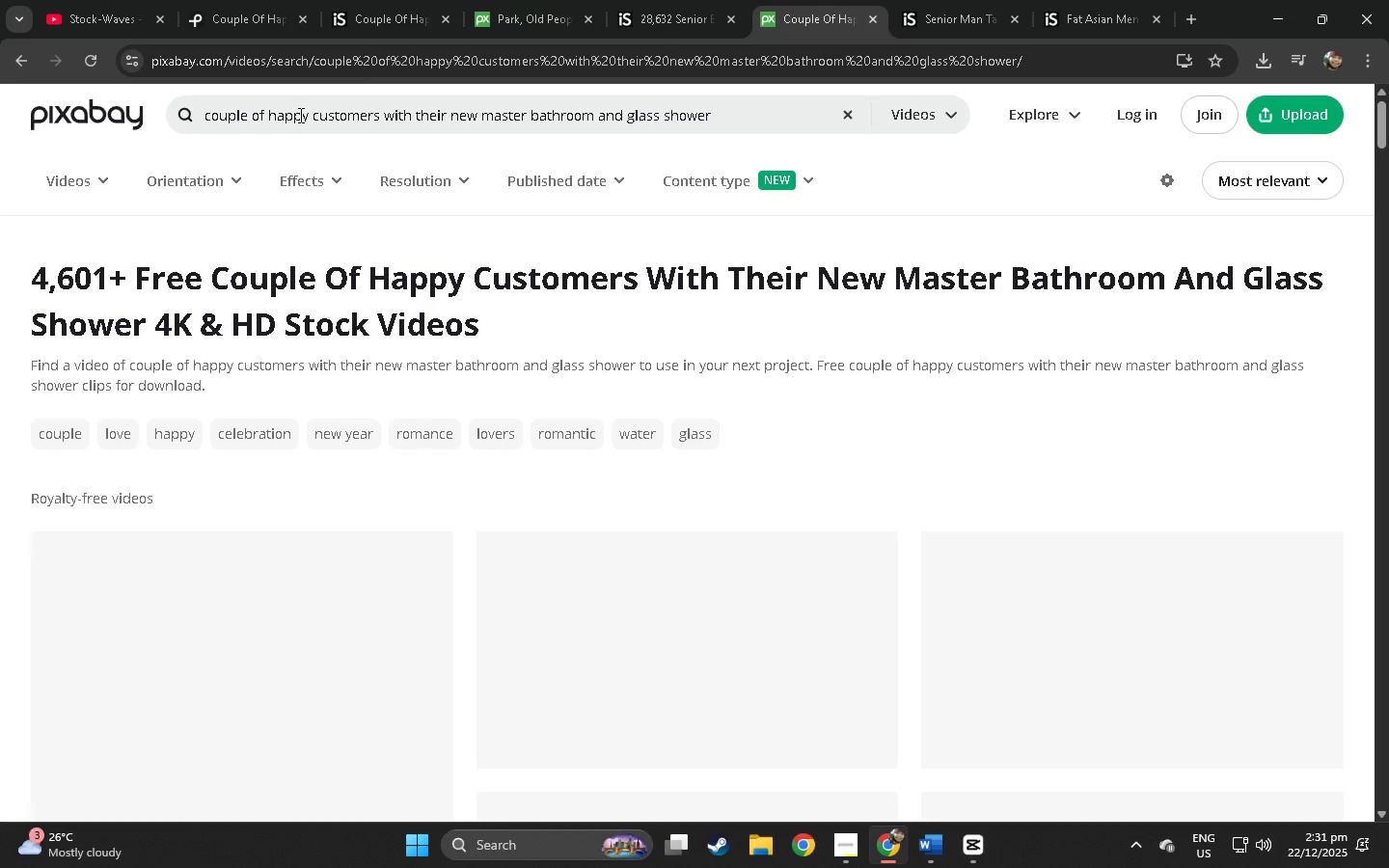 
scroll: coordinate [412, 227], scroll_direction: down, amount: 32.0
 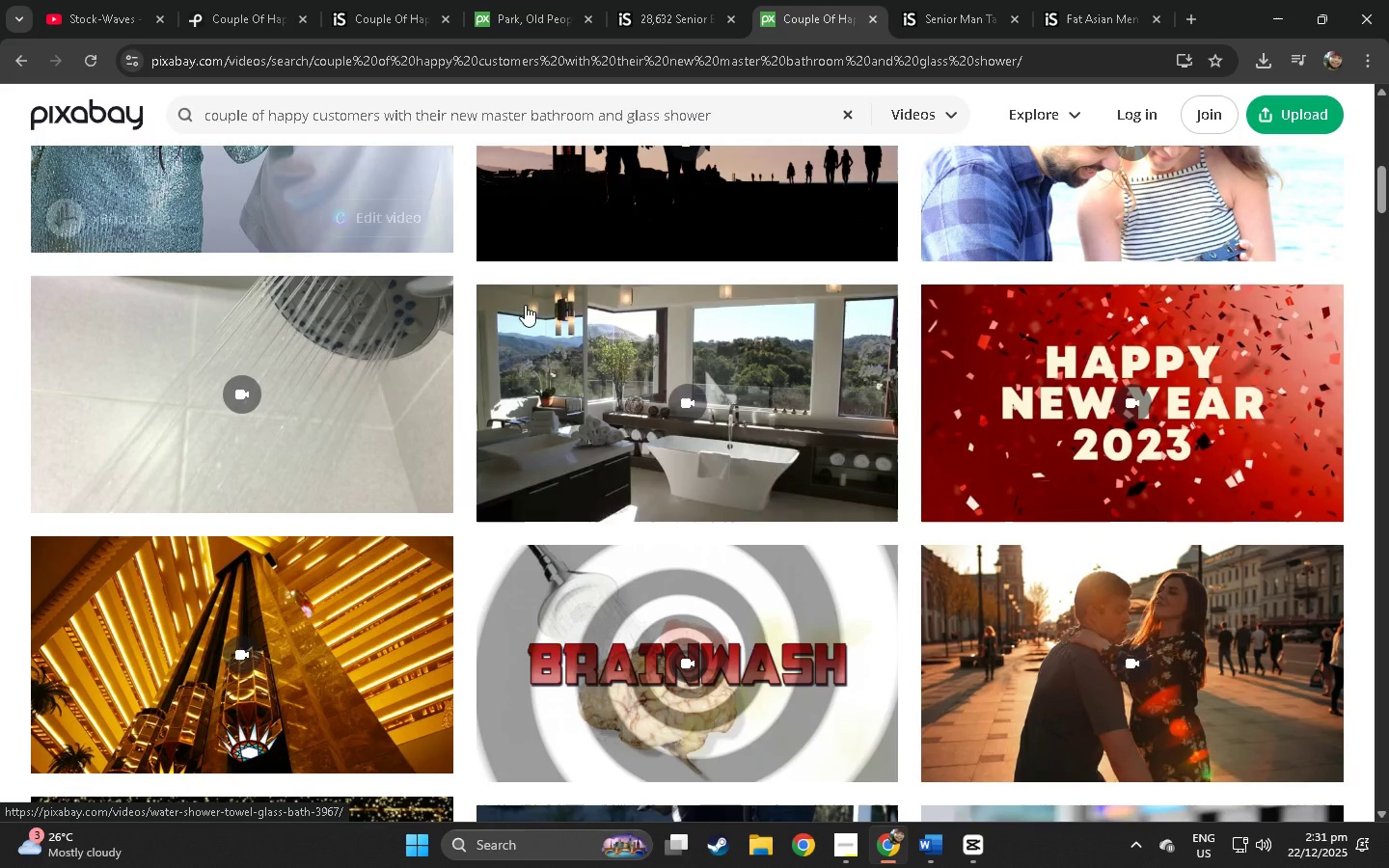 
left_click([650, 398])
 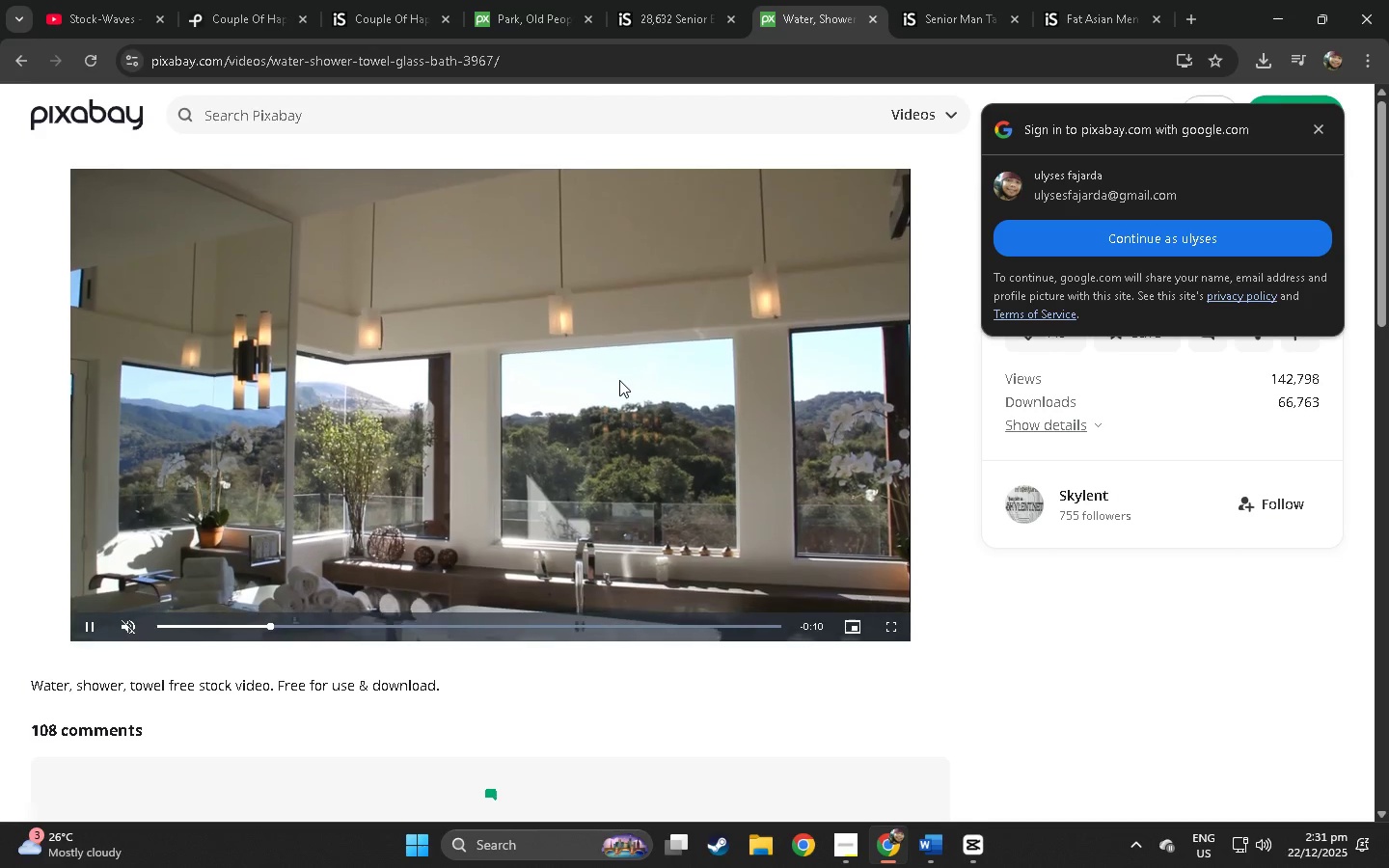 
wait(5.28)
 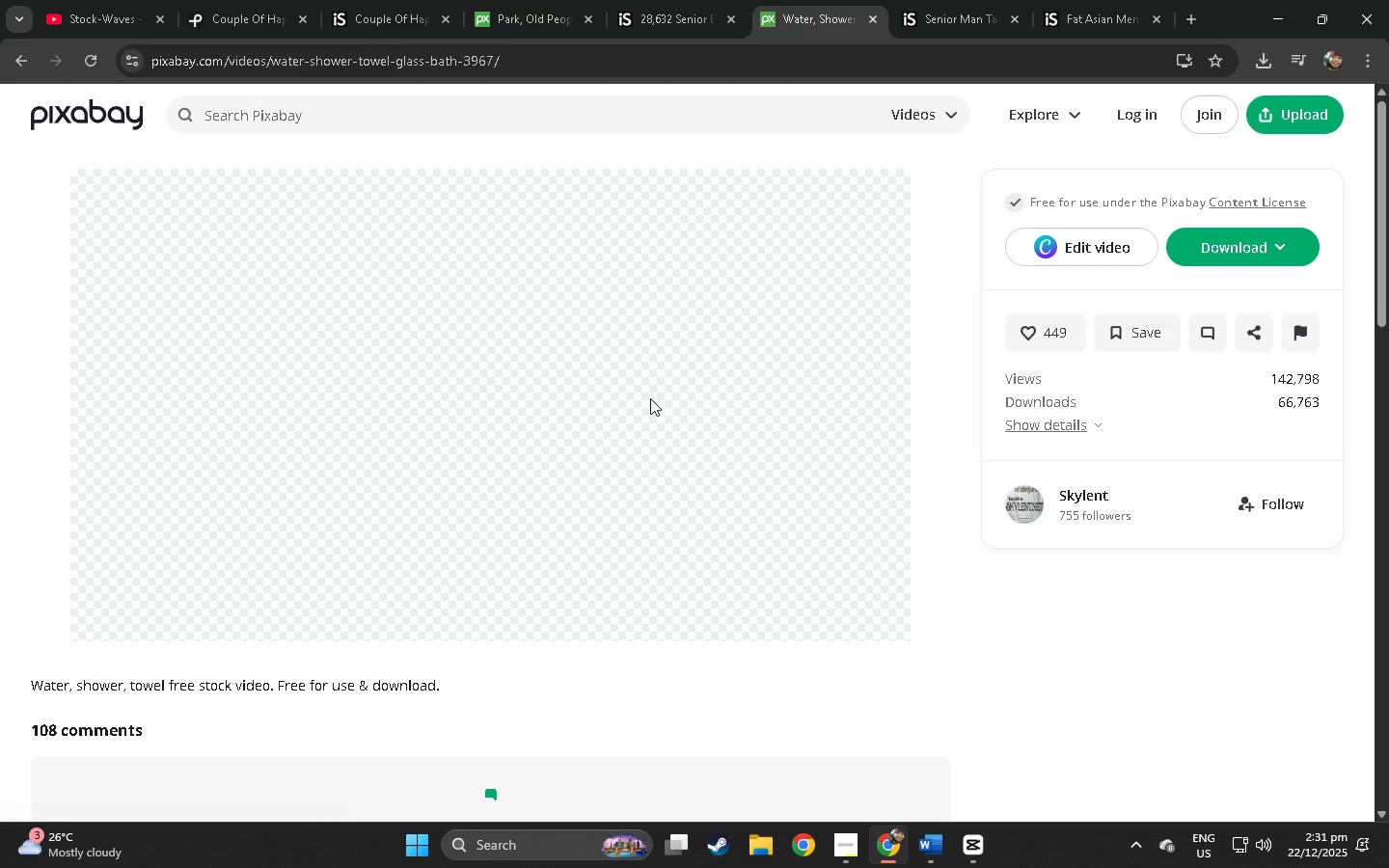 
left_click([242, 0])
 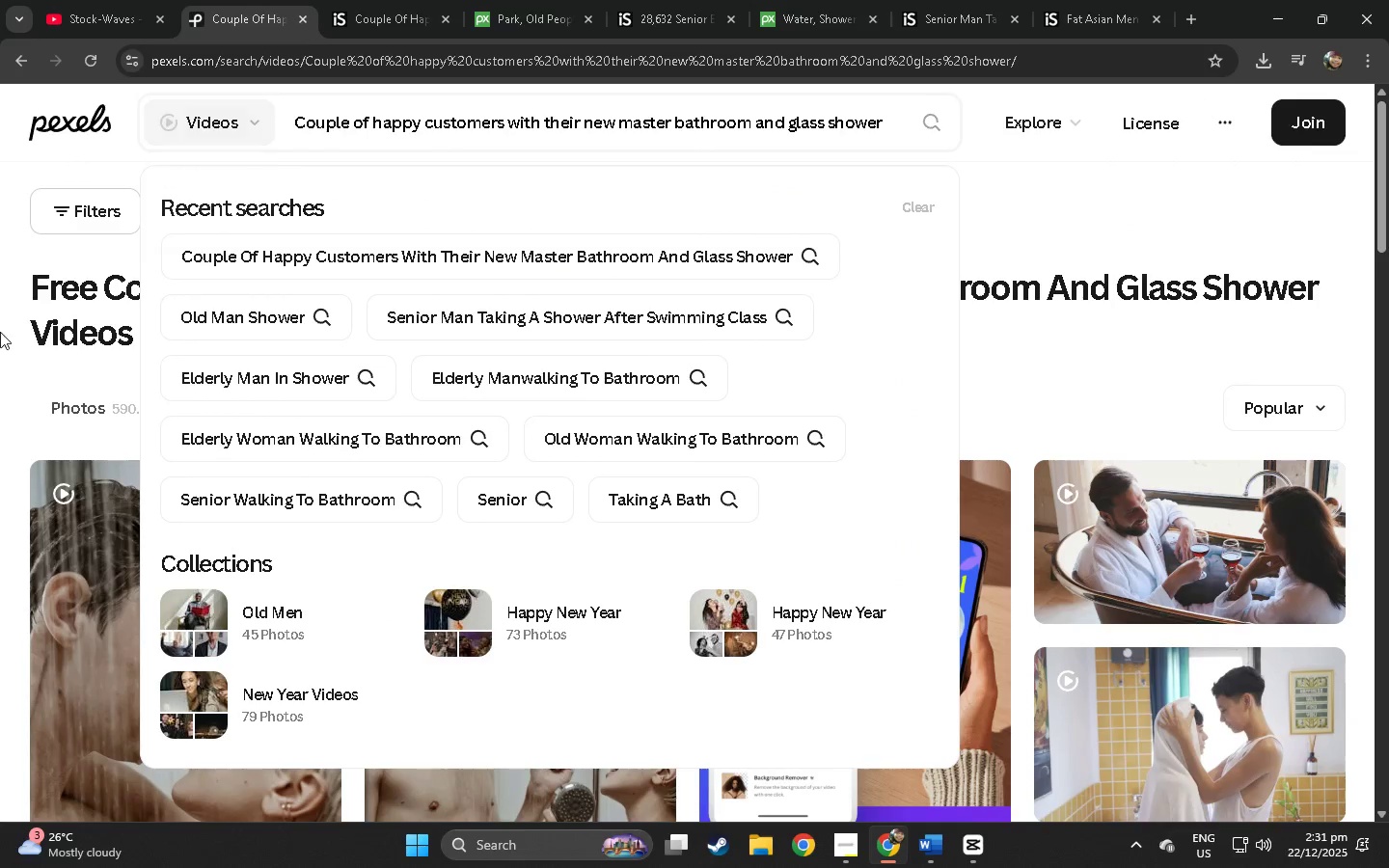 
left_click([0, 380])
 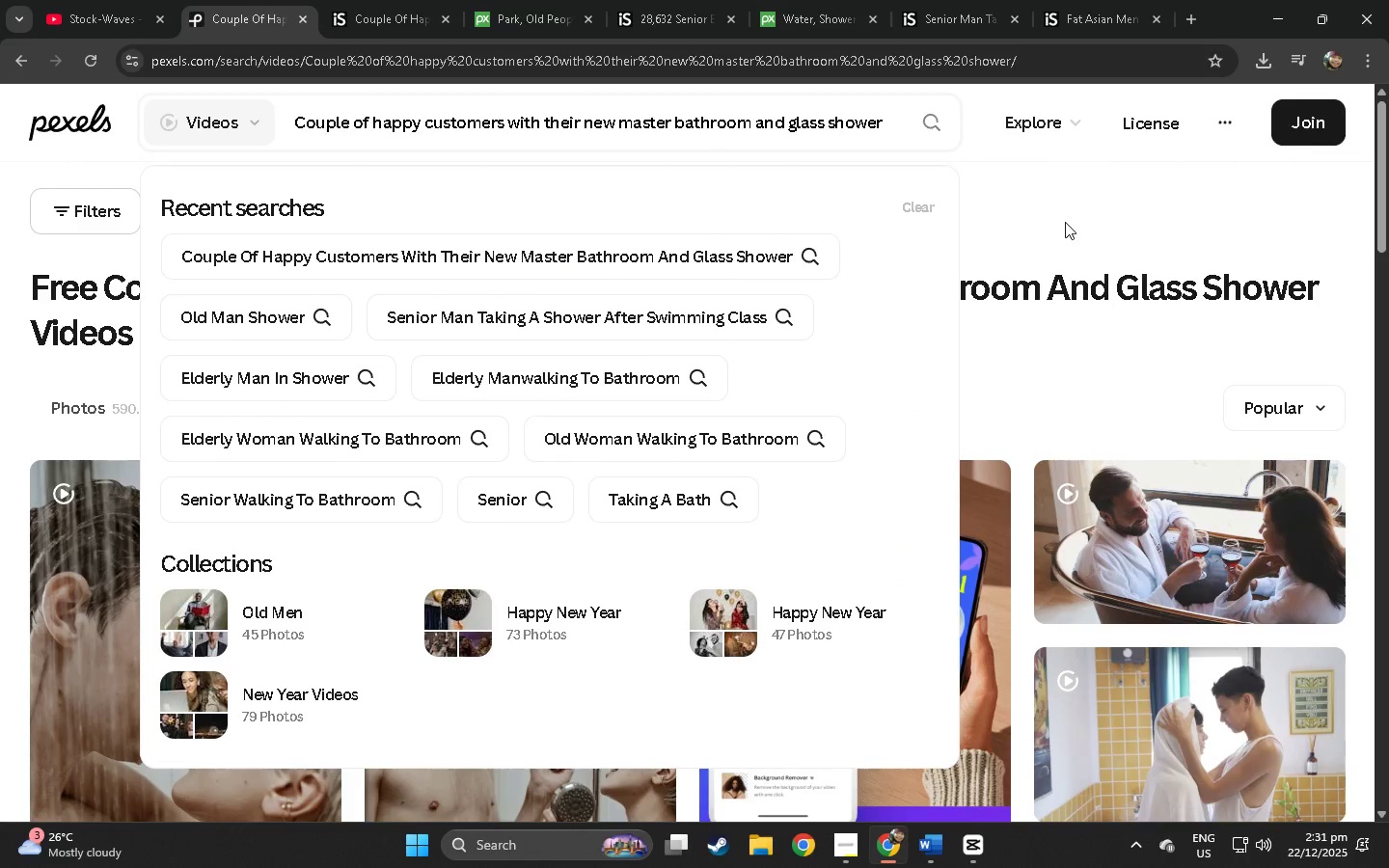 
left_click([994, 222])
 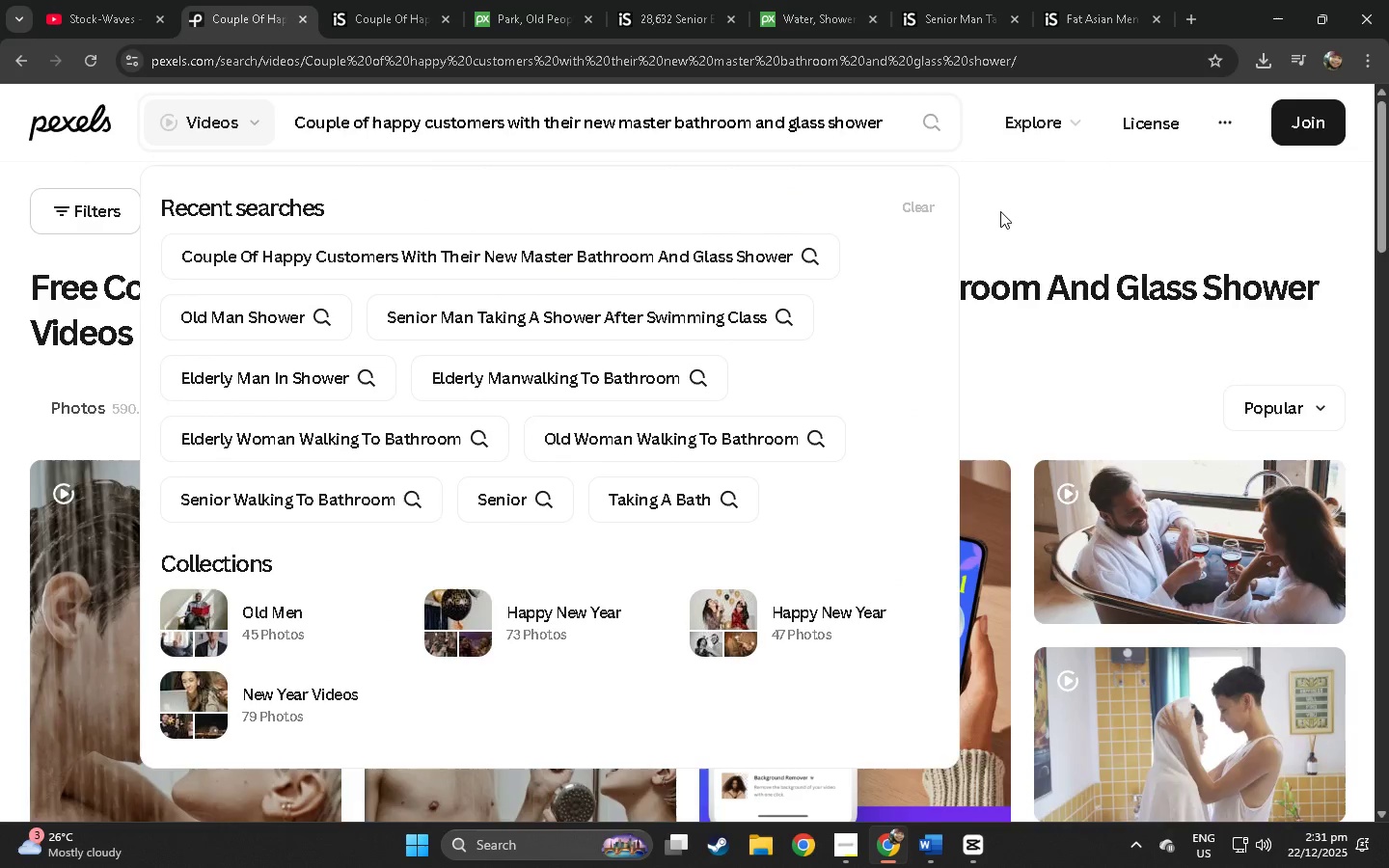 
scroll: coordinate [921, 285], scroll_direction: down, amount: 12.0
 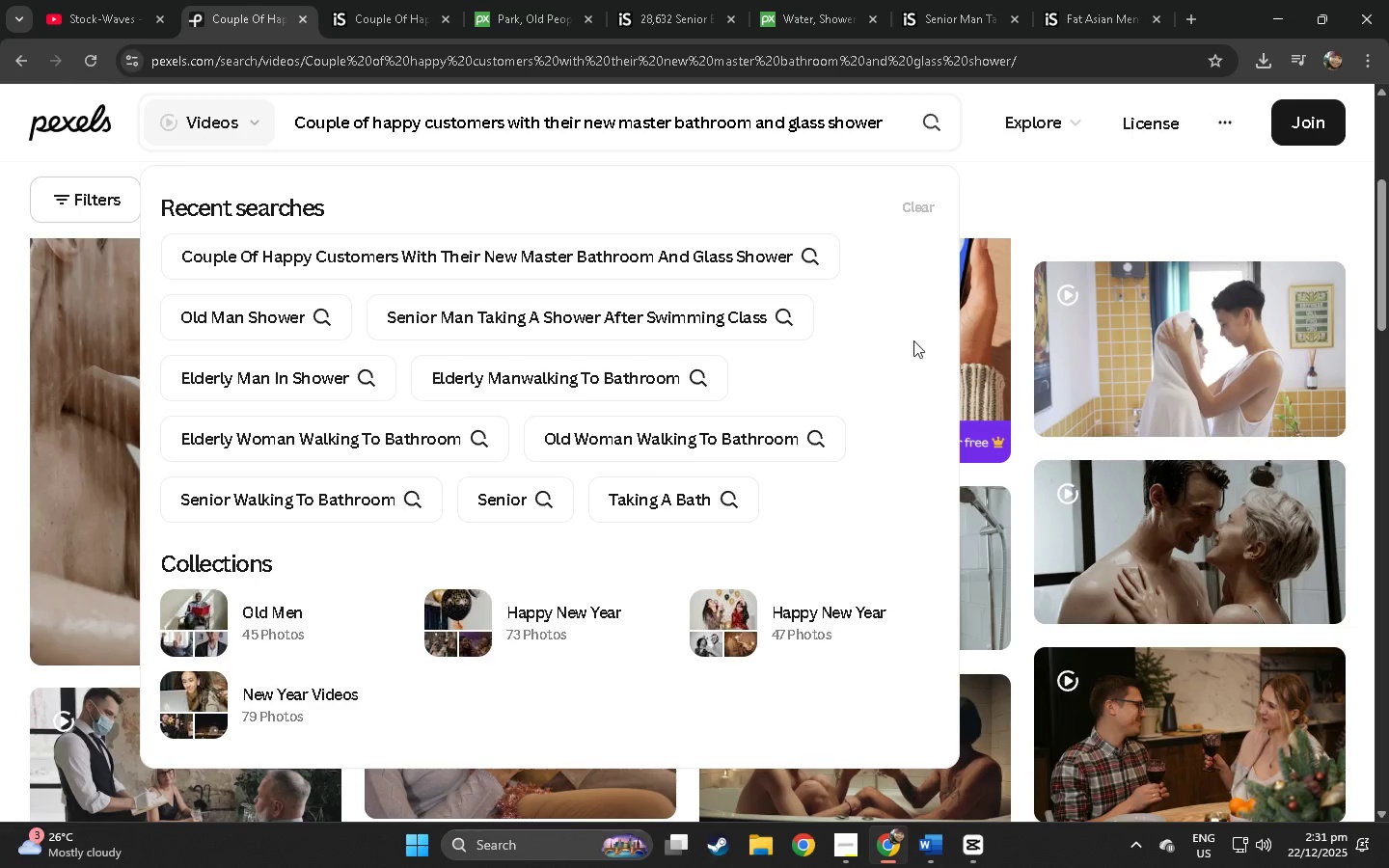 
key(Alt+AltLeft)
 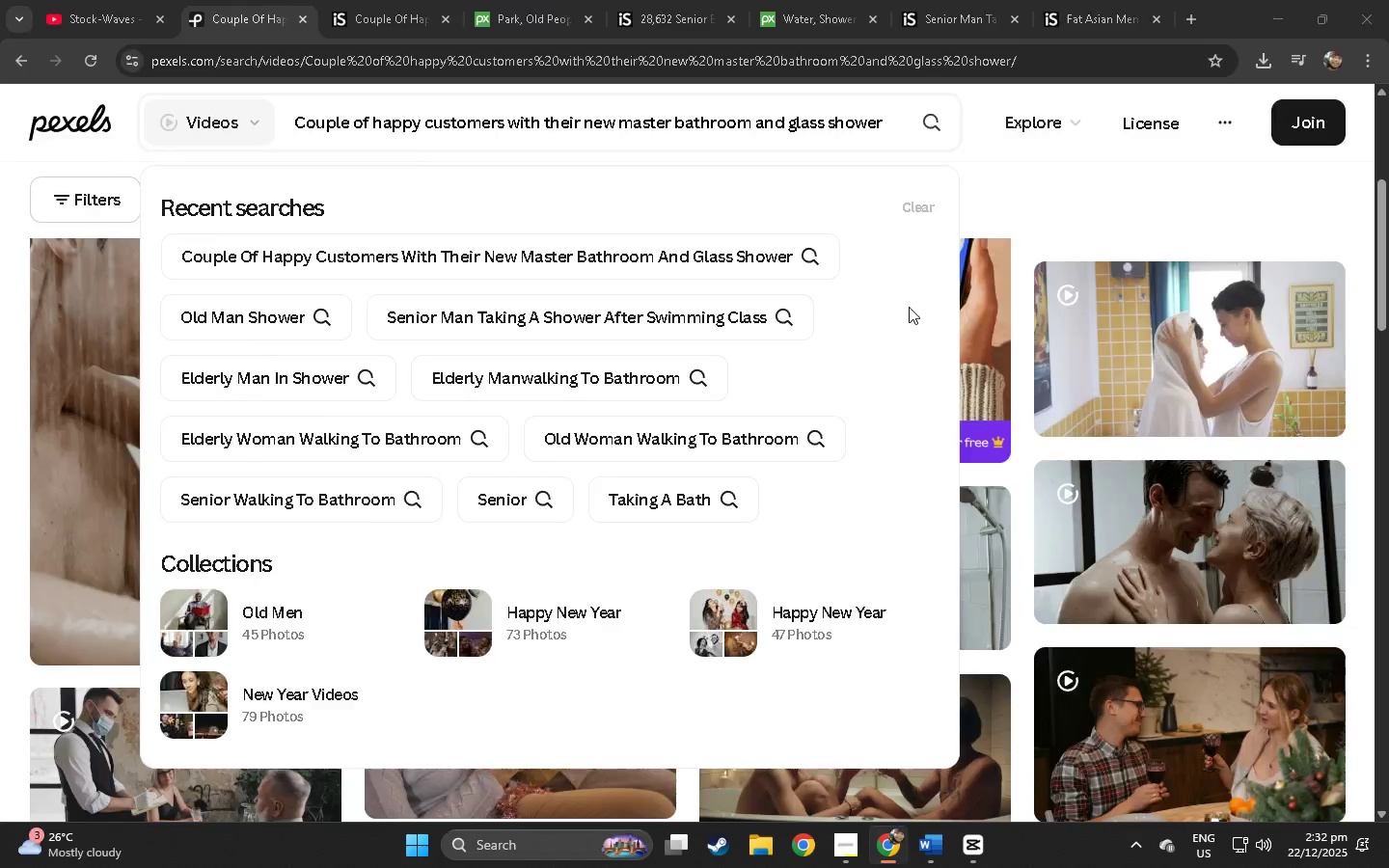 
key(Alt+Tab)
 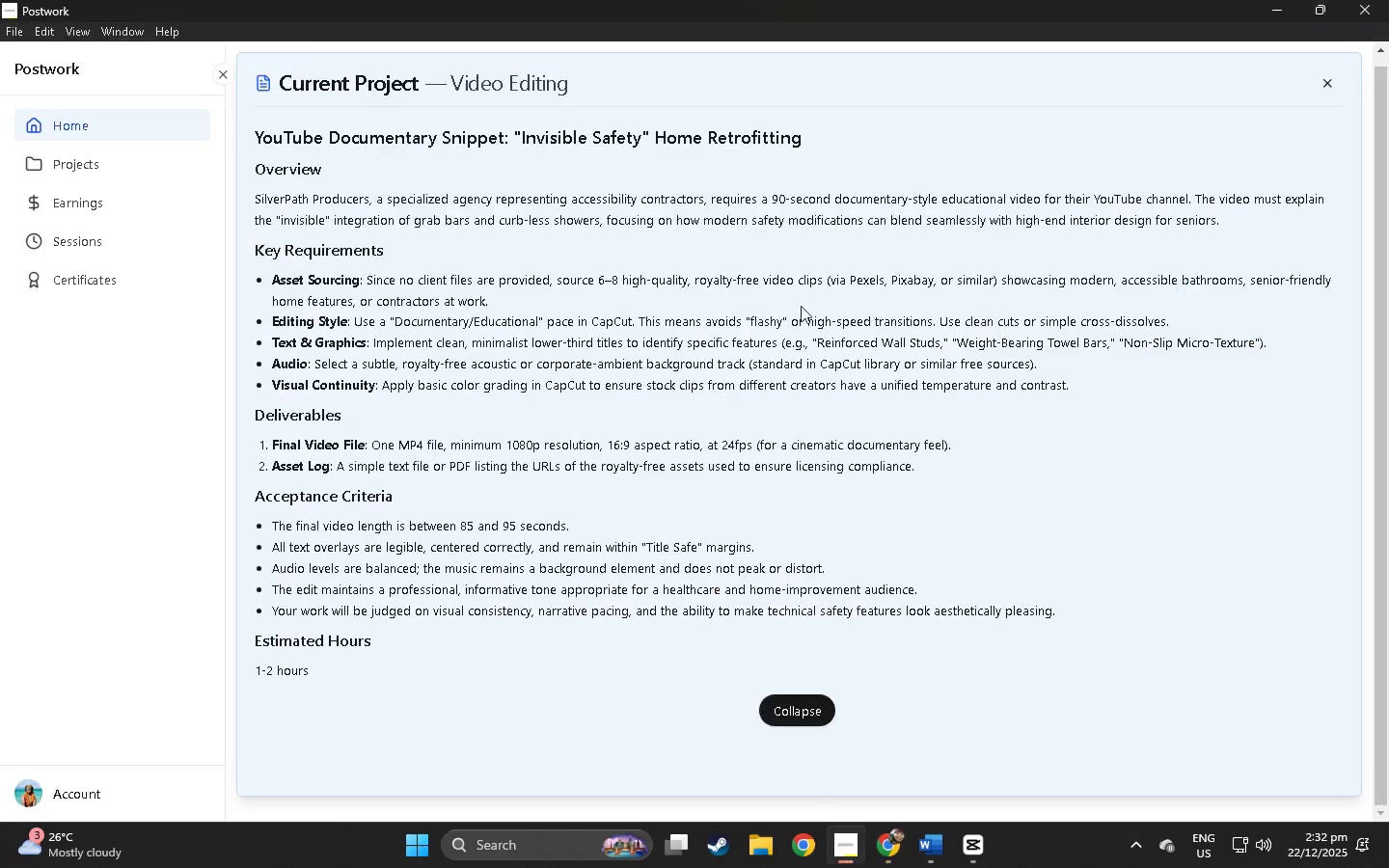 
key(Alt+AltLeft)
 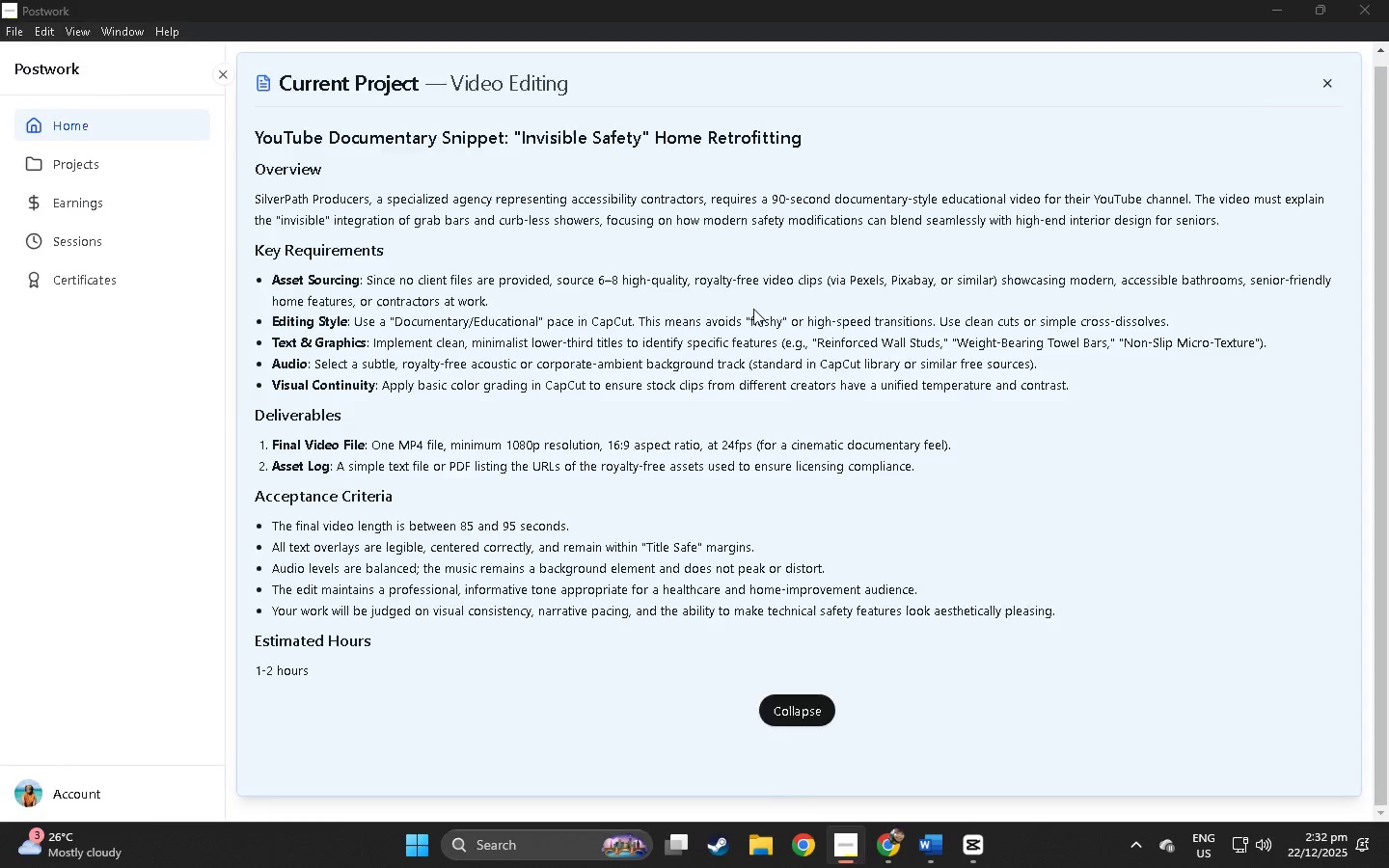 
key(Alt+Tab)
 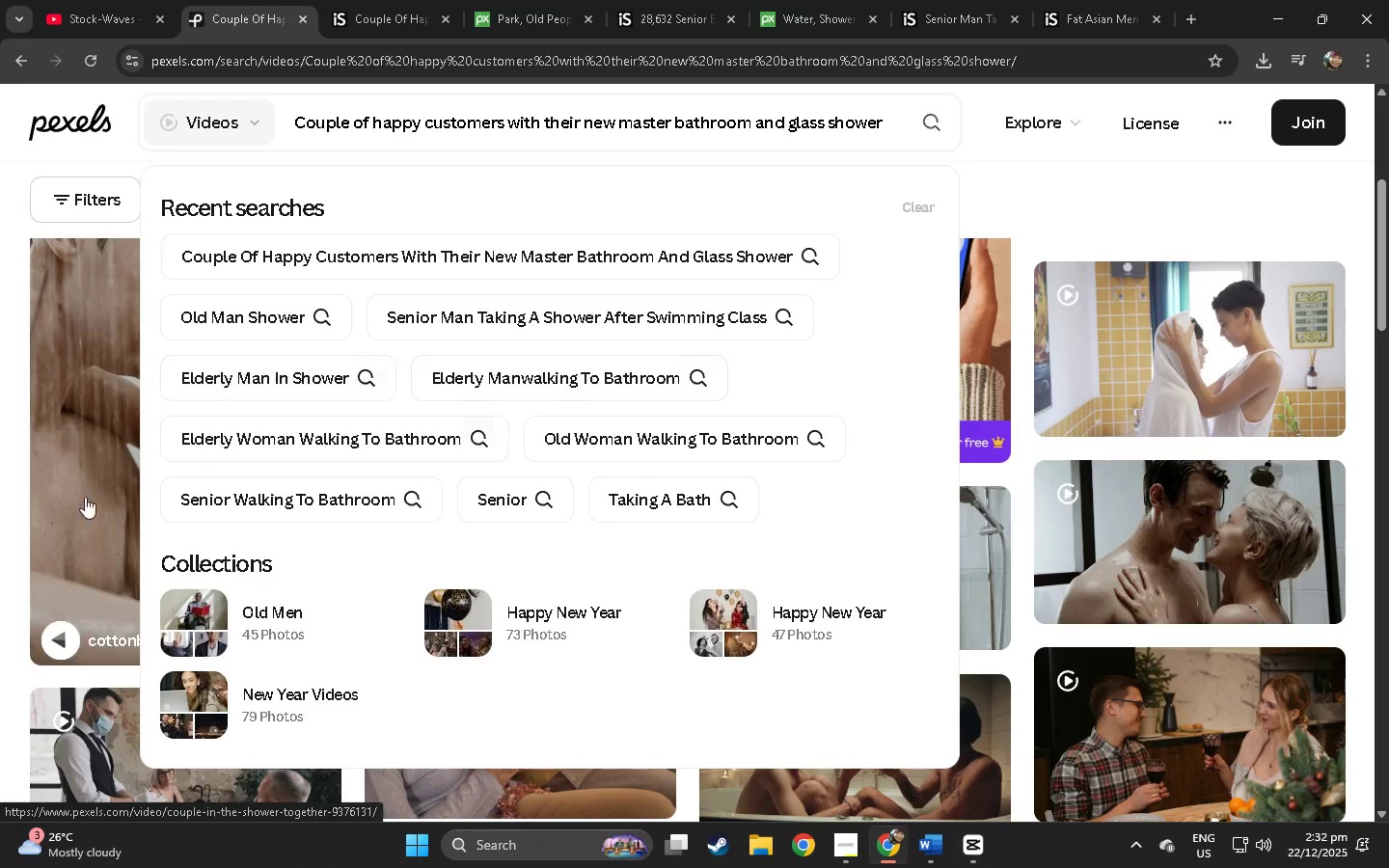 
left_click([0, 507])
 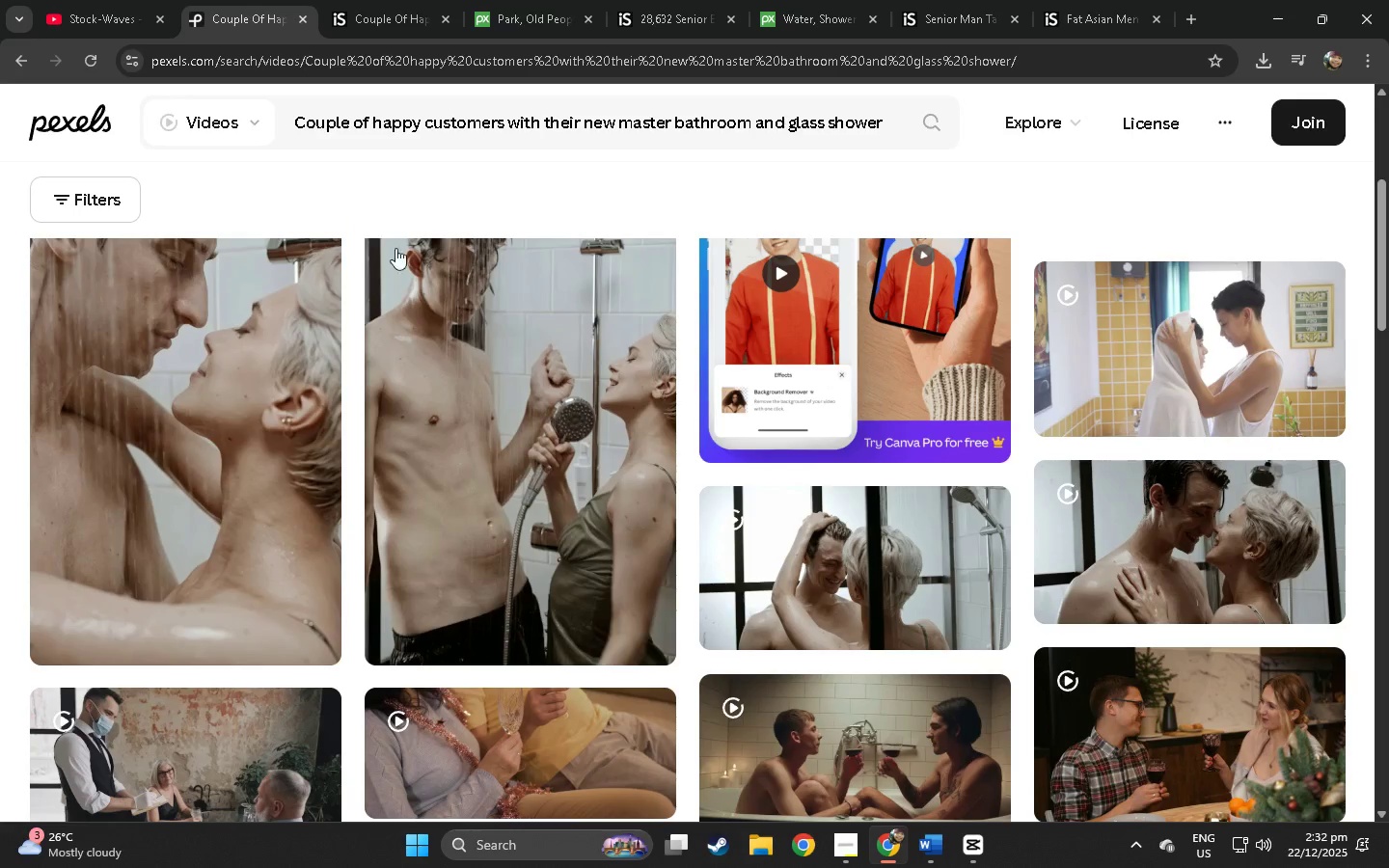 
scroll: coordinate [348, 378], scroll_direction: down, amount: 48.0
 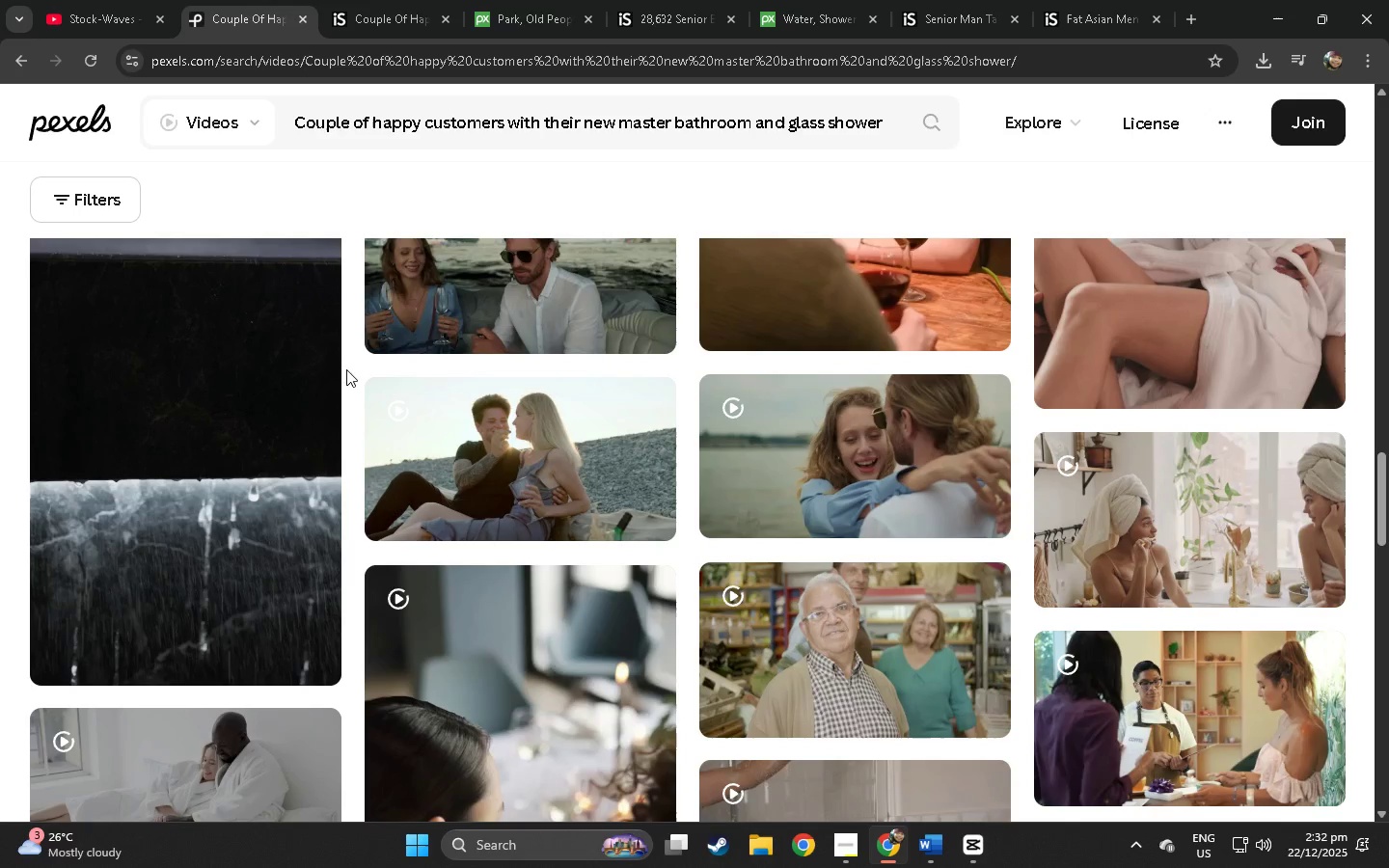 
wait(14.56)
 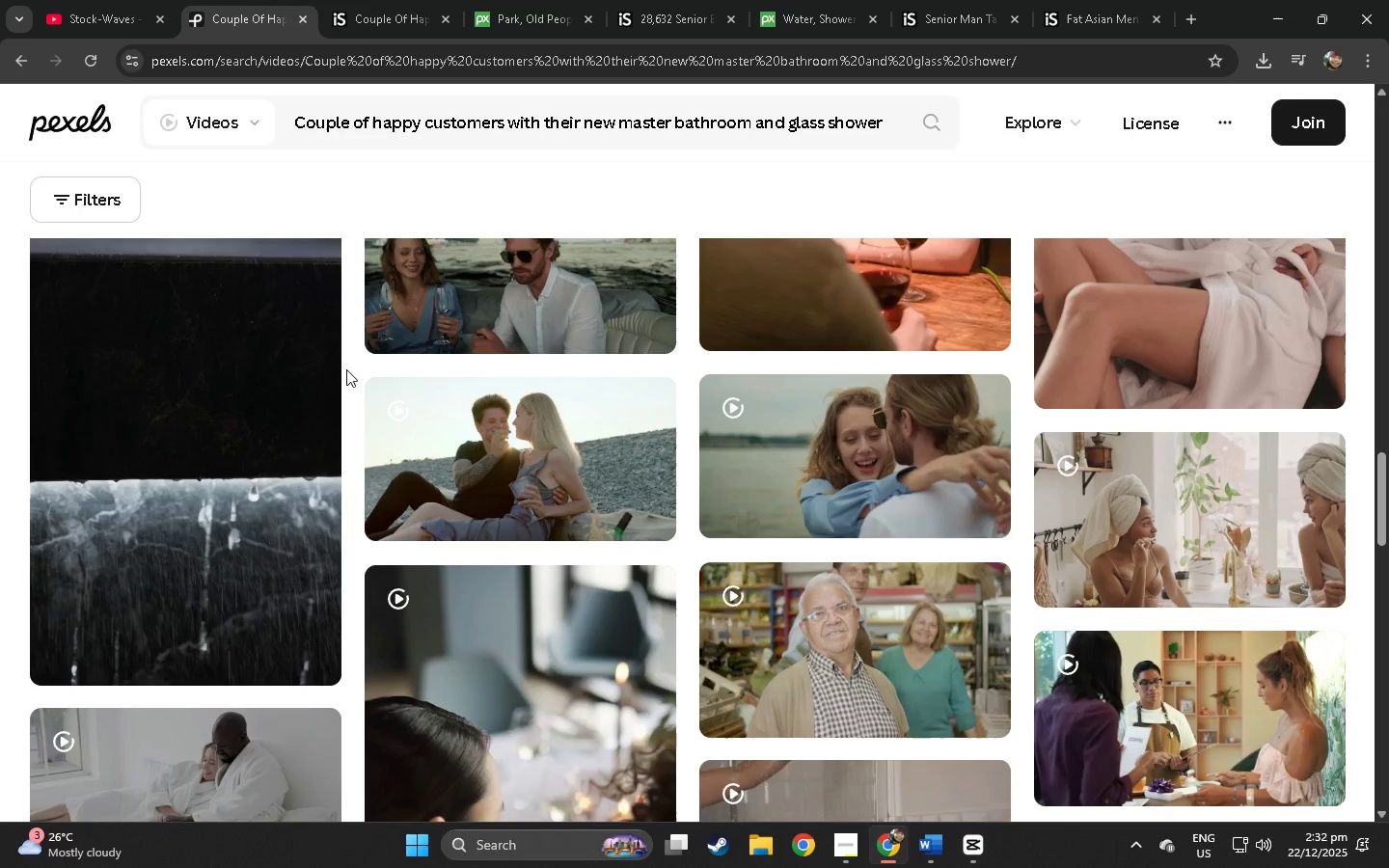 
scroll: coordinate [490, 479], scroll_direction: down, amount: 53.0
 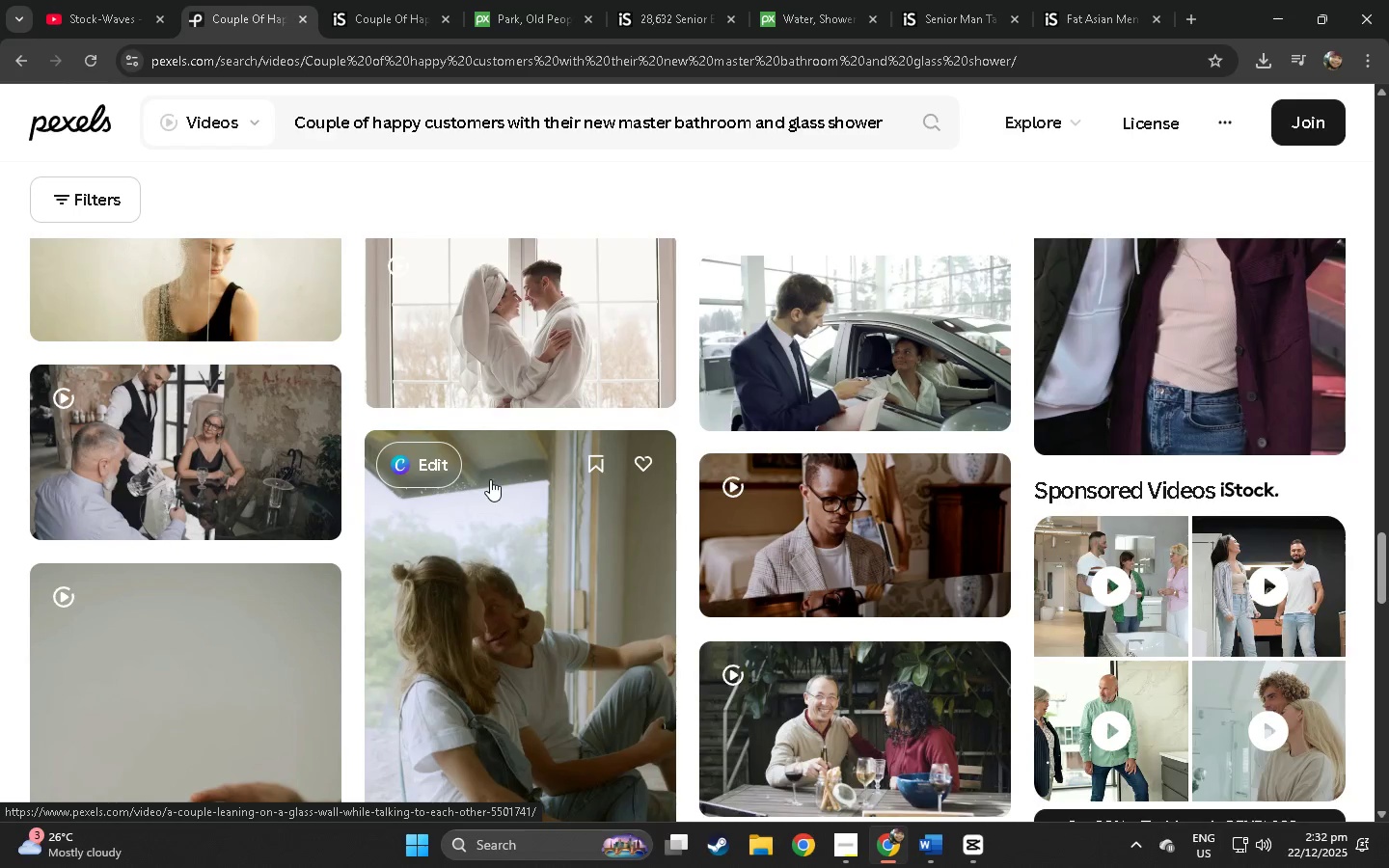 
scroll: coordinate [494, 476], scroll_direction: down, amount: 14.0
 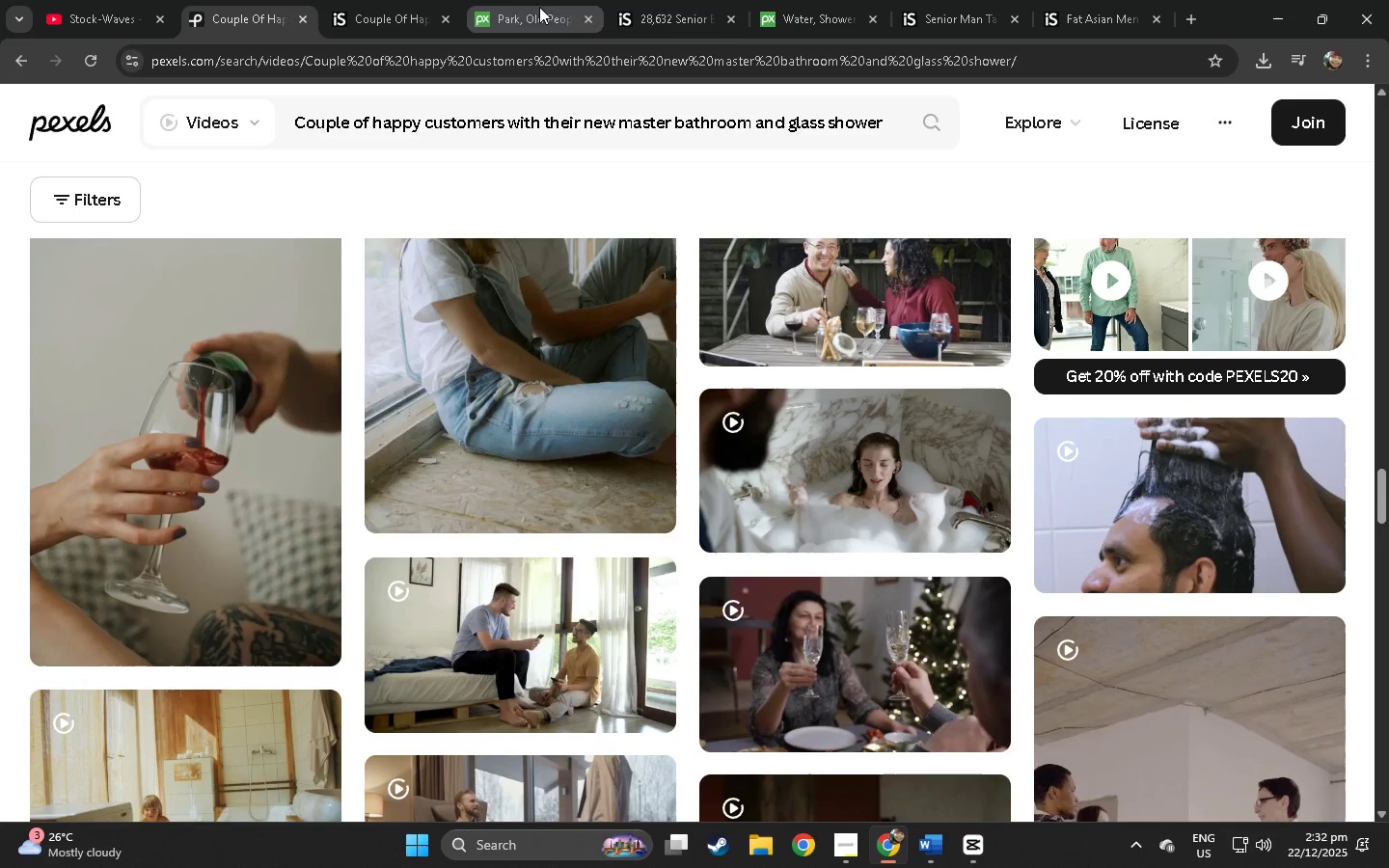 
left_click([515, 0])
 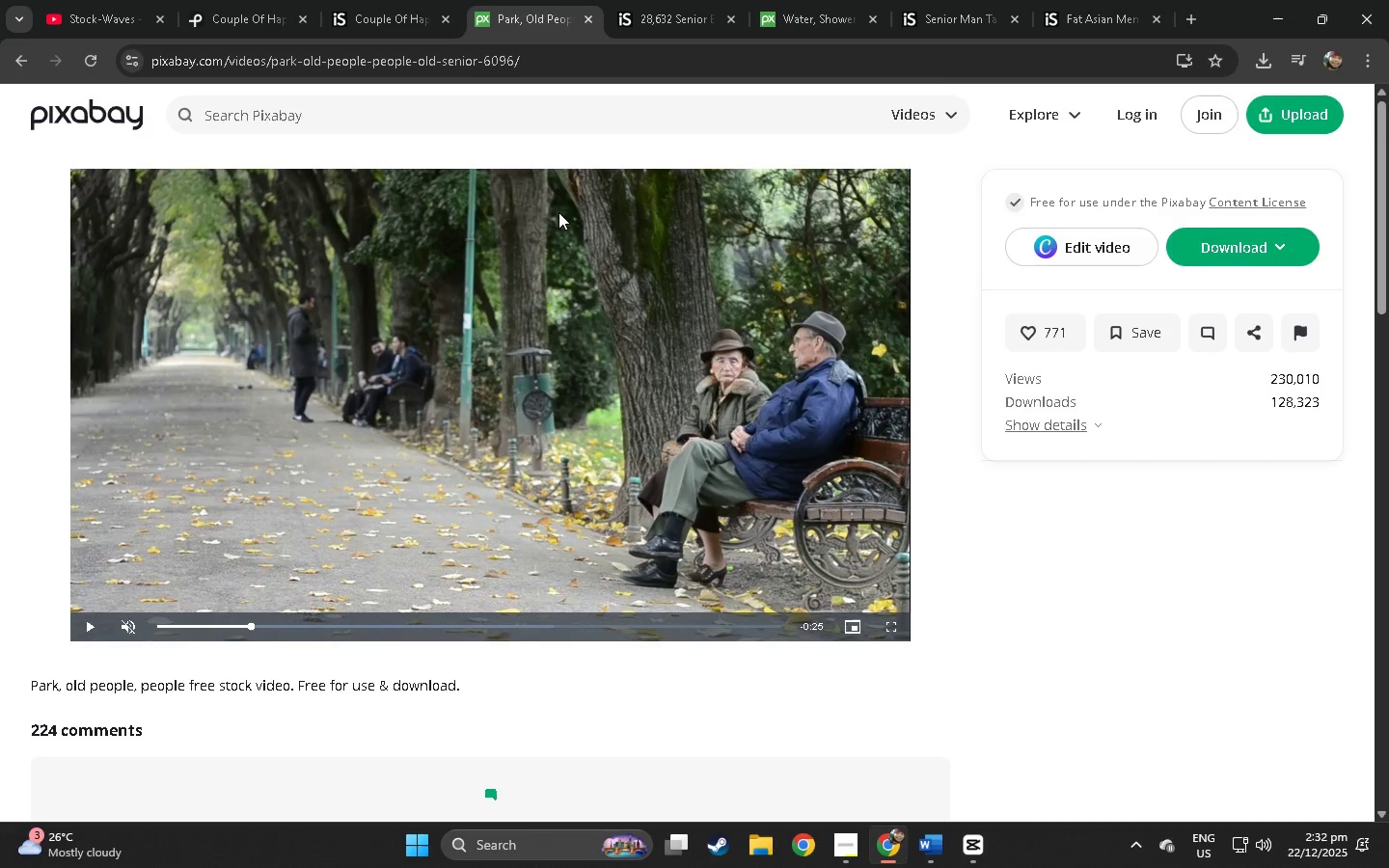 
scroll: coordinate [559, 295], scroll_direction: down, amount: 36.0
 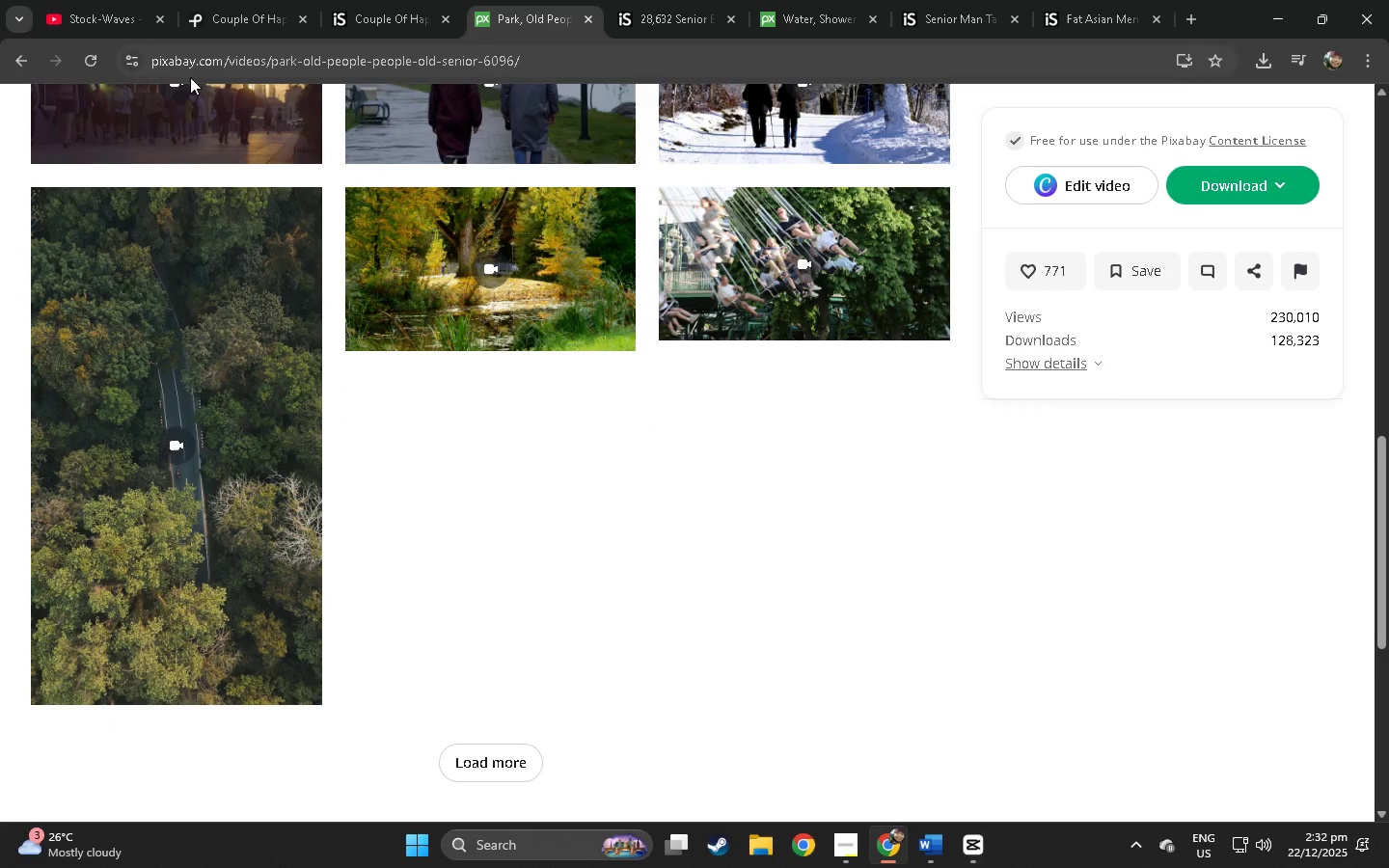 
left_click([21, 64])
 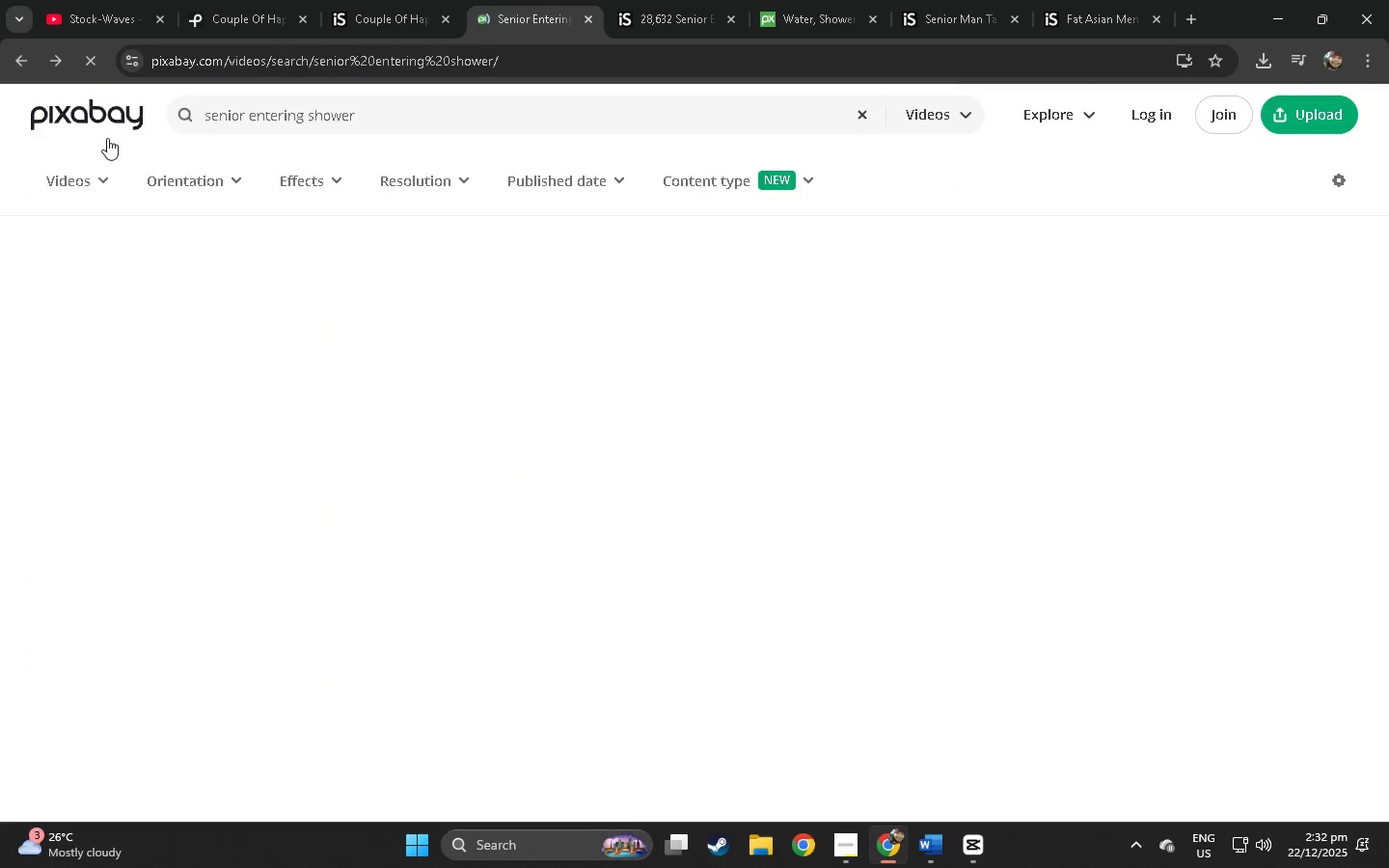 
mouse_move([288, 274])
 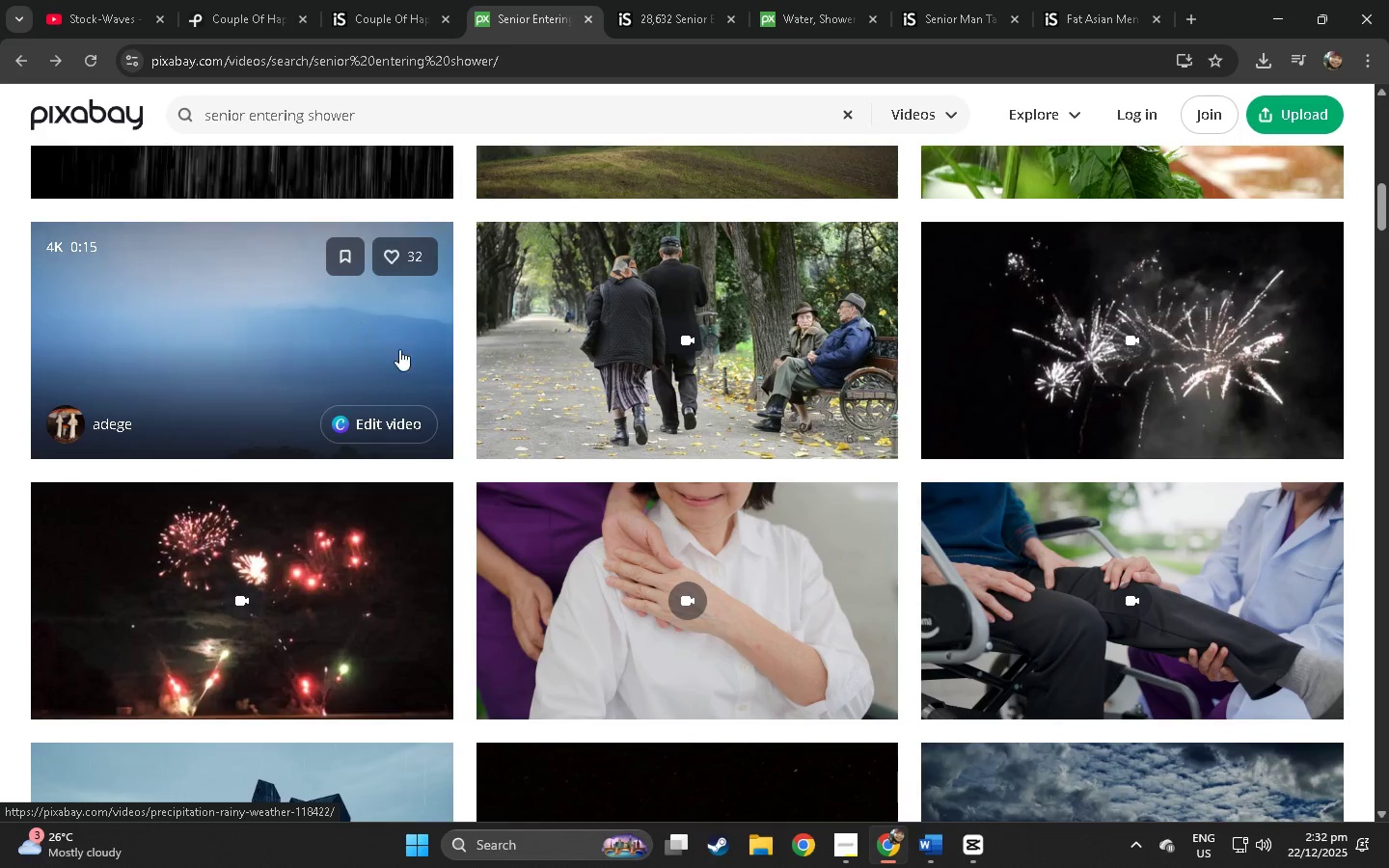 
scroll: coordinate [483, 329], scroll_direction: down, amount: 34.0
 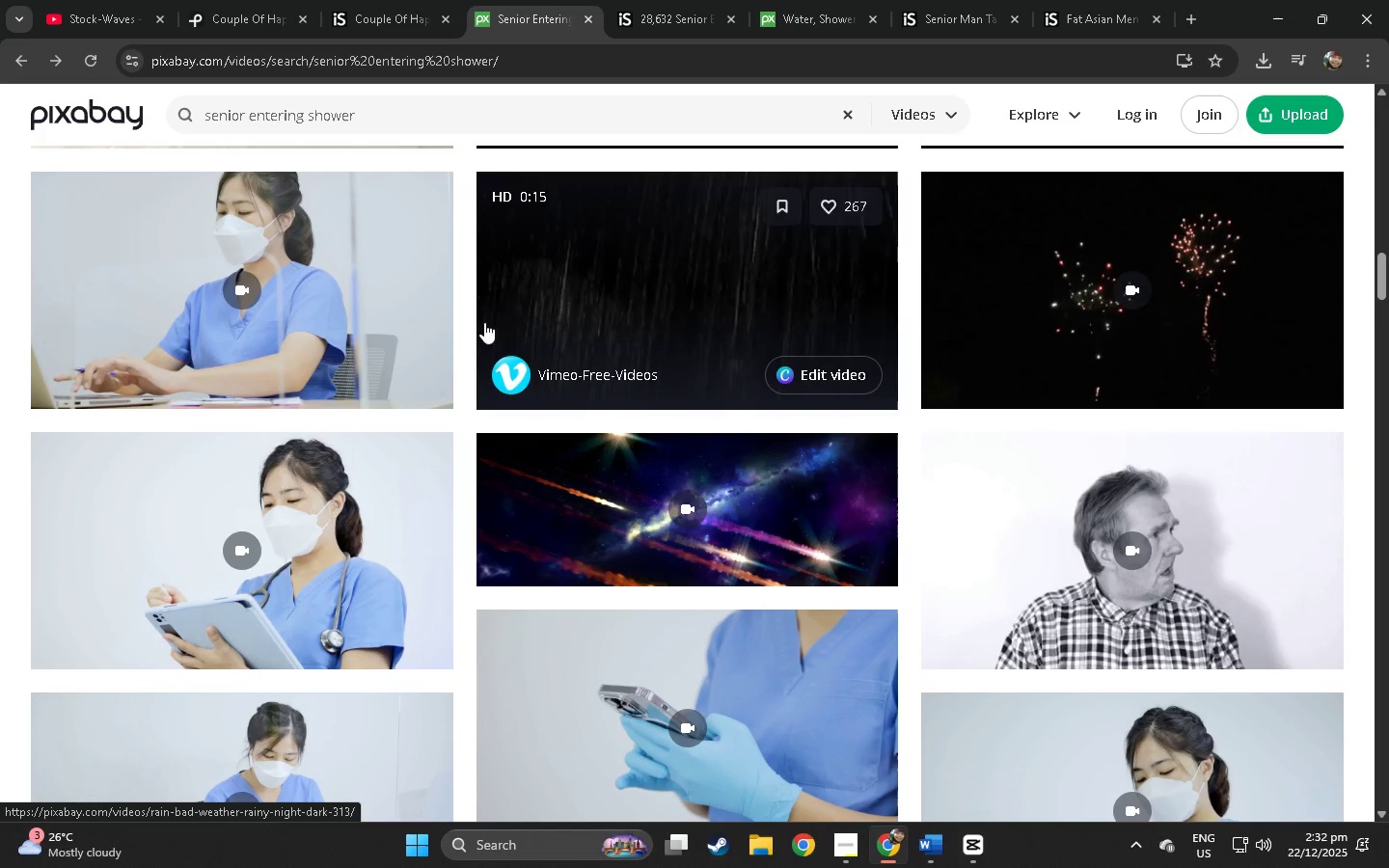 
wait(15.39)
 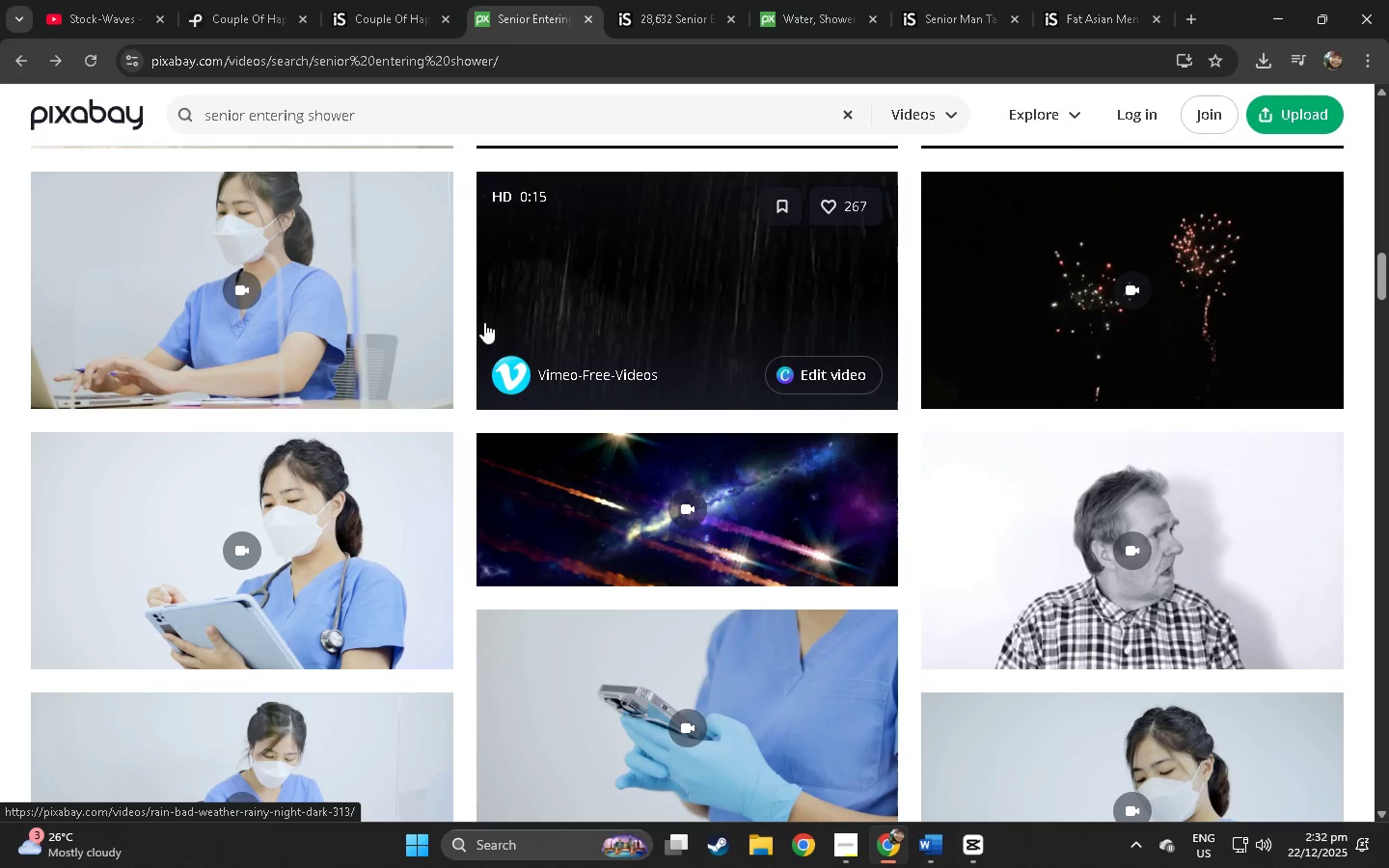 
left_click_drag(start_coordinate=[367, 127], to_coordinate=[248, 134])
 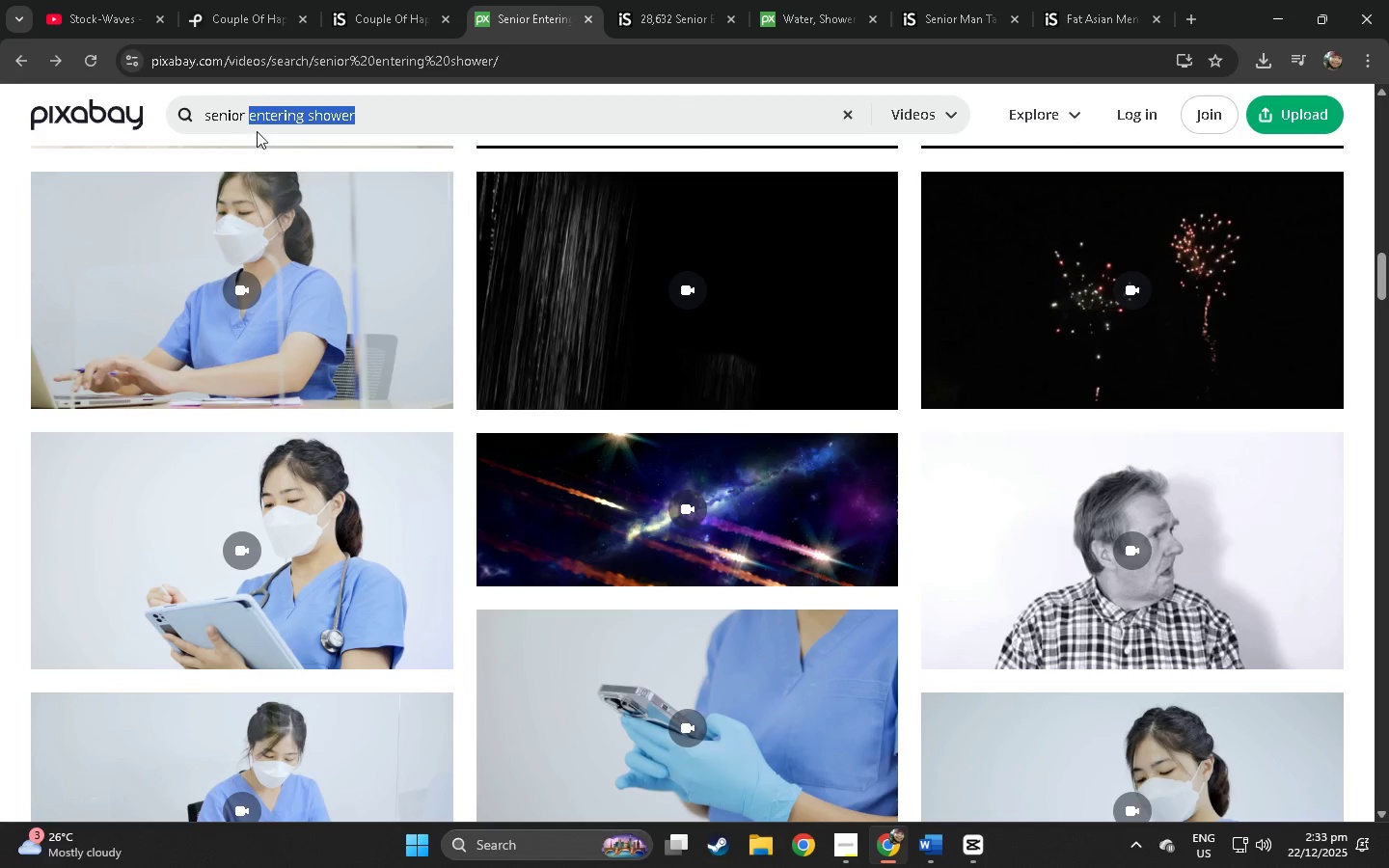 
type(bathroom)
 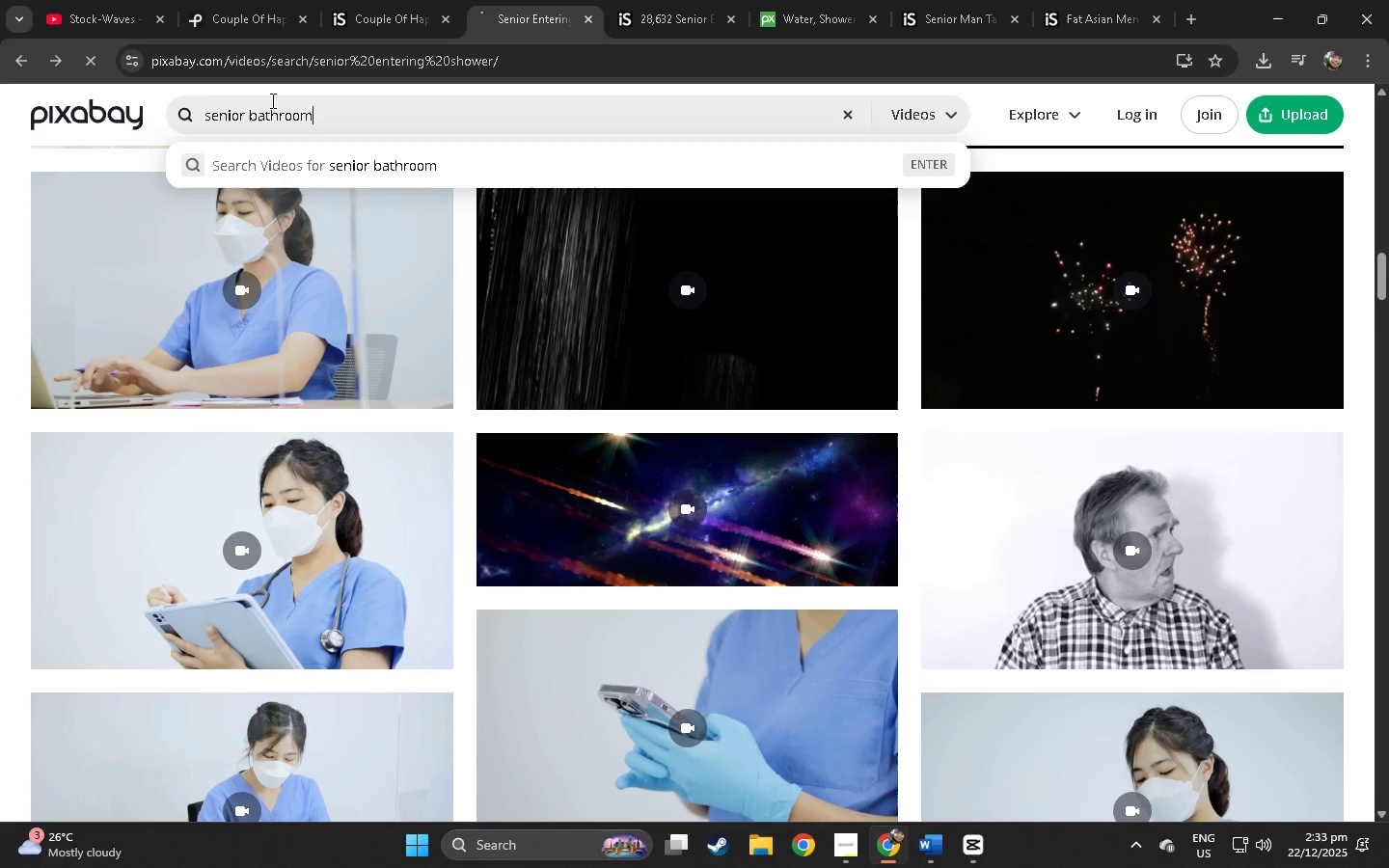 
key(Enter)
 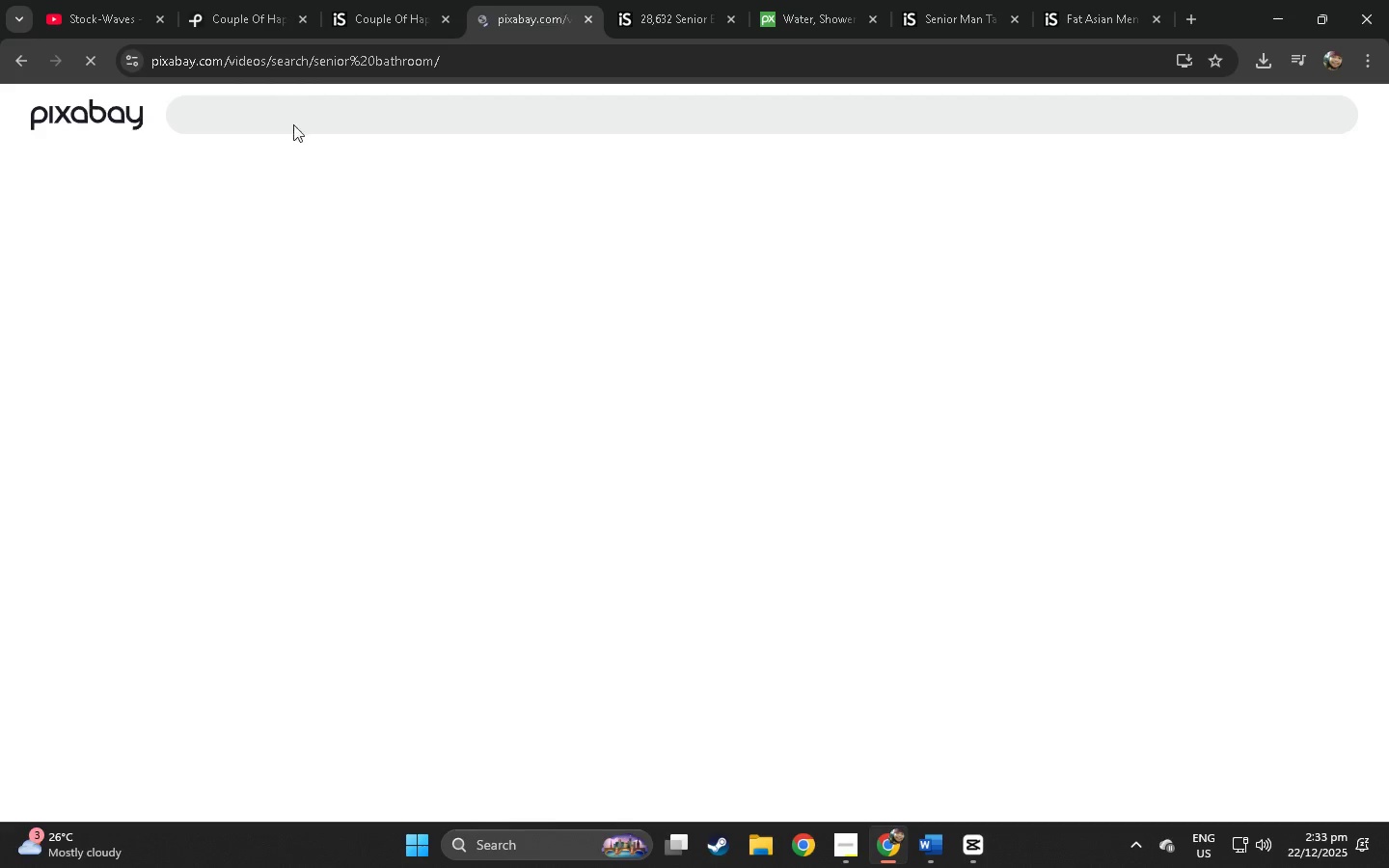 
left_click_drag(start_coordinate=[328, 117], to_coordinate=[146, 109])
 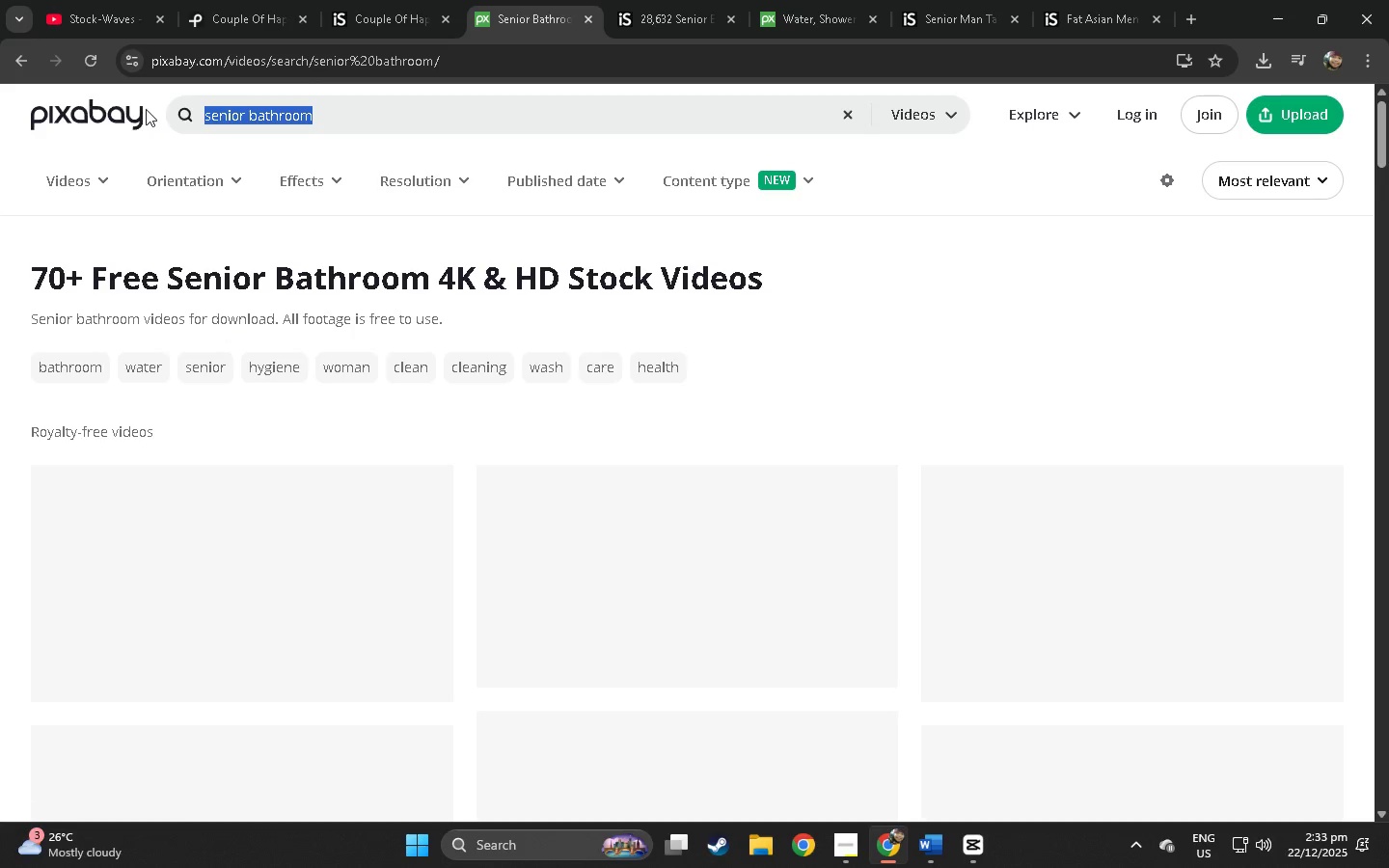 
key(Control+ControlLeft)
 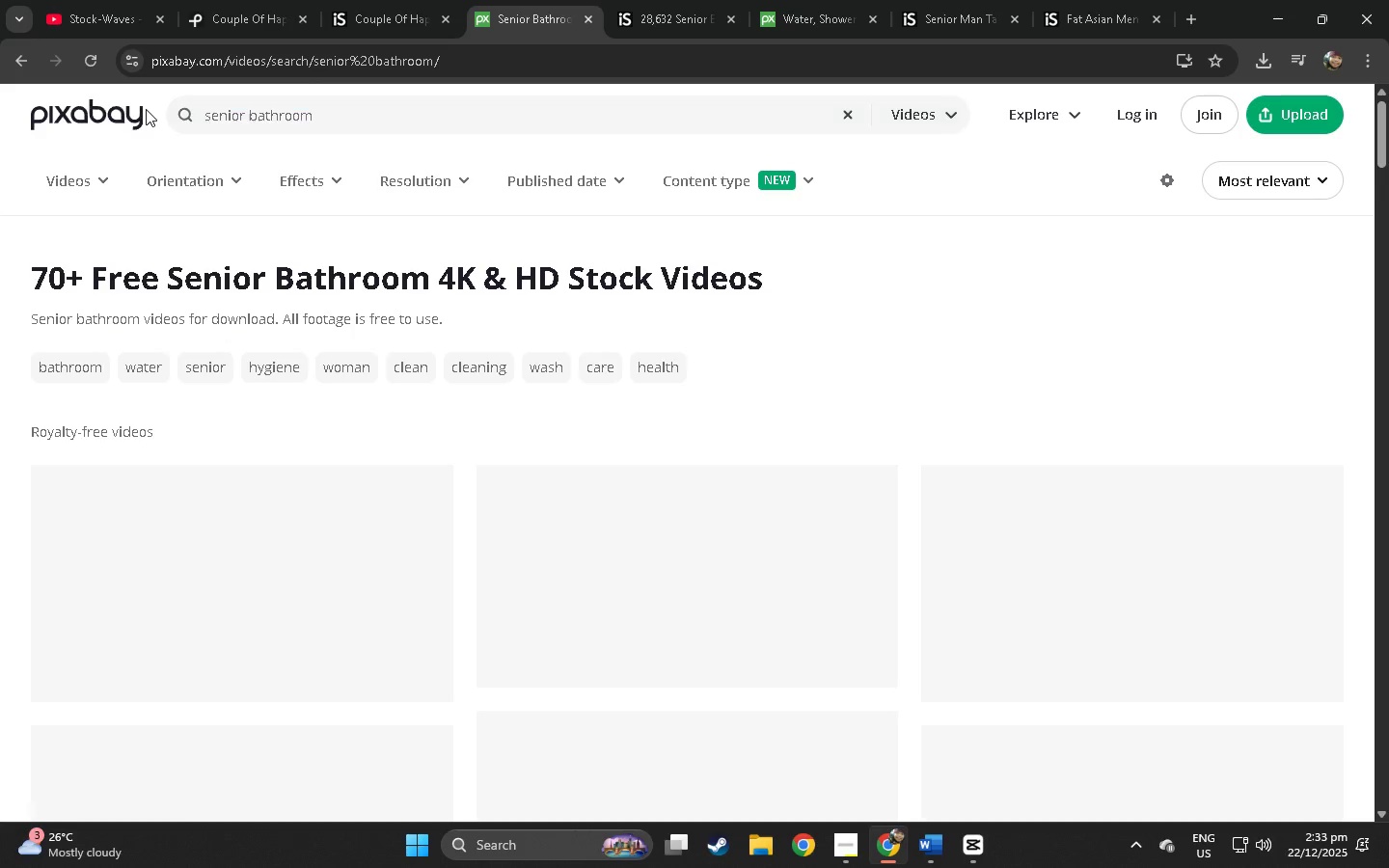 
key(Control+C)
 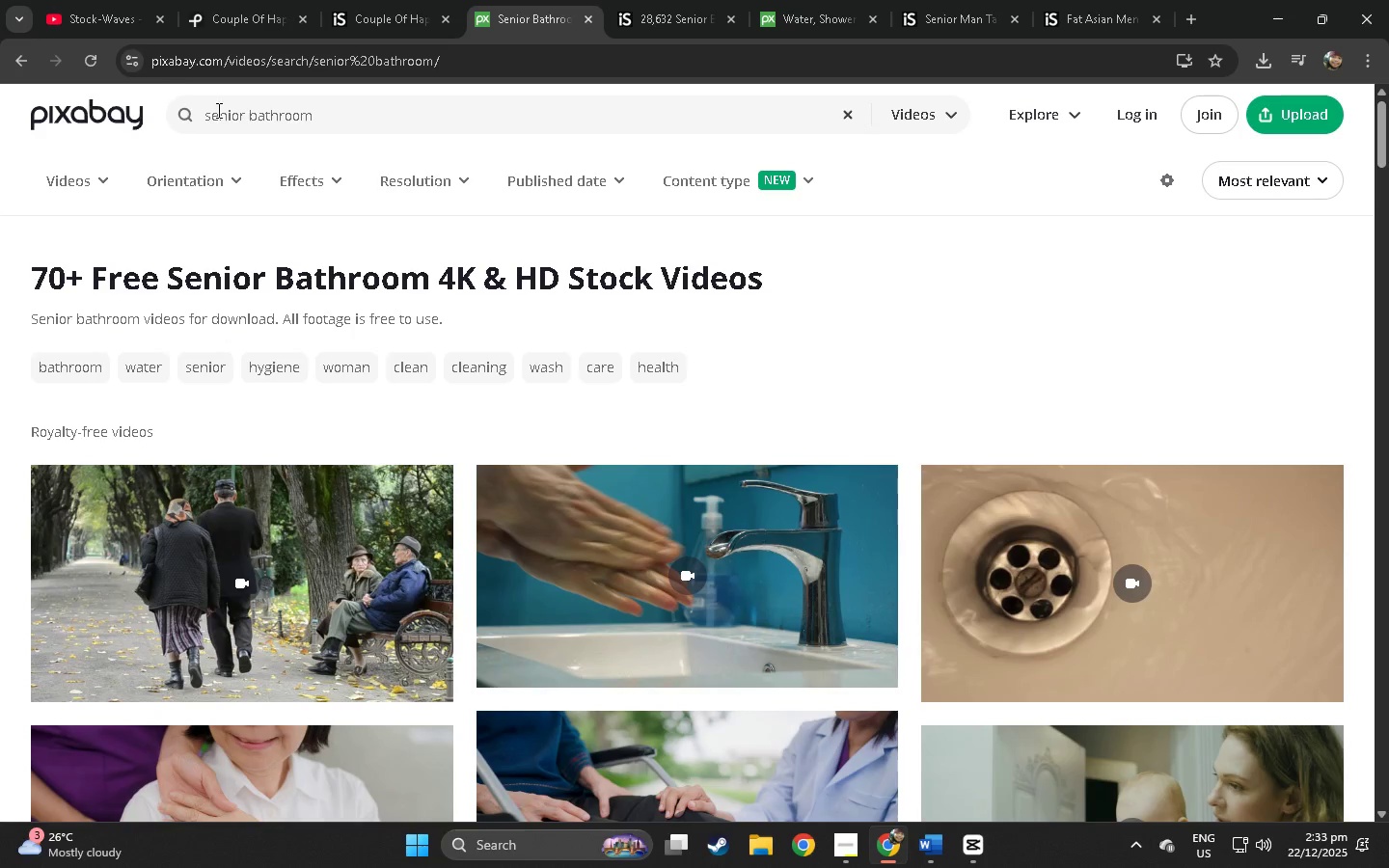 
scroll: coordinate [332, 396], scroll_direction: down, amount: 4.0
 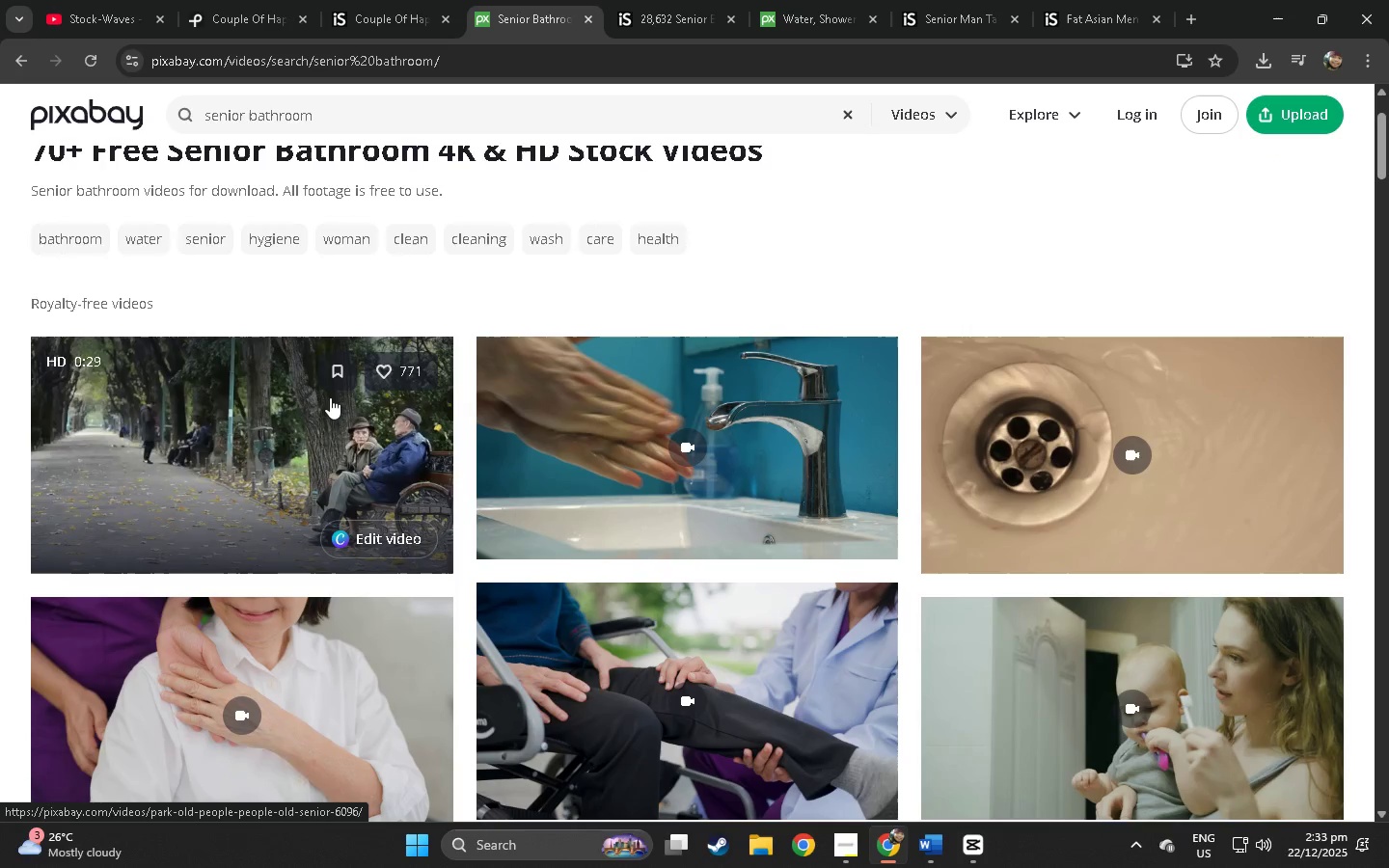 
left_click([240, 0])
 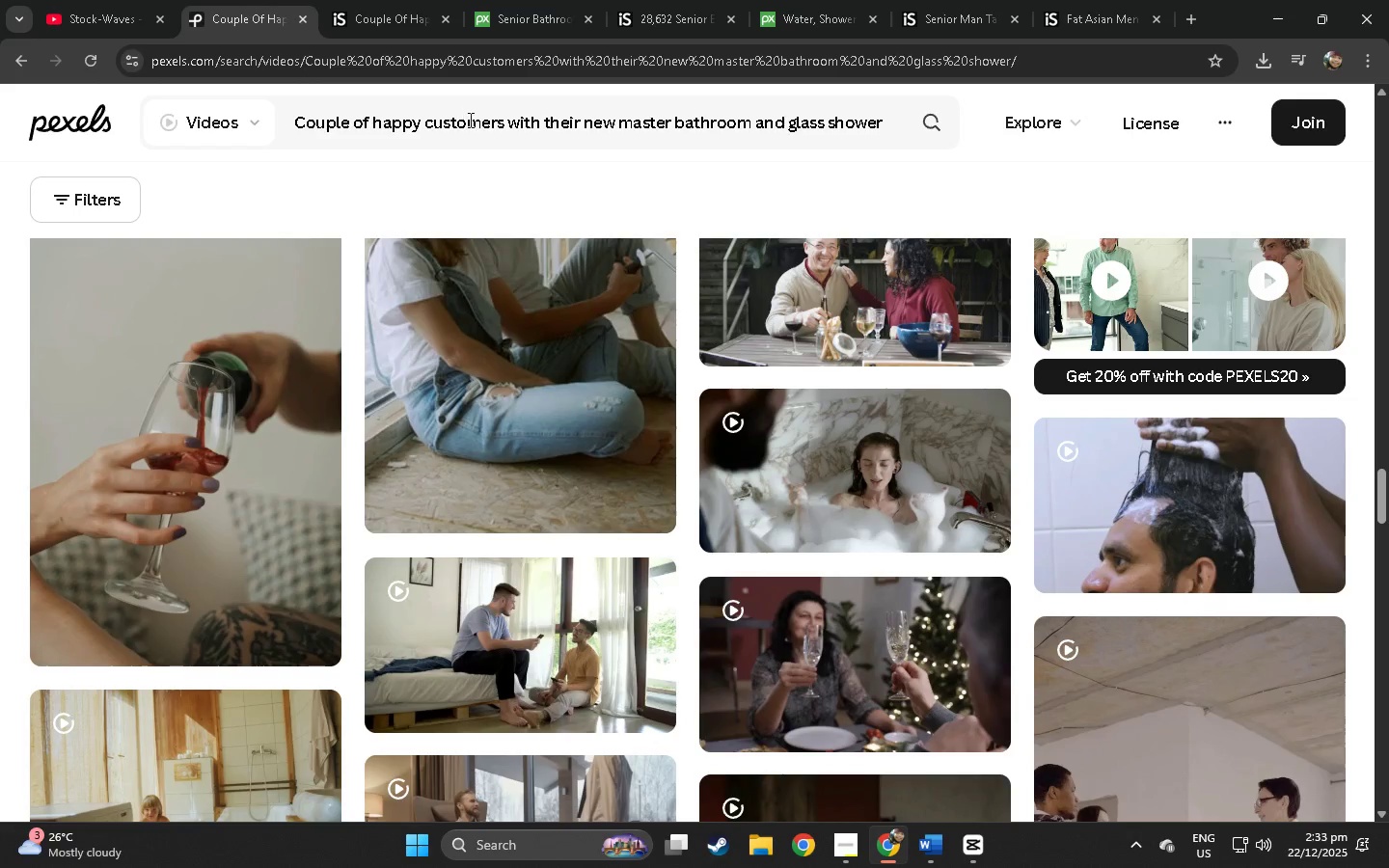 
scroll: coordinate [330, 397], scroll_direction: down, amount: 3.0
 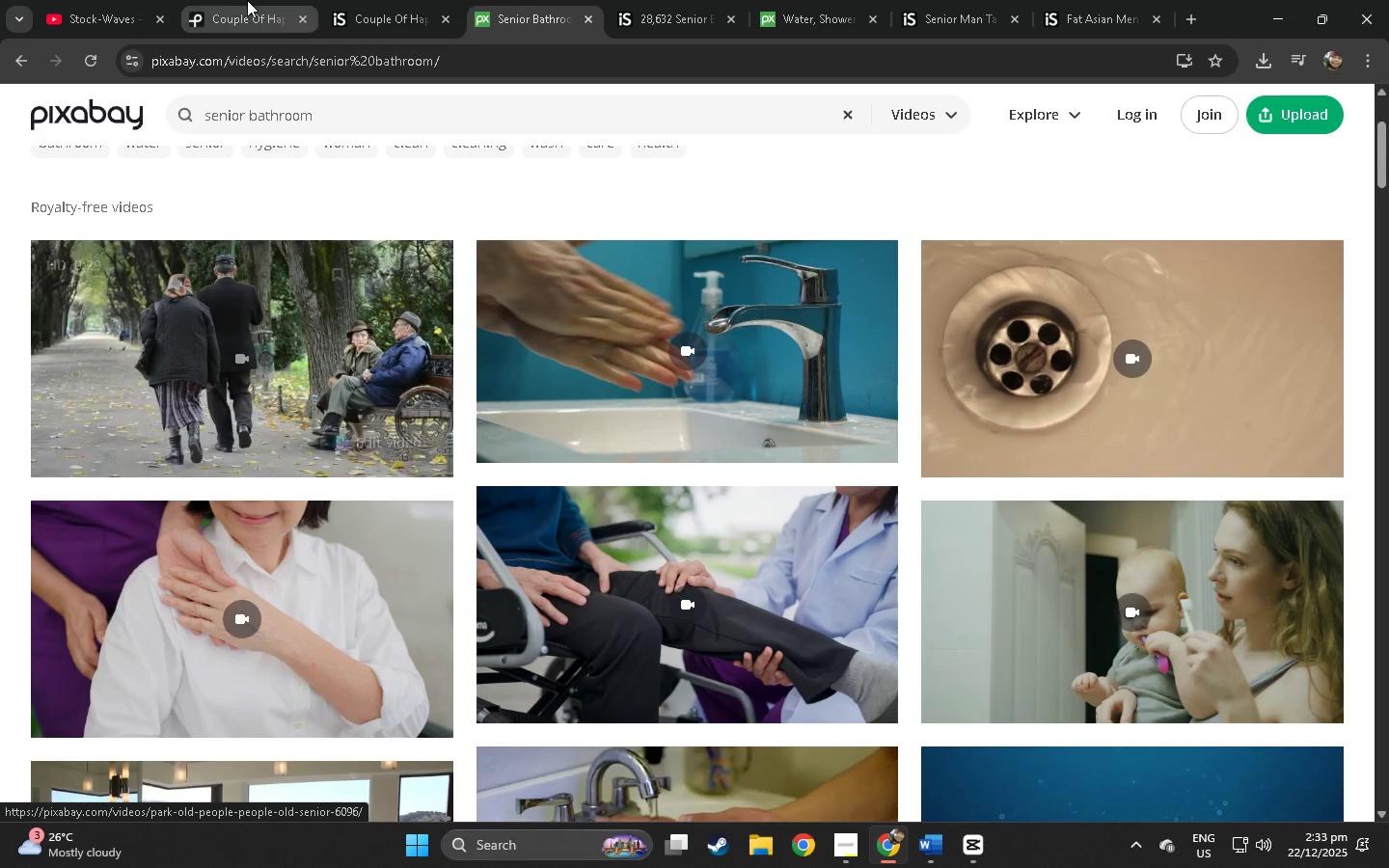 
left_click([471, 121])
 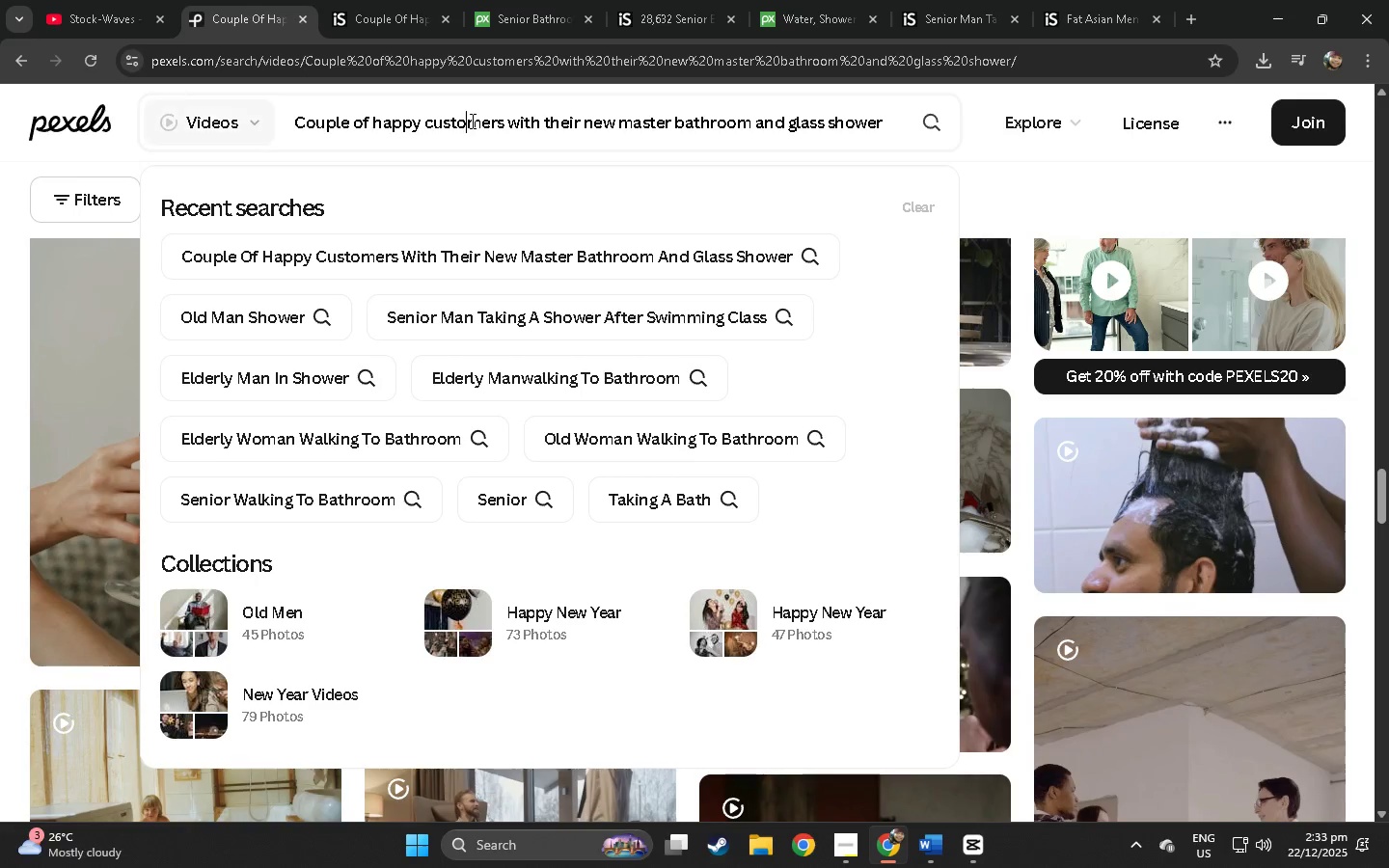 
key(Control+ControlLeft)
 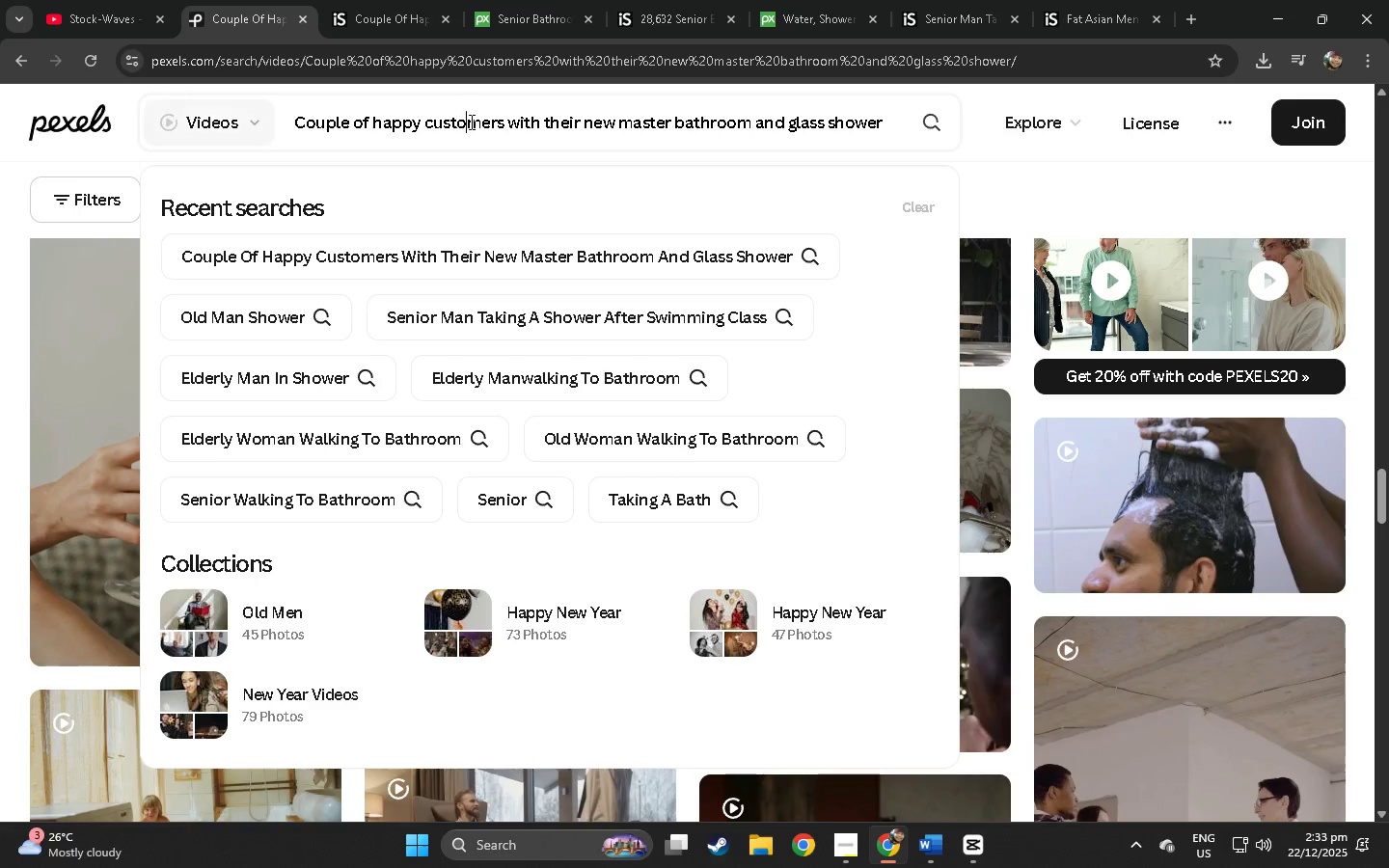 
key(Control+A)
 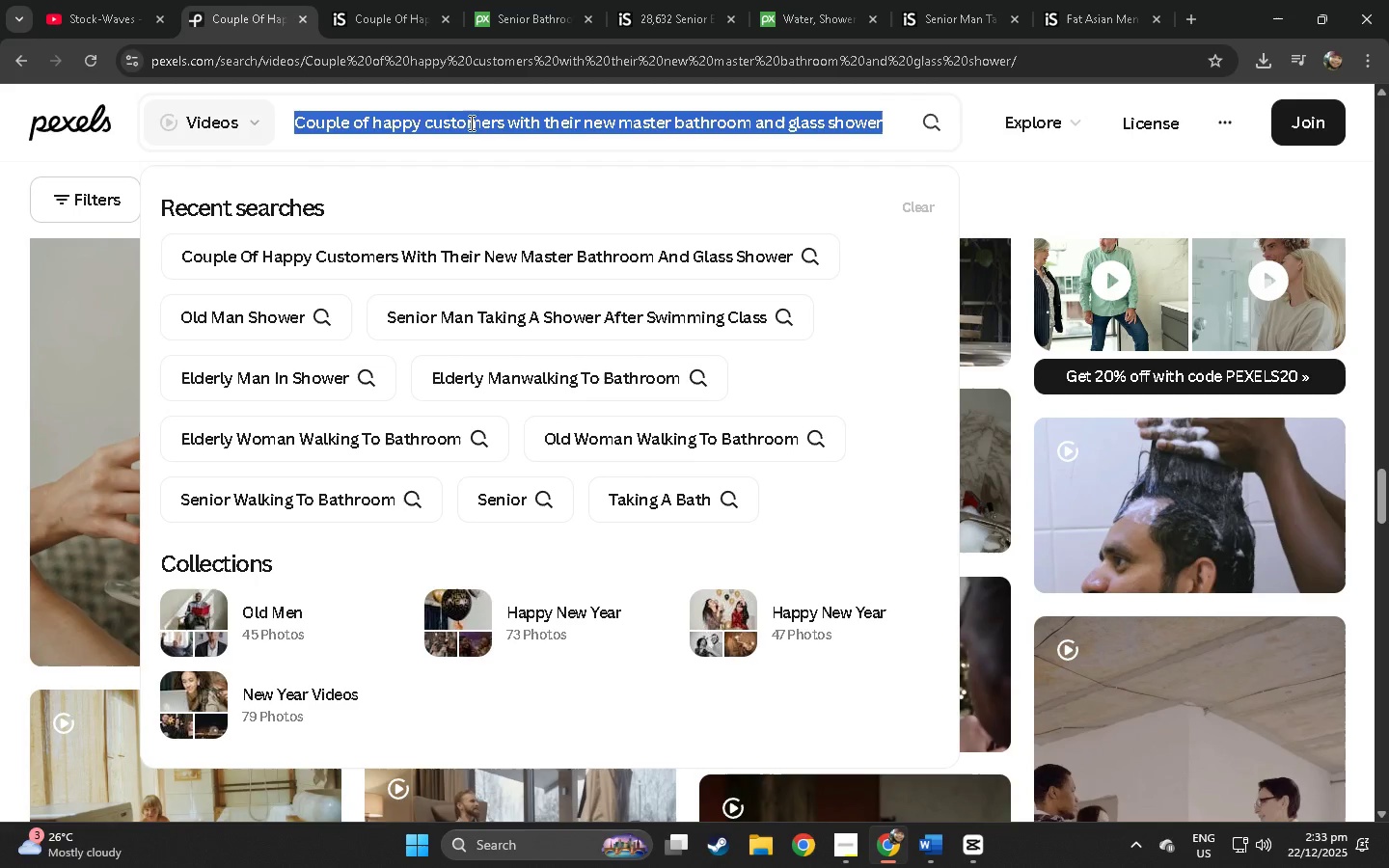 
key(Control+ControlLeft)
 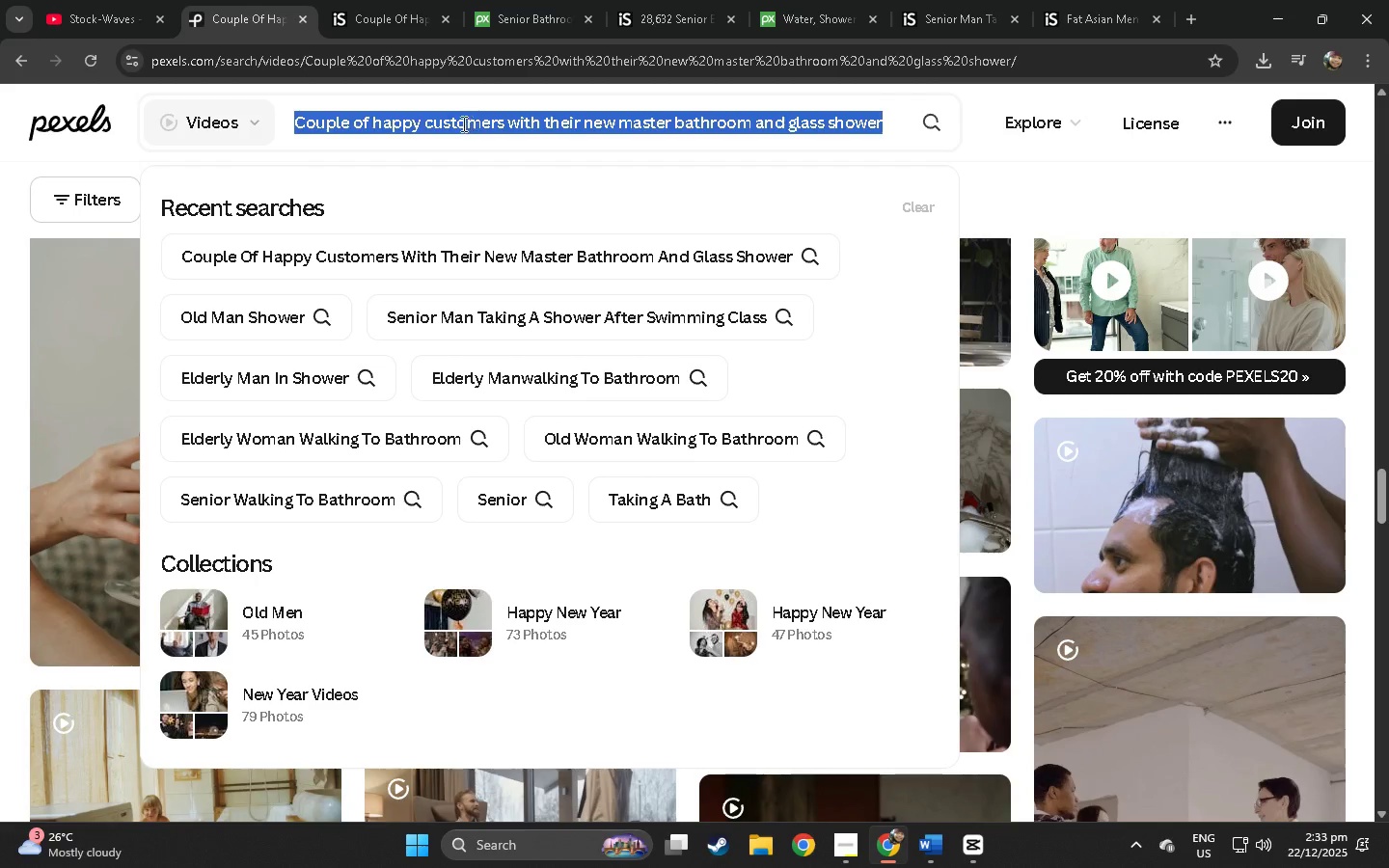 
key(Control+V)
 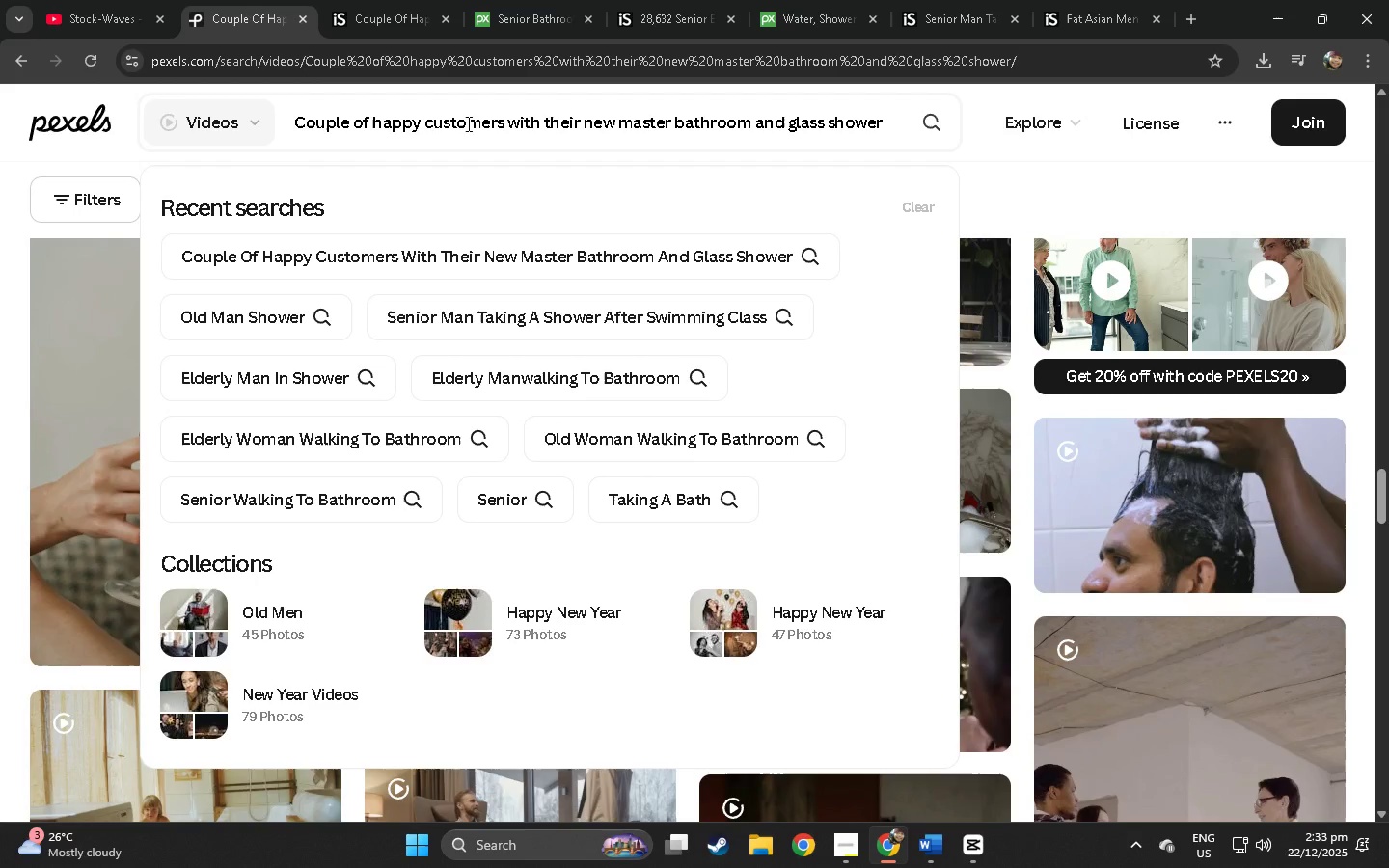 
key(Control+ControlLeft)
 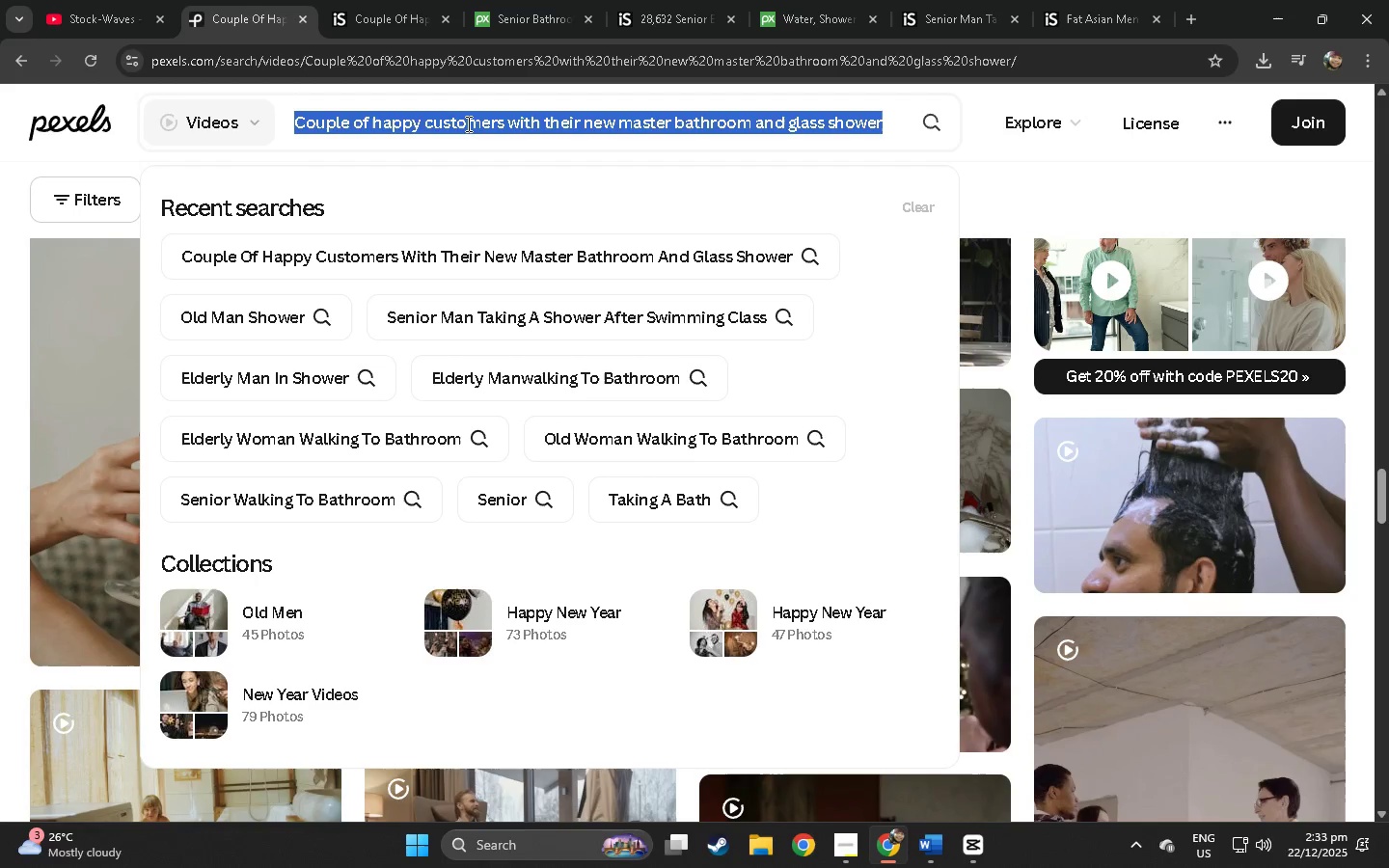 
key(Control+A)
 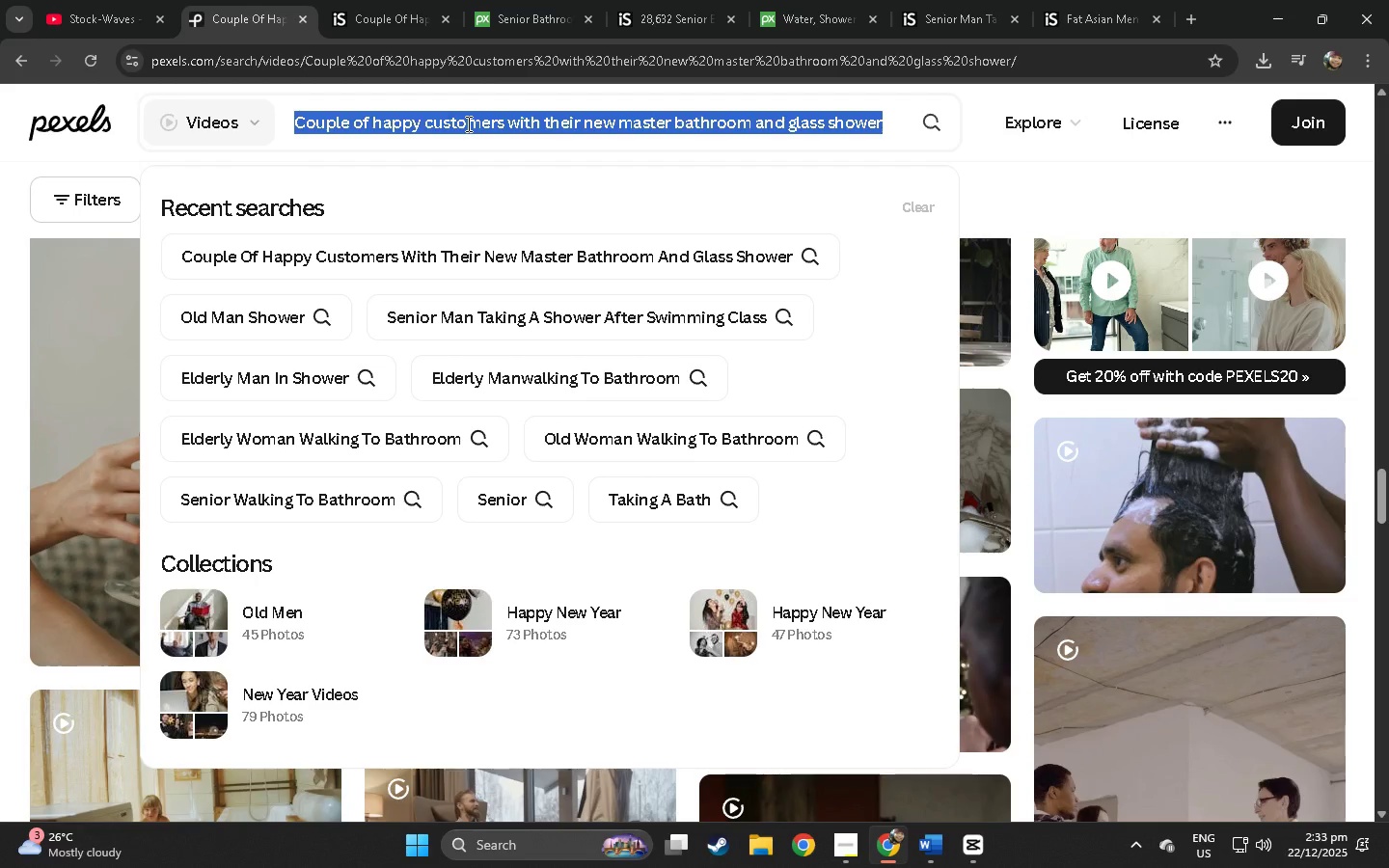 
key(Control+V)
 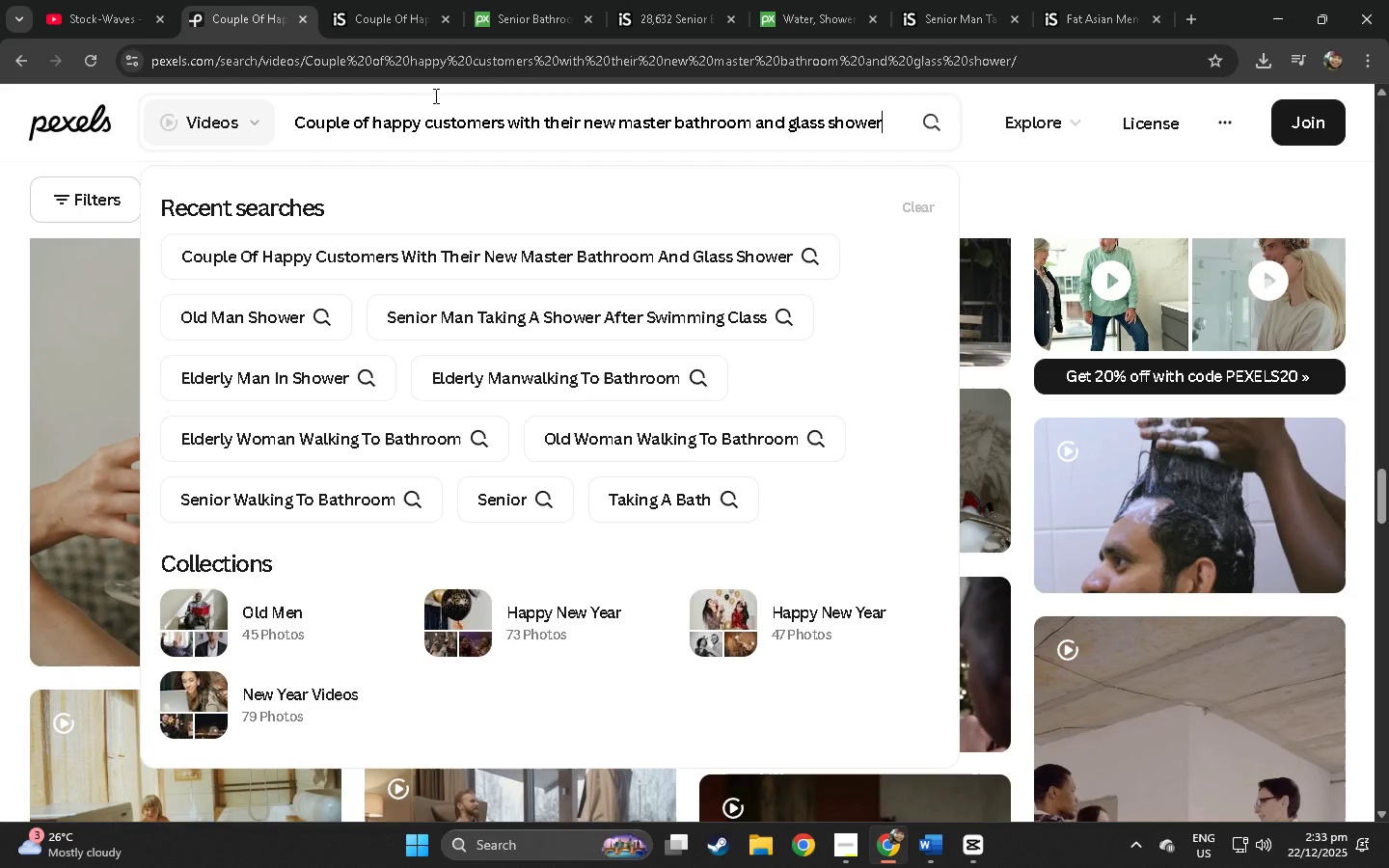 
left_click([377, 0])
 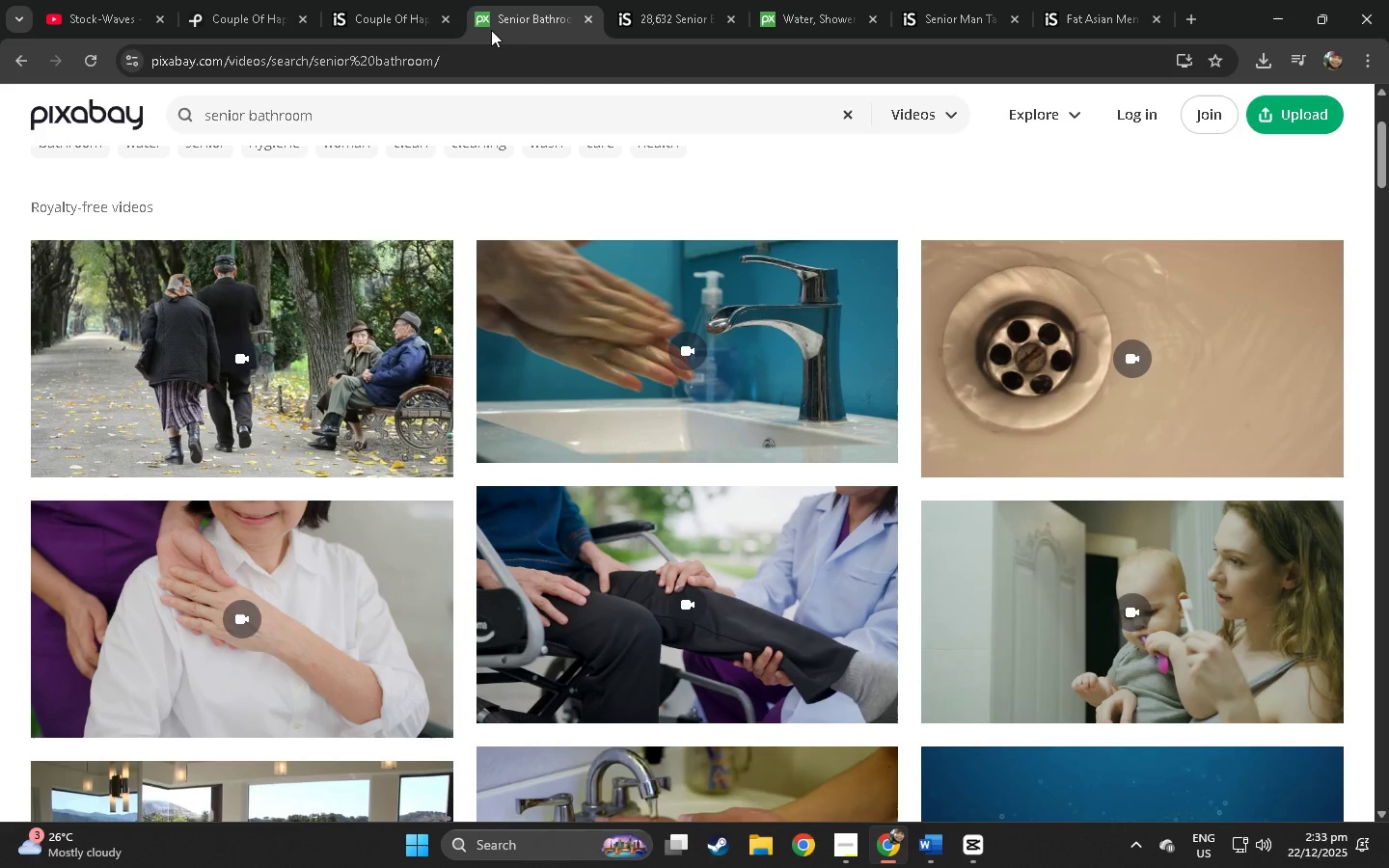 
left_click_drag(start_coordinate=[371, 122], to_coordinate=[140, 115])
 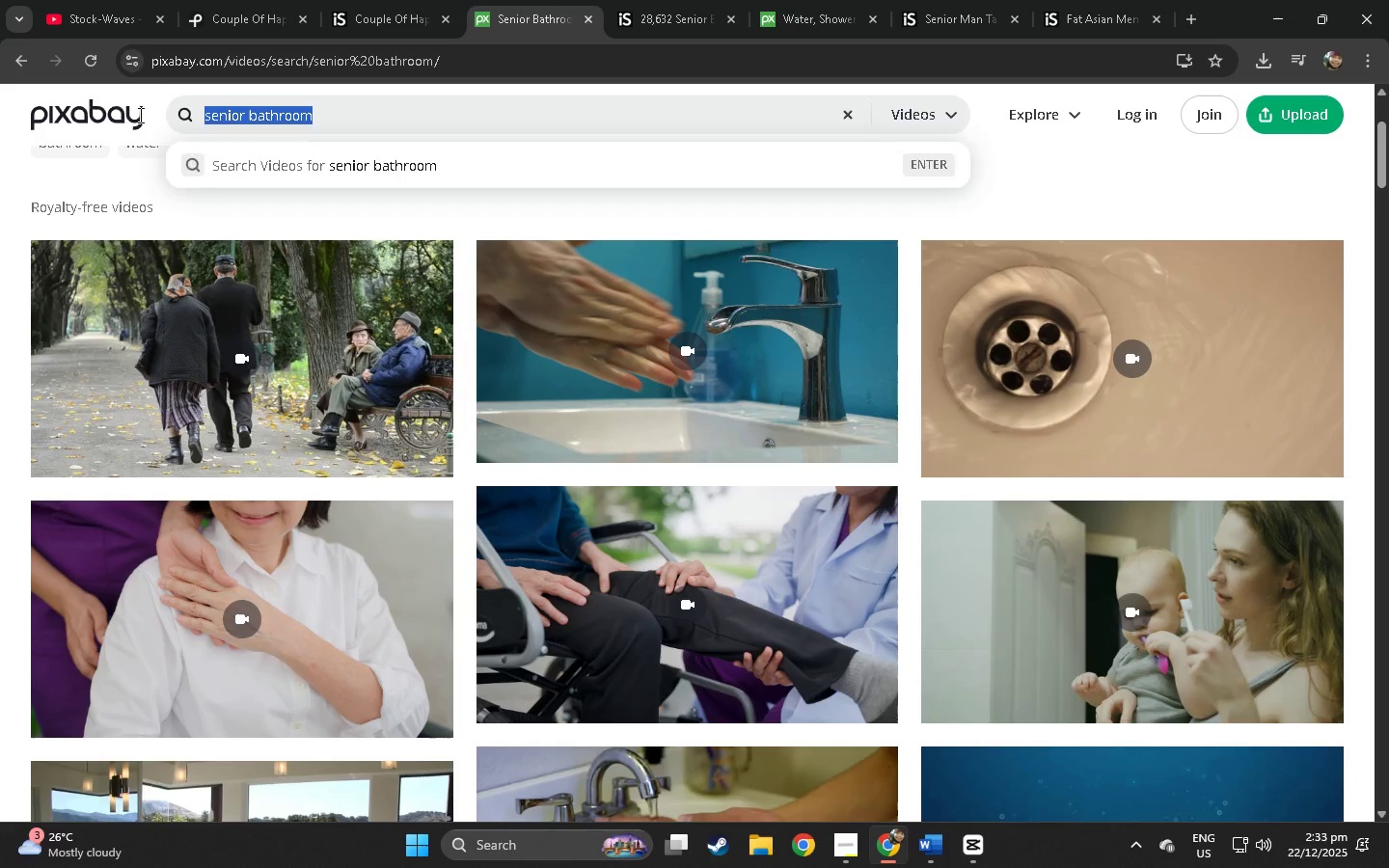 
key(Control+C)
 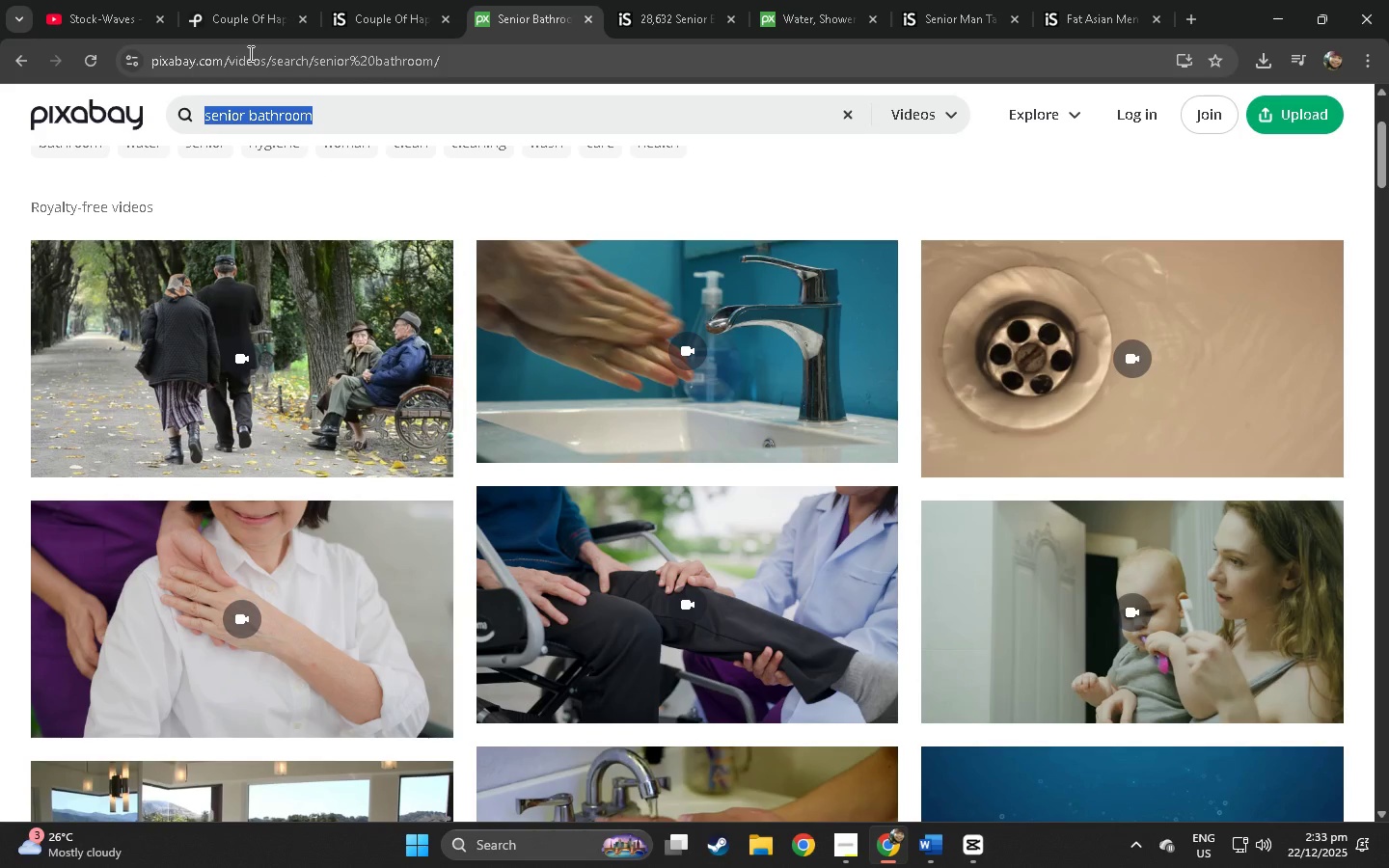 
key(Control+C)
 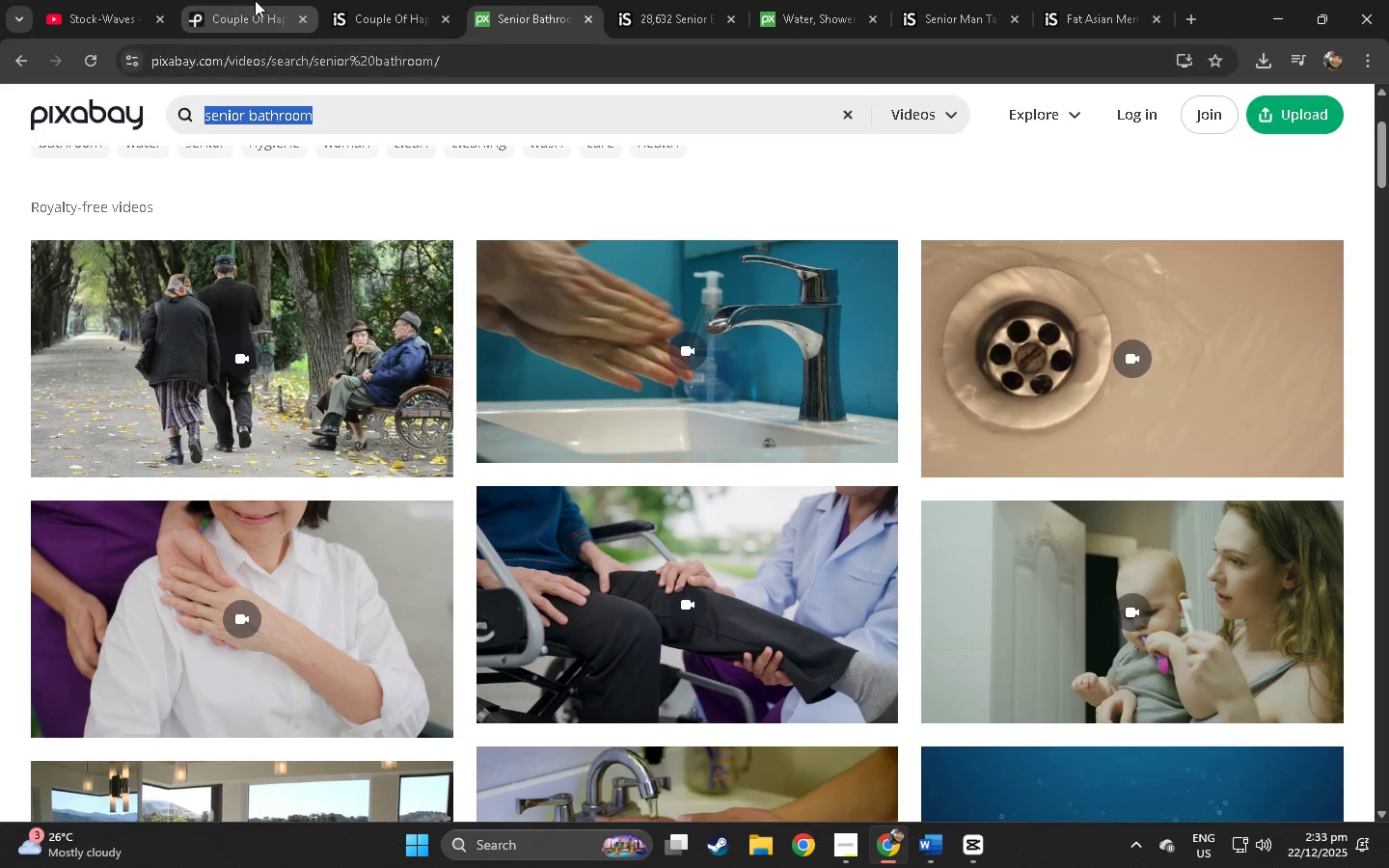 
left_click([255, 0])
 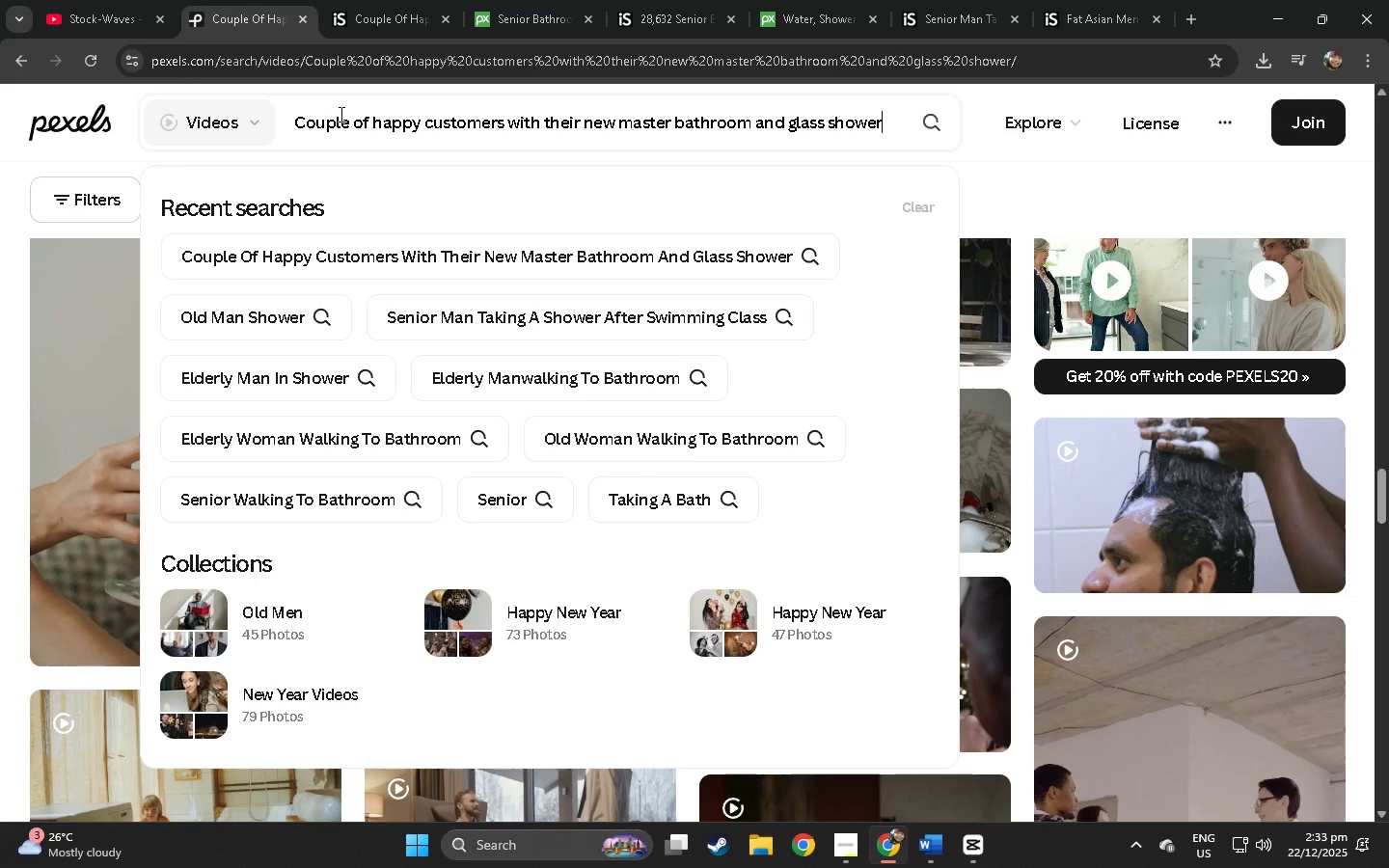 
left_click([340, 114])
 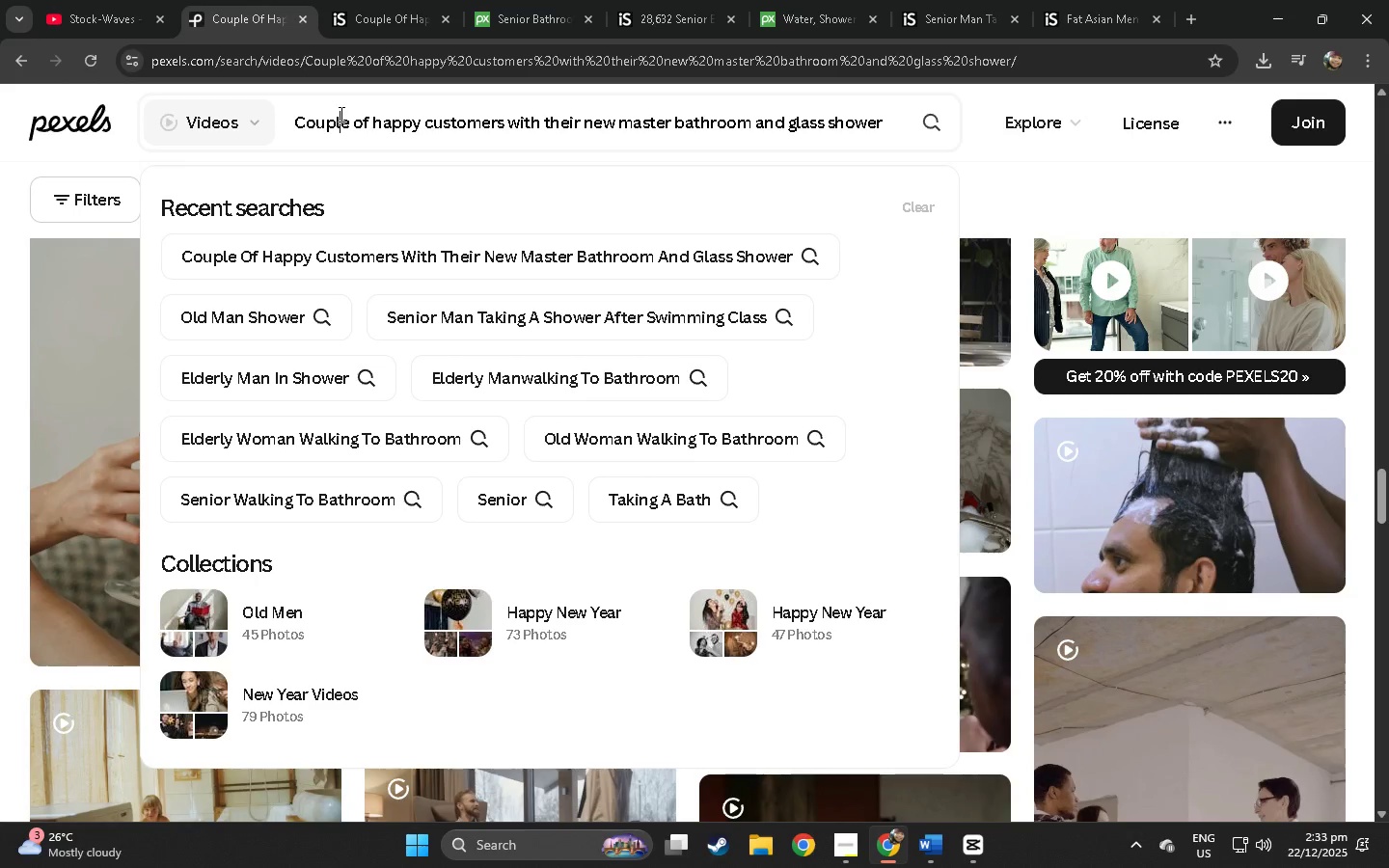 
key(Control+A)
 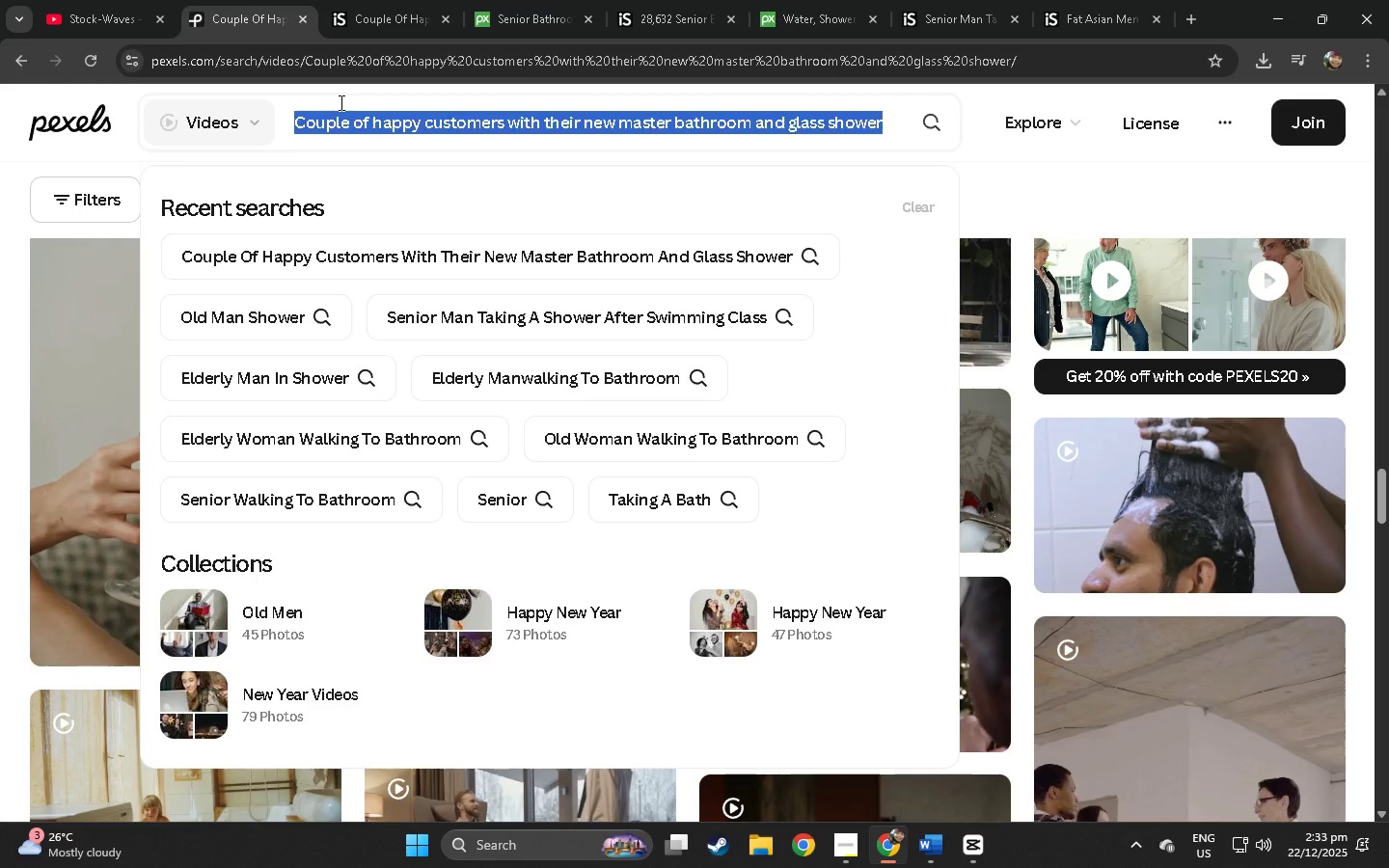 
key(Control+V)
 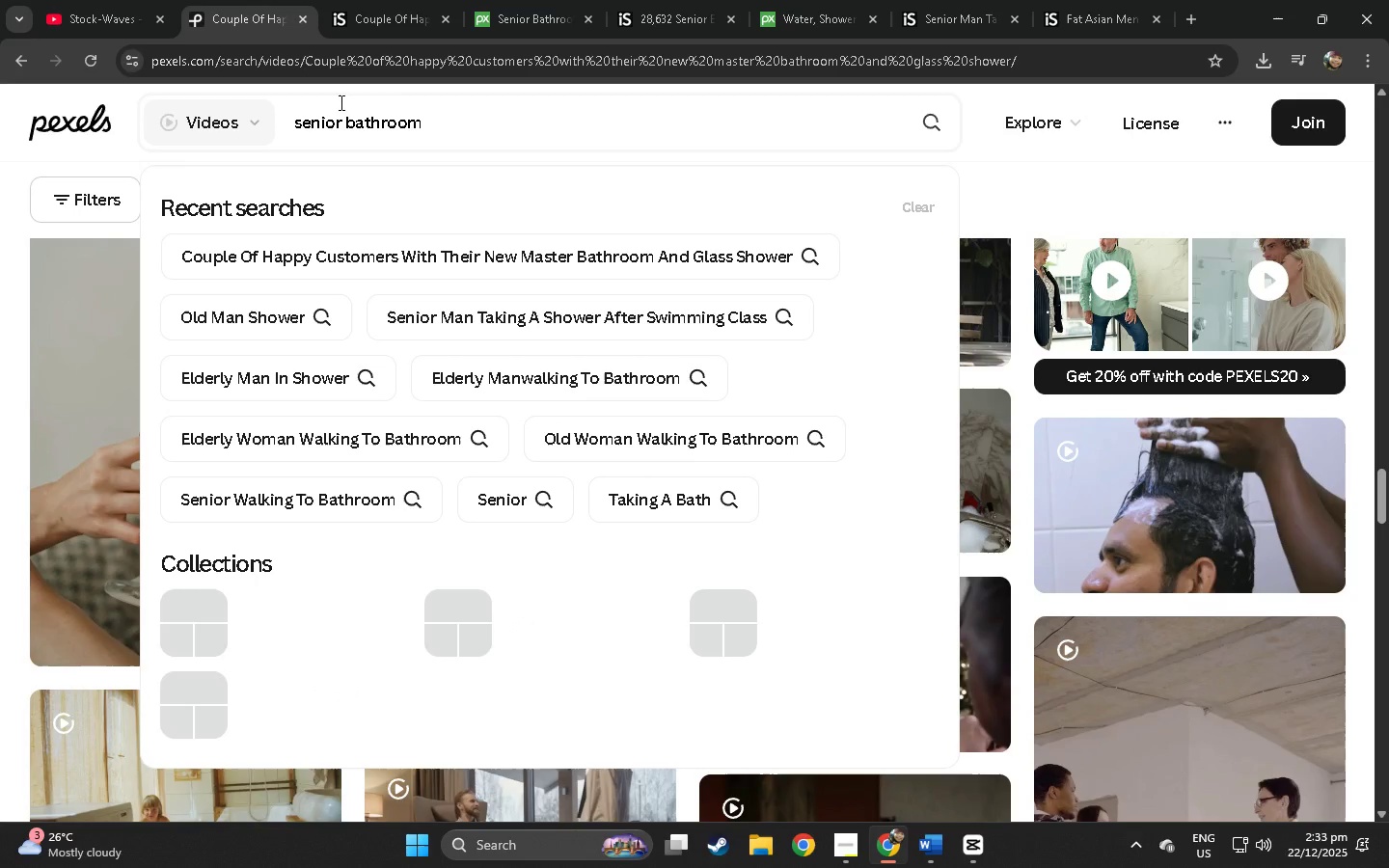 
key(NumpadEnter)
 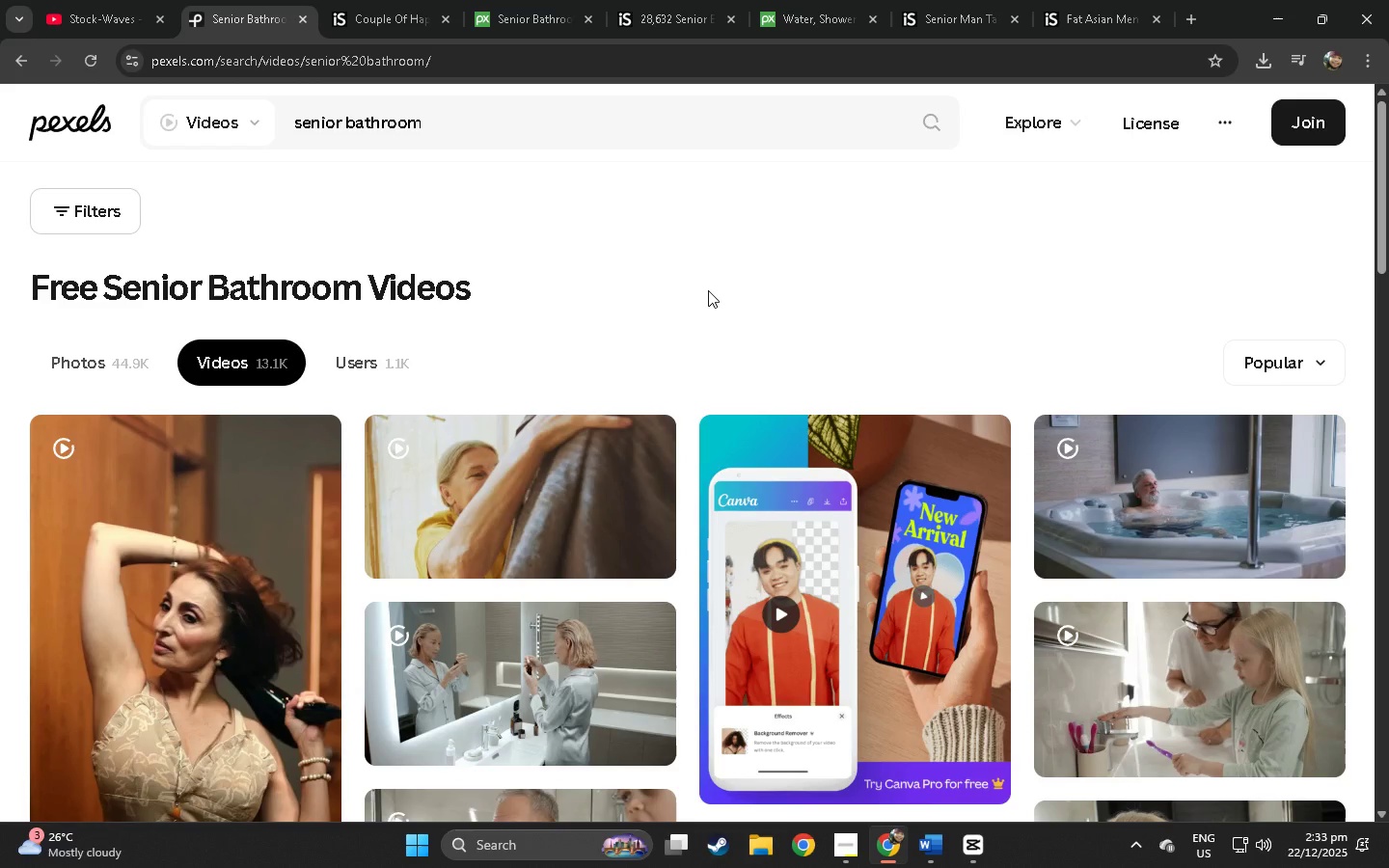 
wait(5.14)
 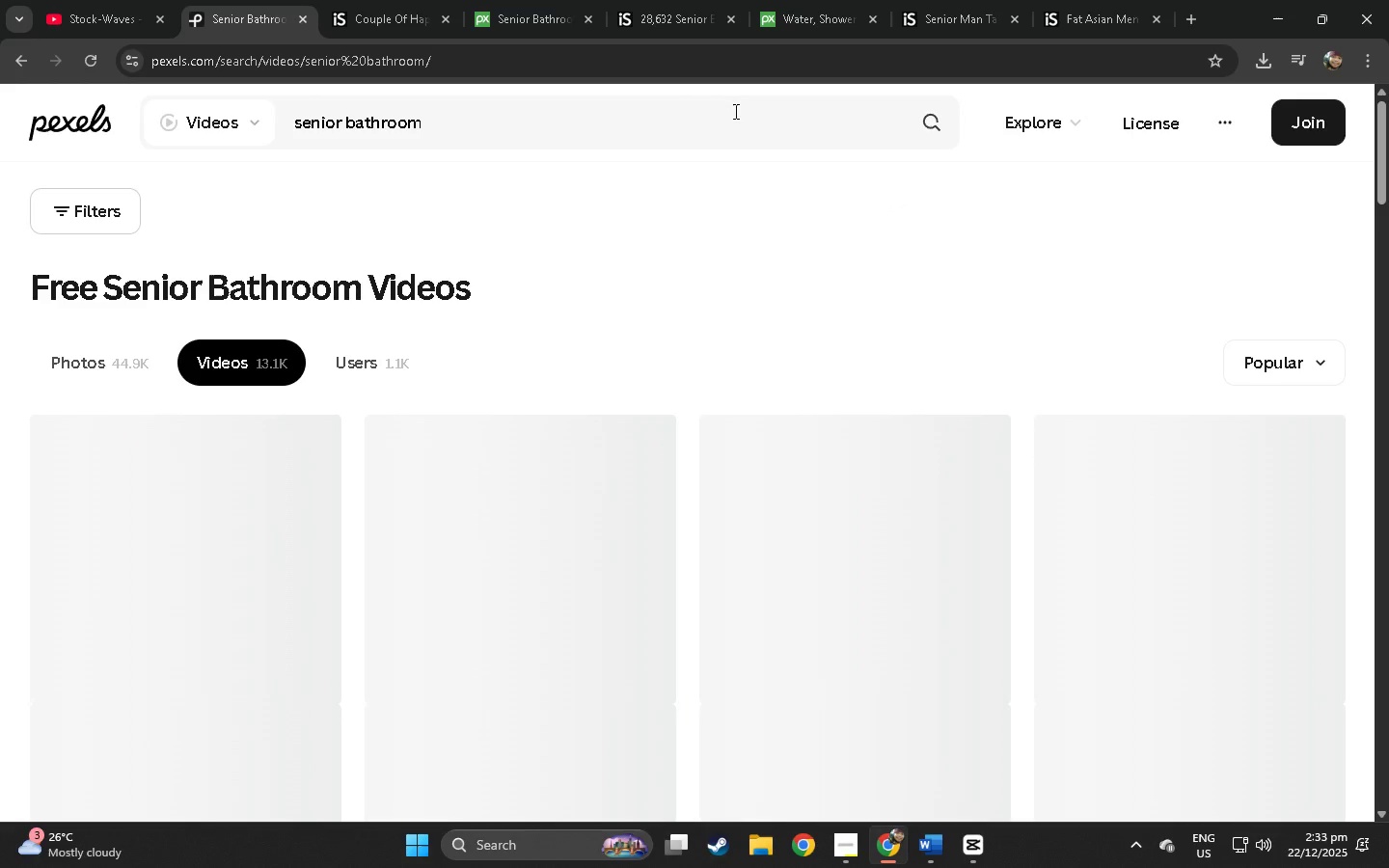 
left_click([528, 481])
 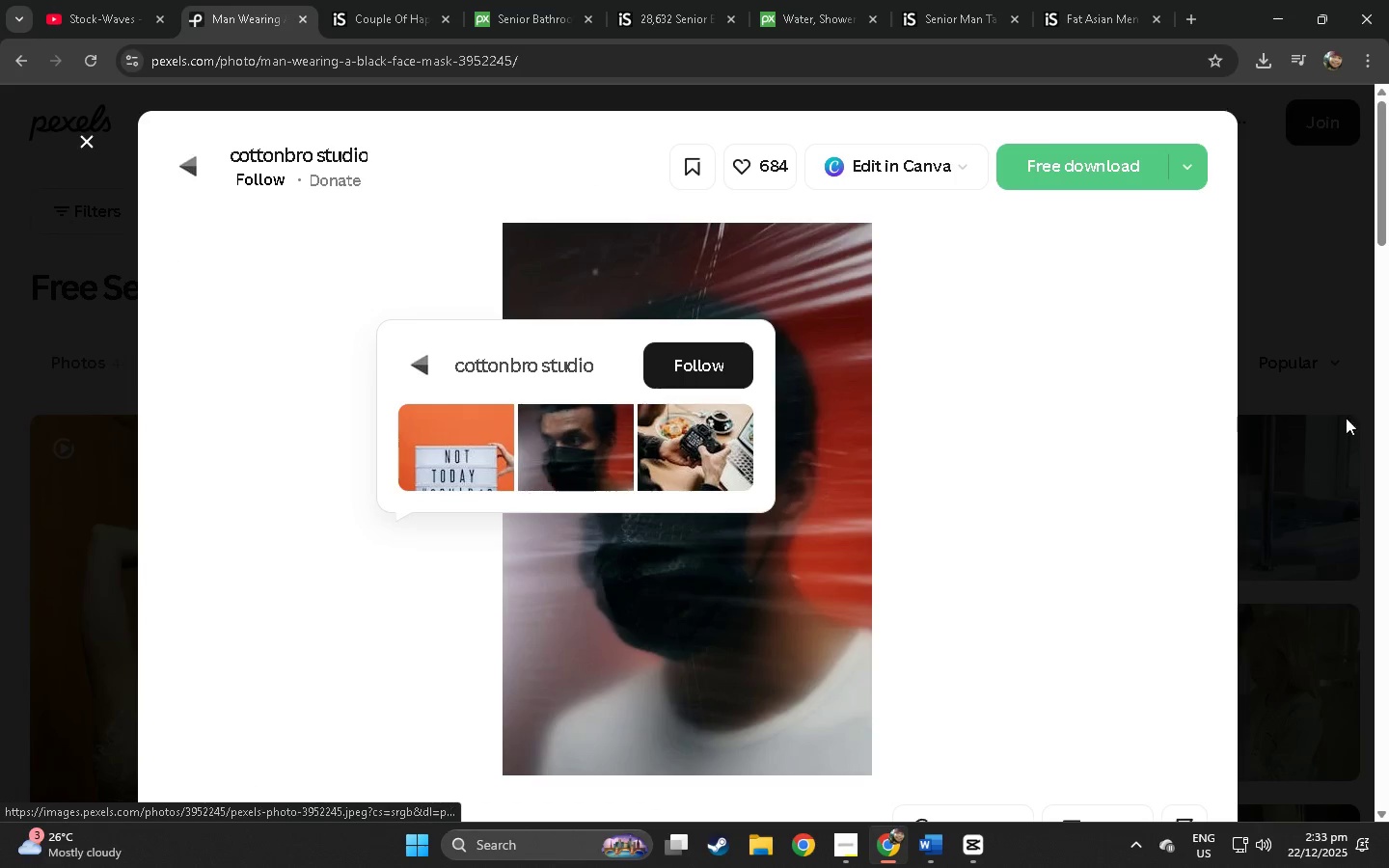 
left_click([70, 481])
 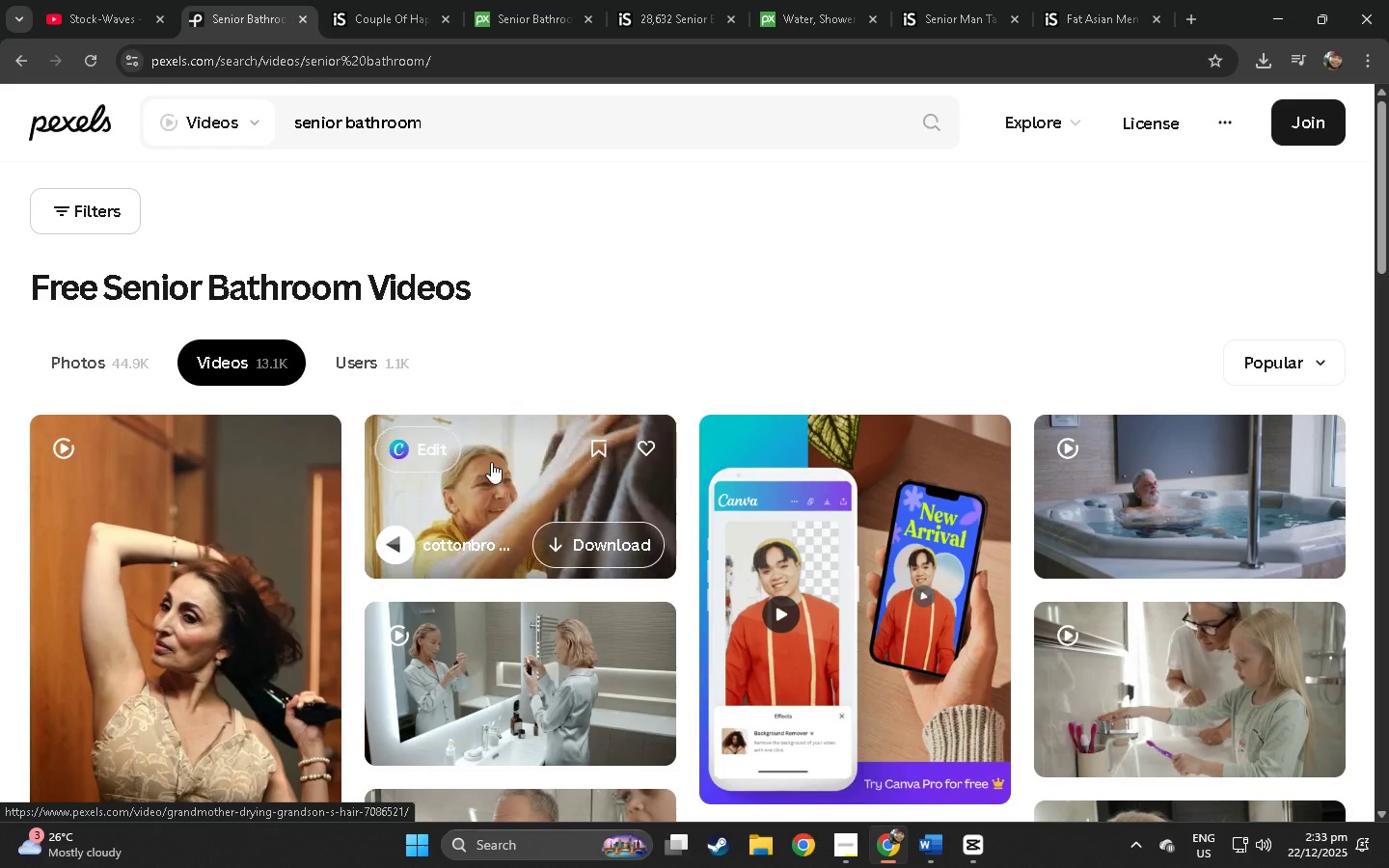 
left_click([499, 466])
 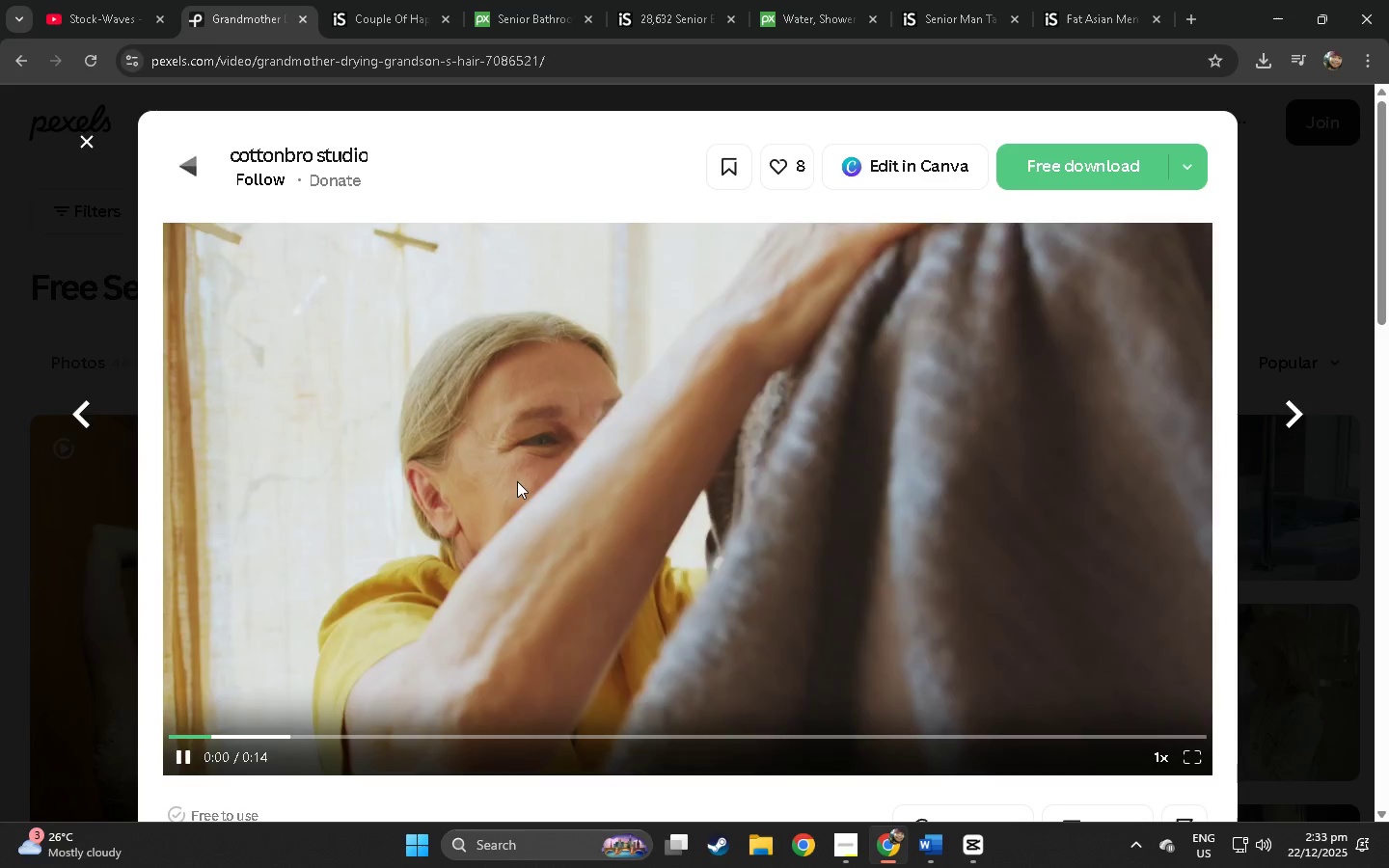 
left_click([452, 730])
 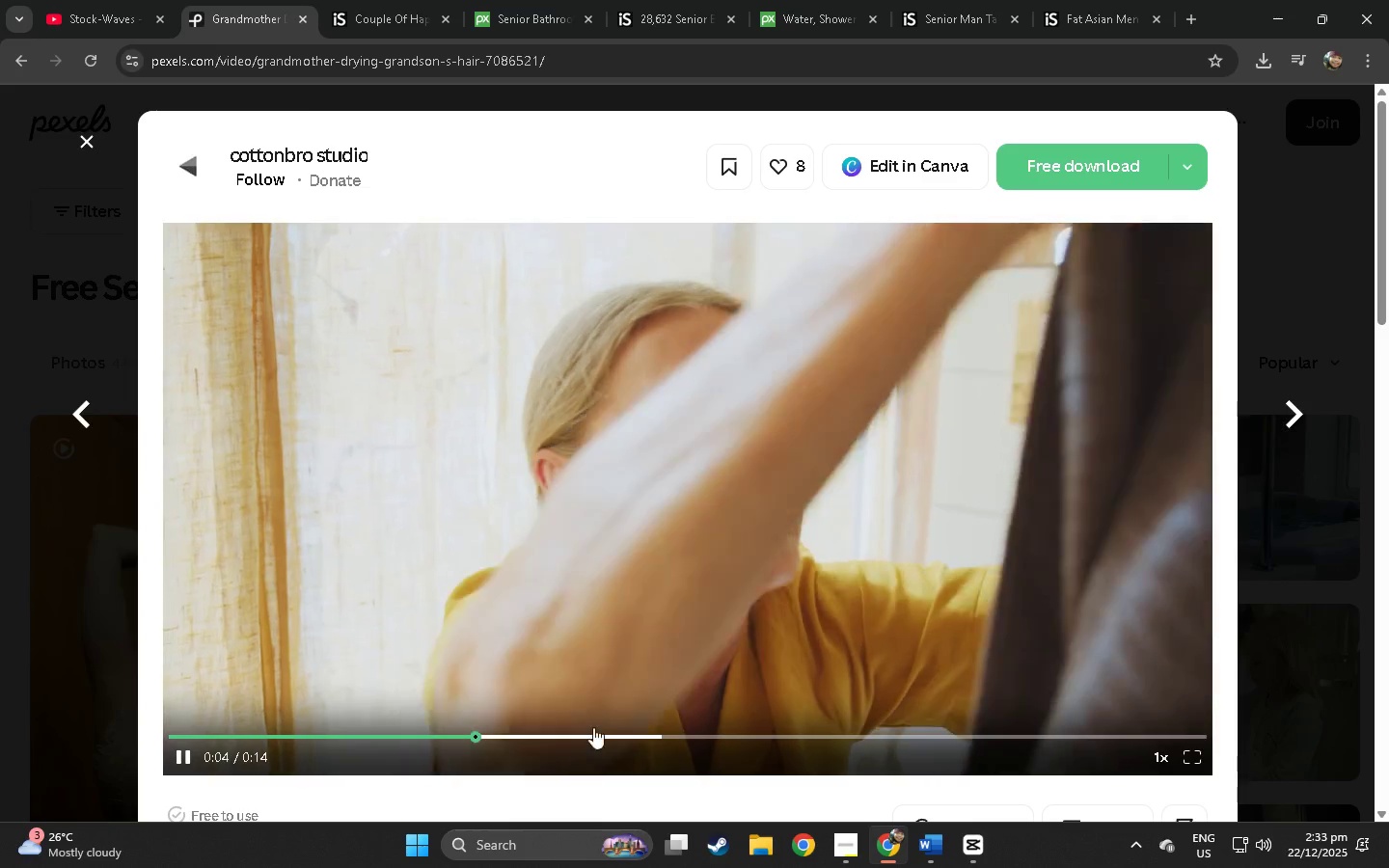 
left_click([625, 727])
 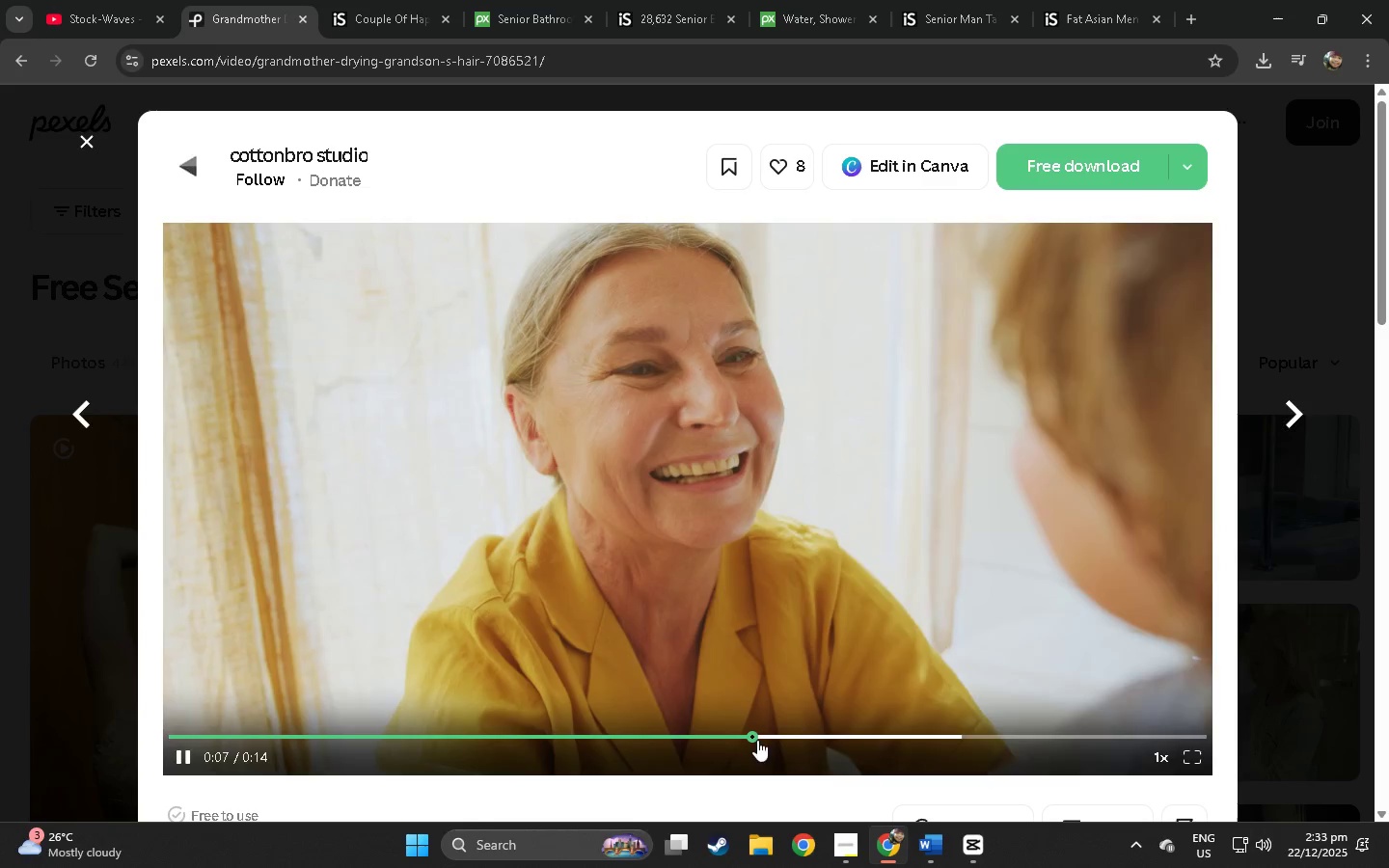 
left_click([0, 640])
 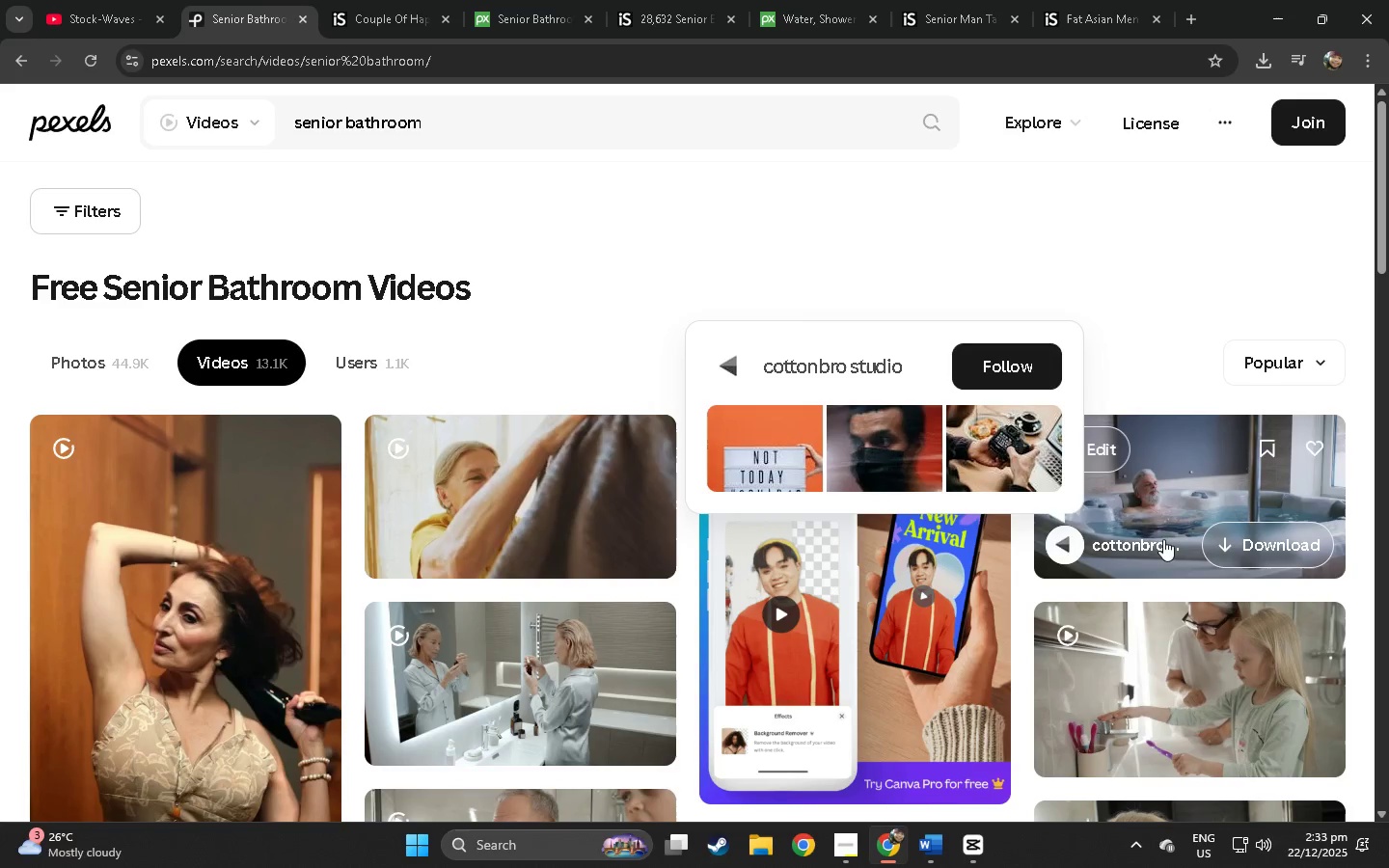 
left_click([1167, 492])
 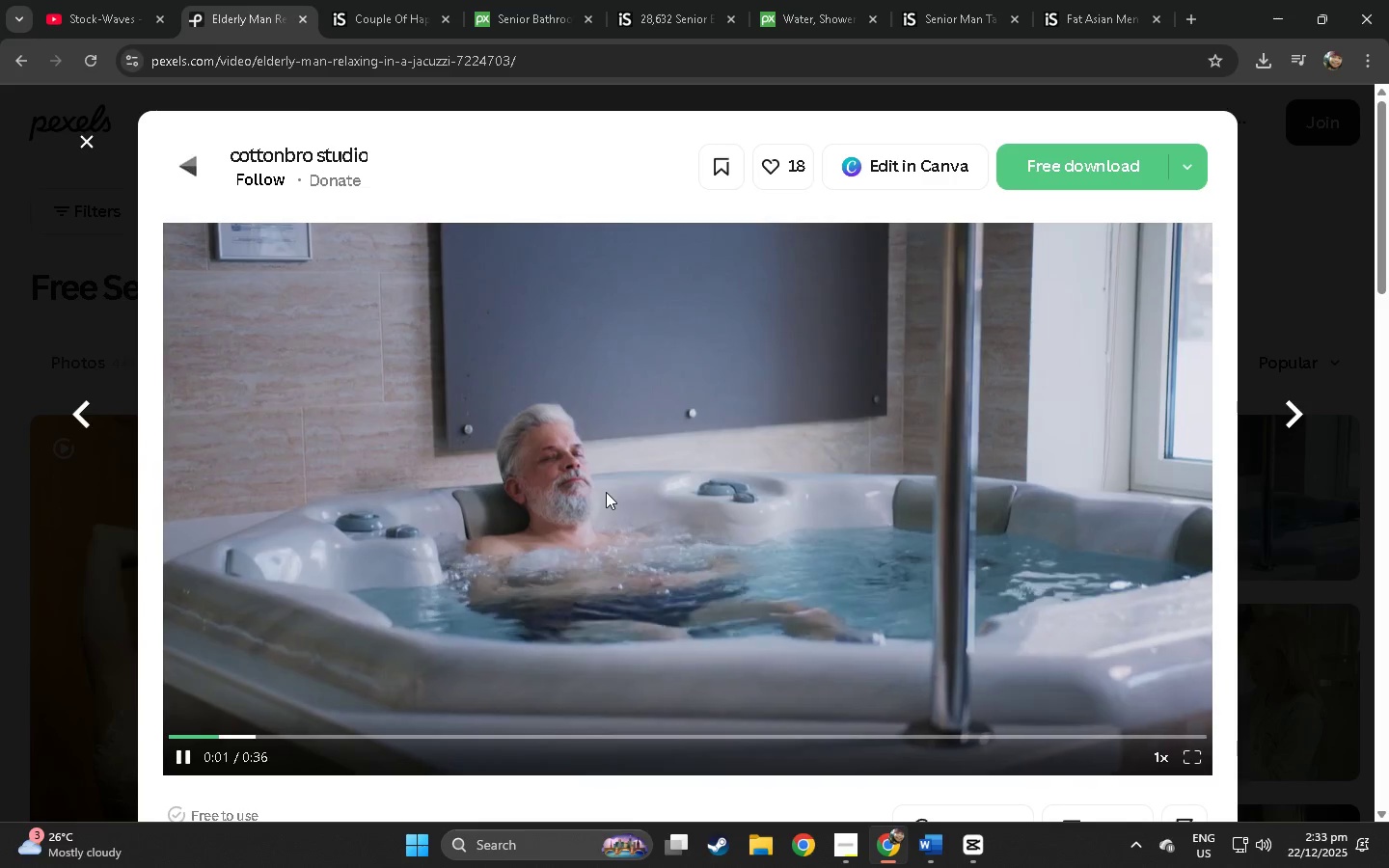 
wait(5.12)
 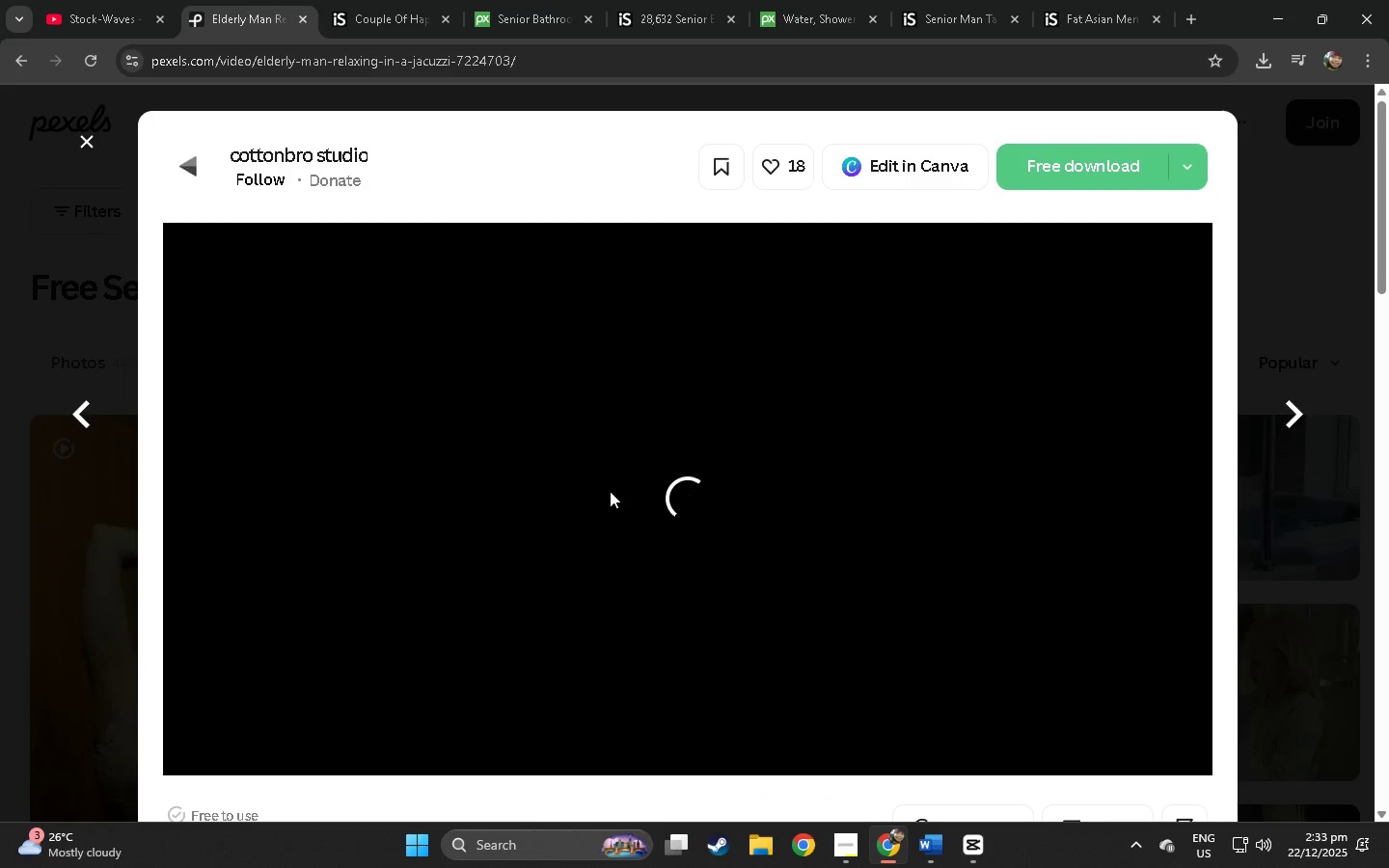 
scroll: coordinate [1230, 539], scroll_direction: down, amount: 40.0
 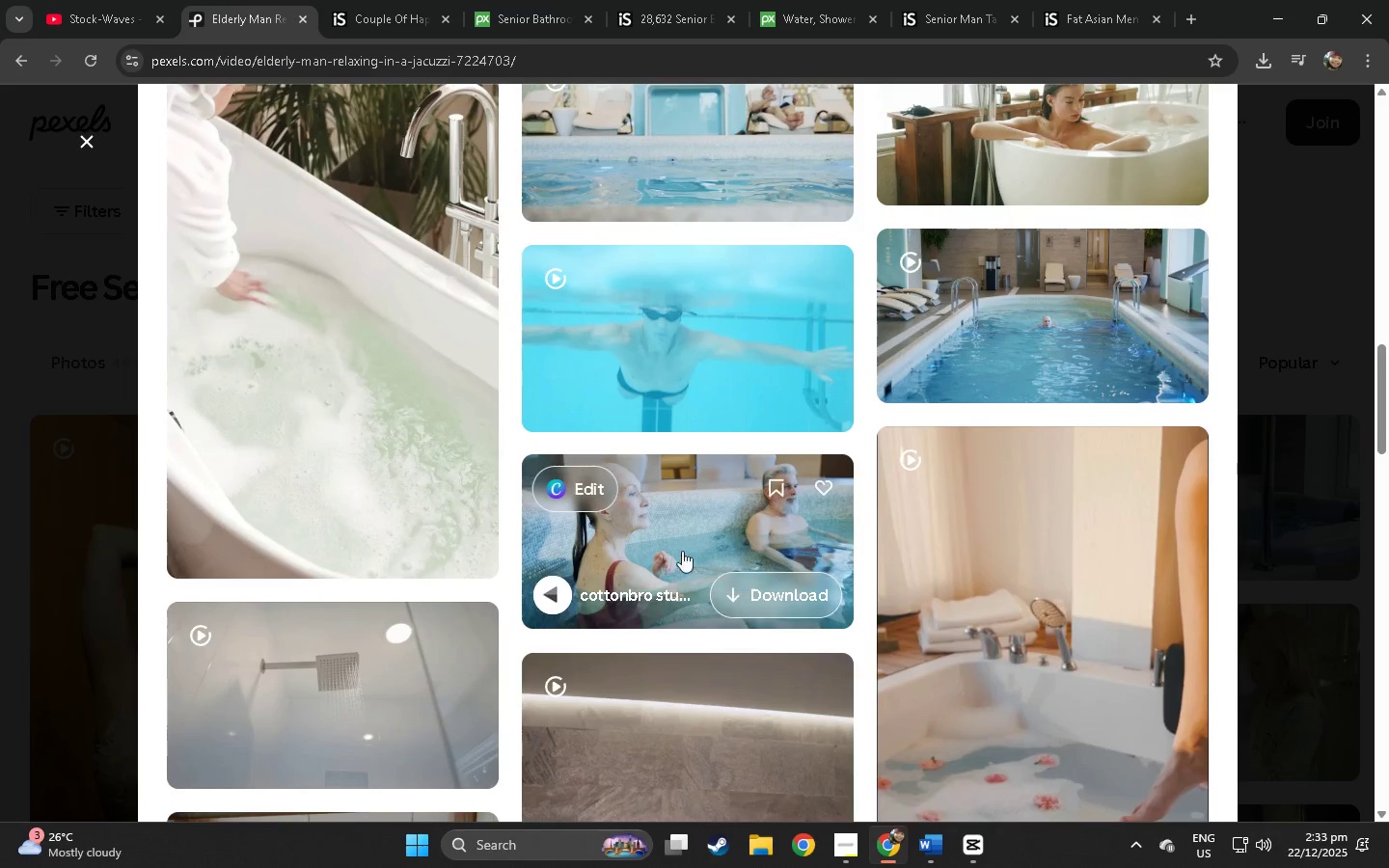 
left_click([667, 525])
 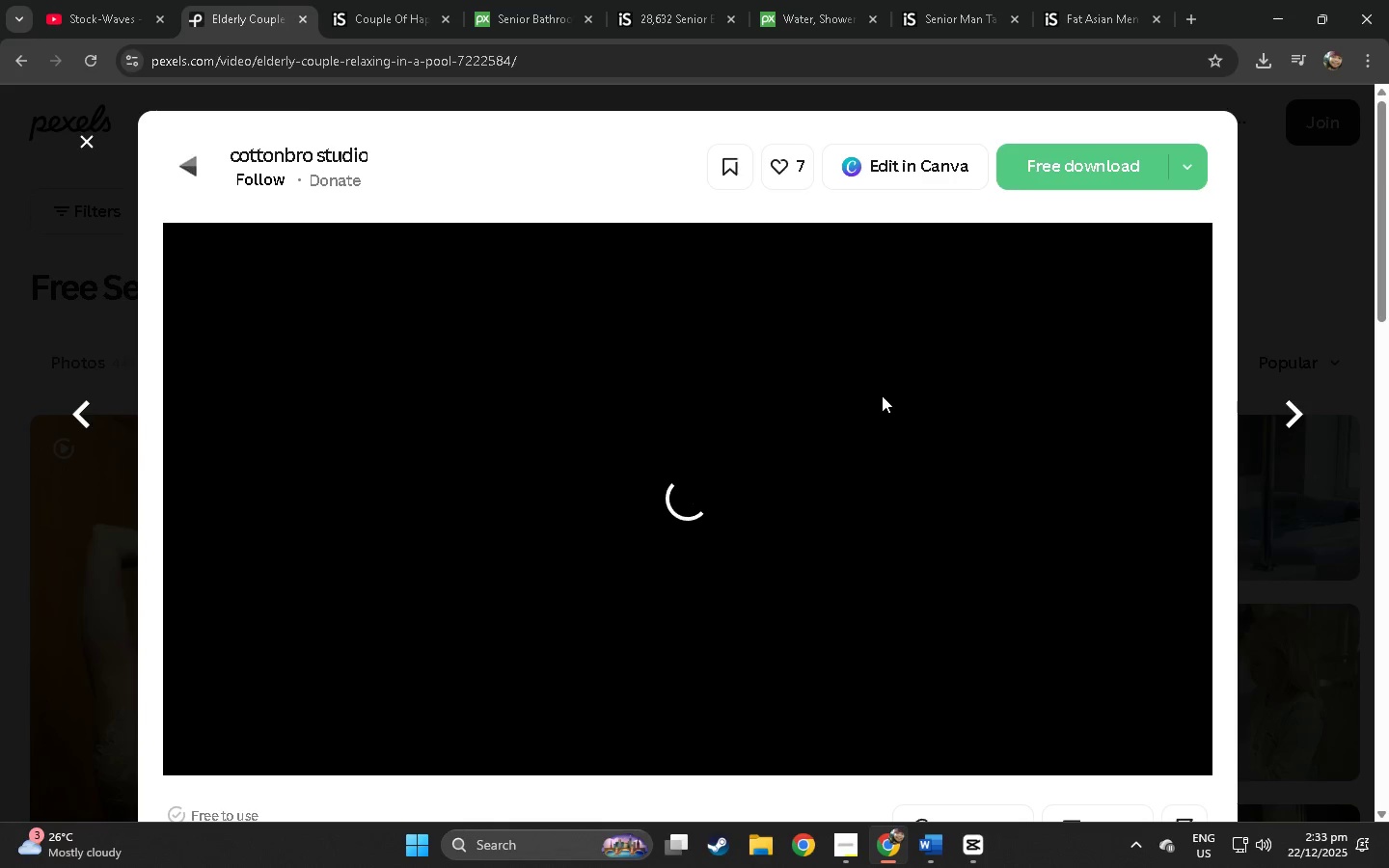 
left_click([1071, 173])
 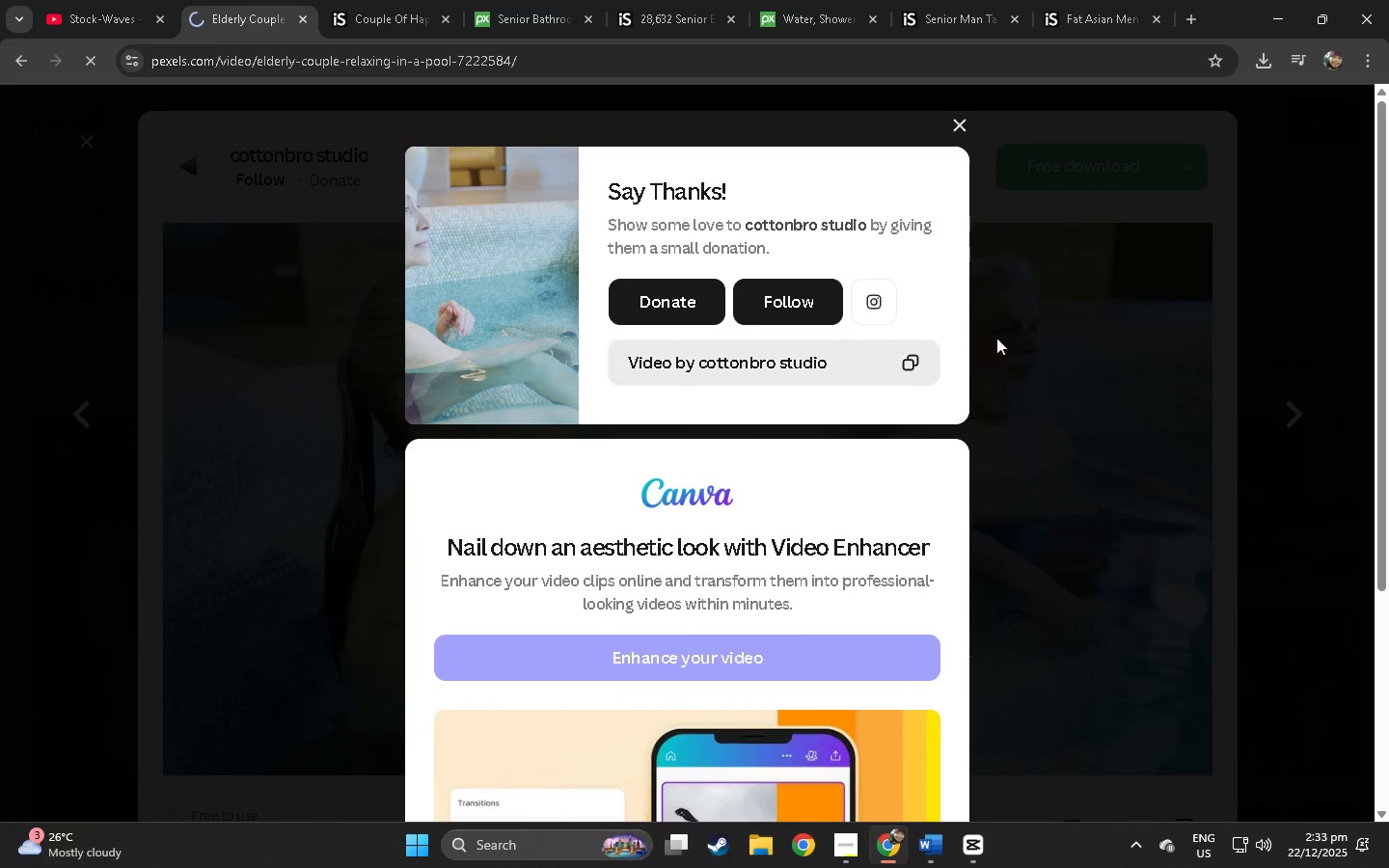 
left_click([1021, 294])
 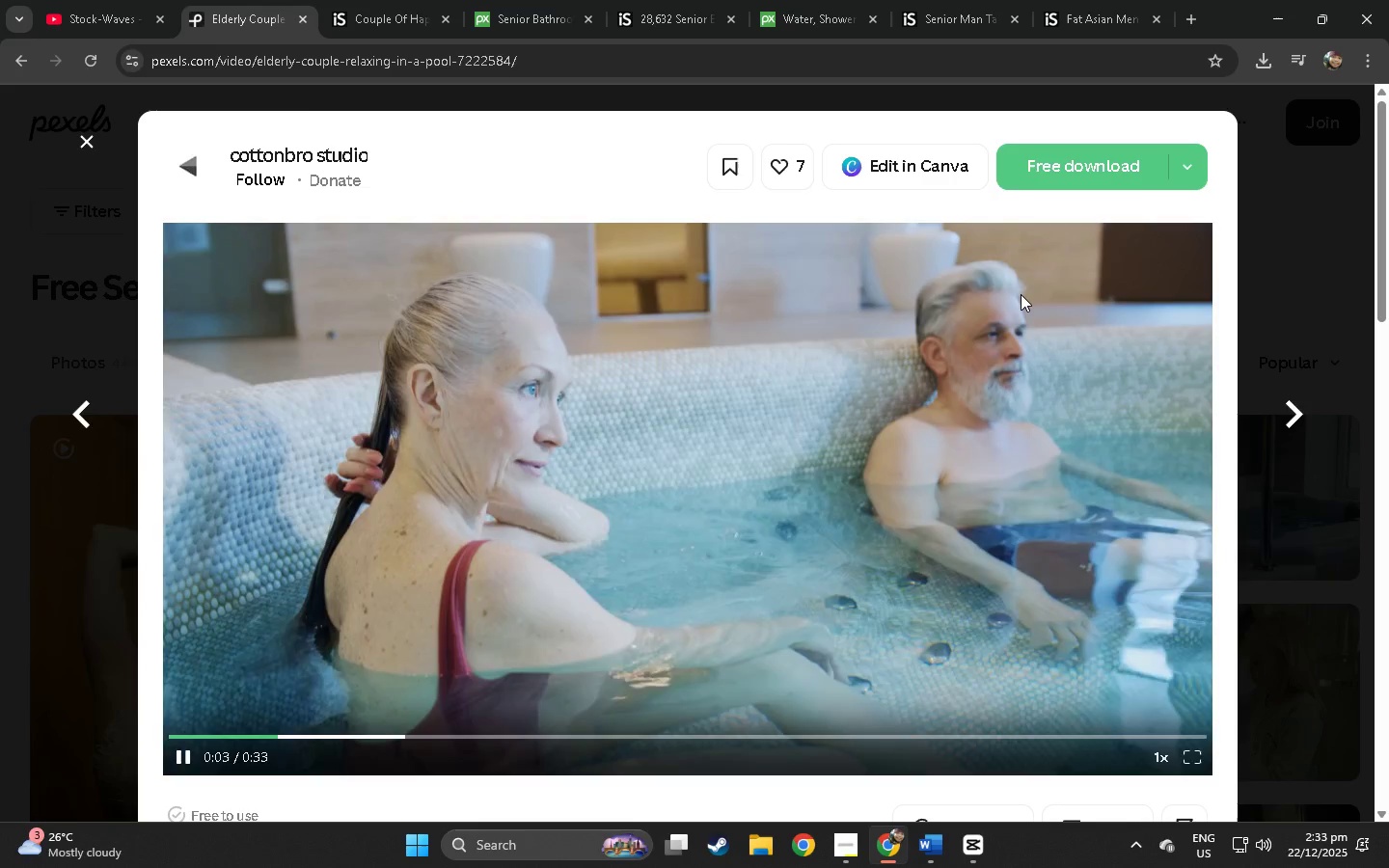 
scroll: coordinate [681, 393], scroll_direction: down, amount: 10.0
 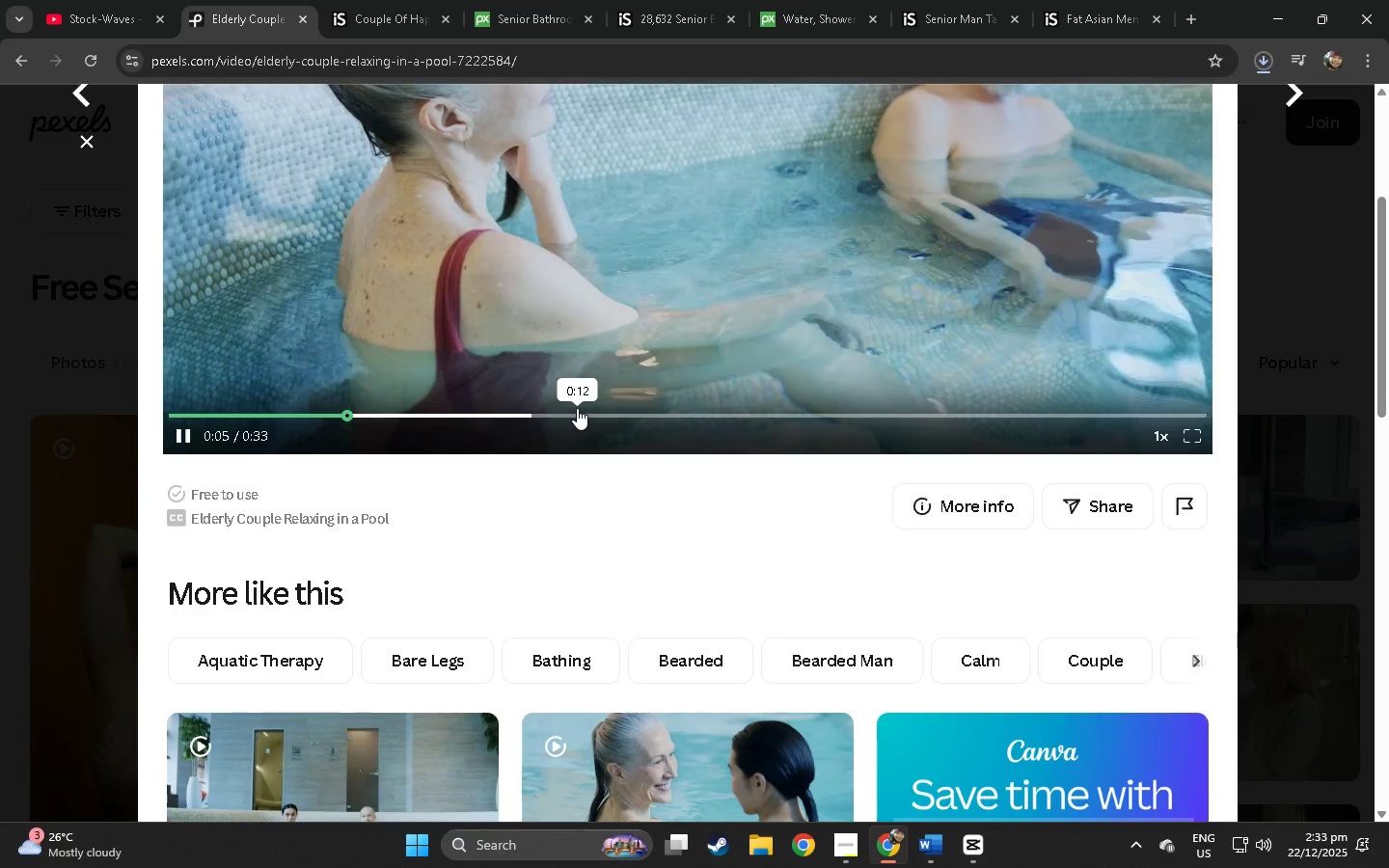 
key(Alt+AltLeft)
 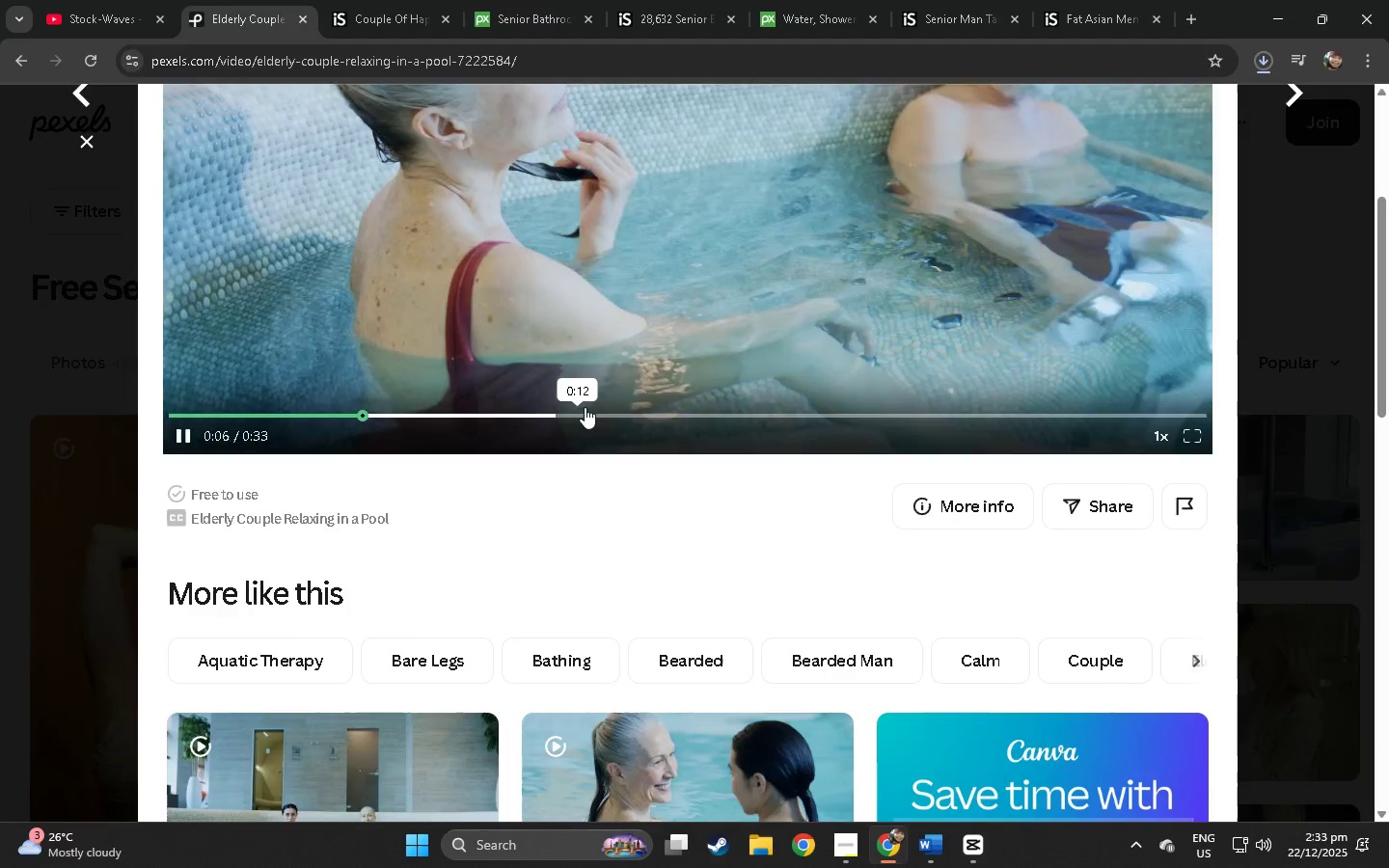 
key(Alt+Tab)